 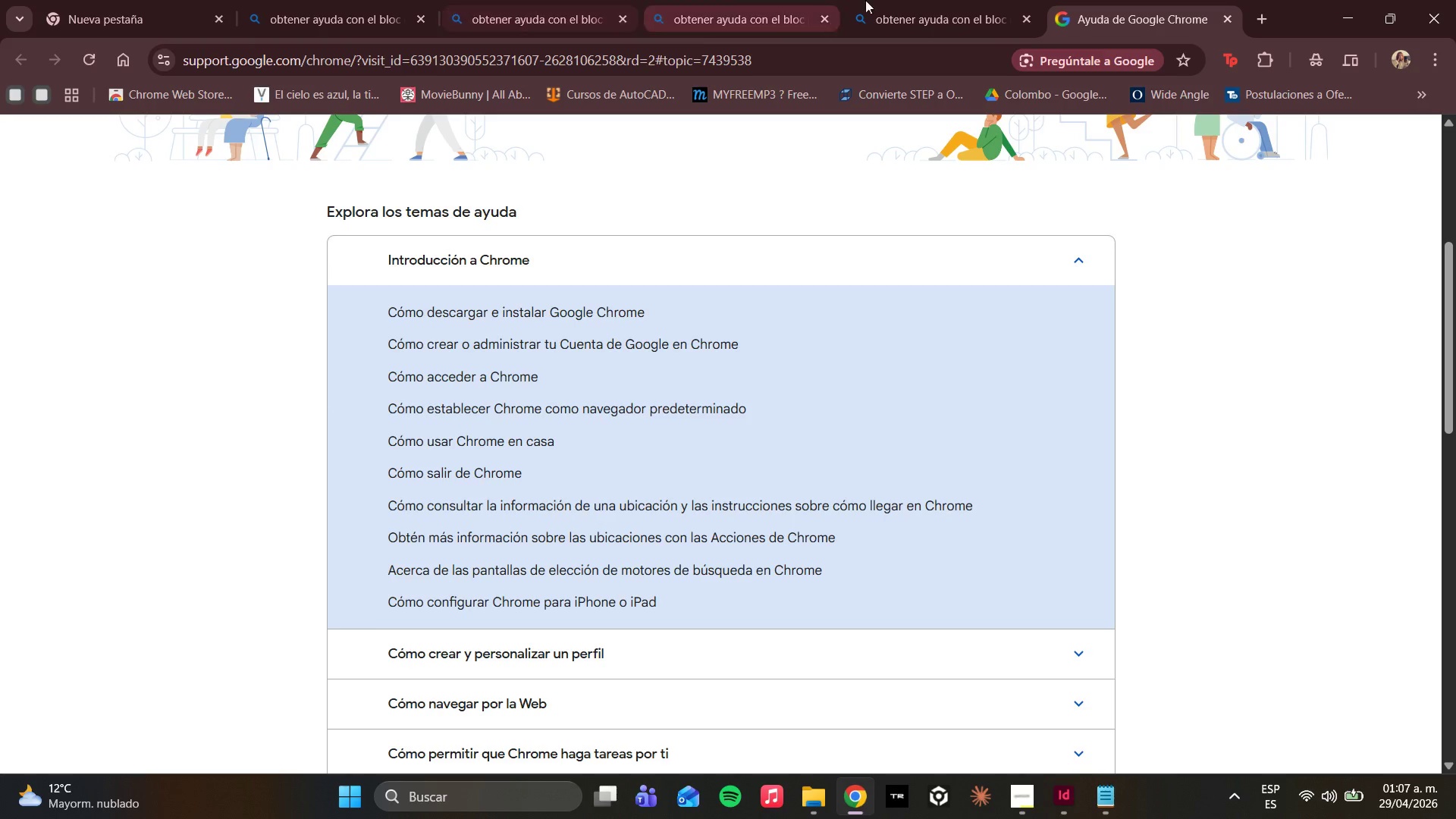 
type(QR code)
 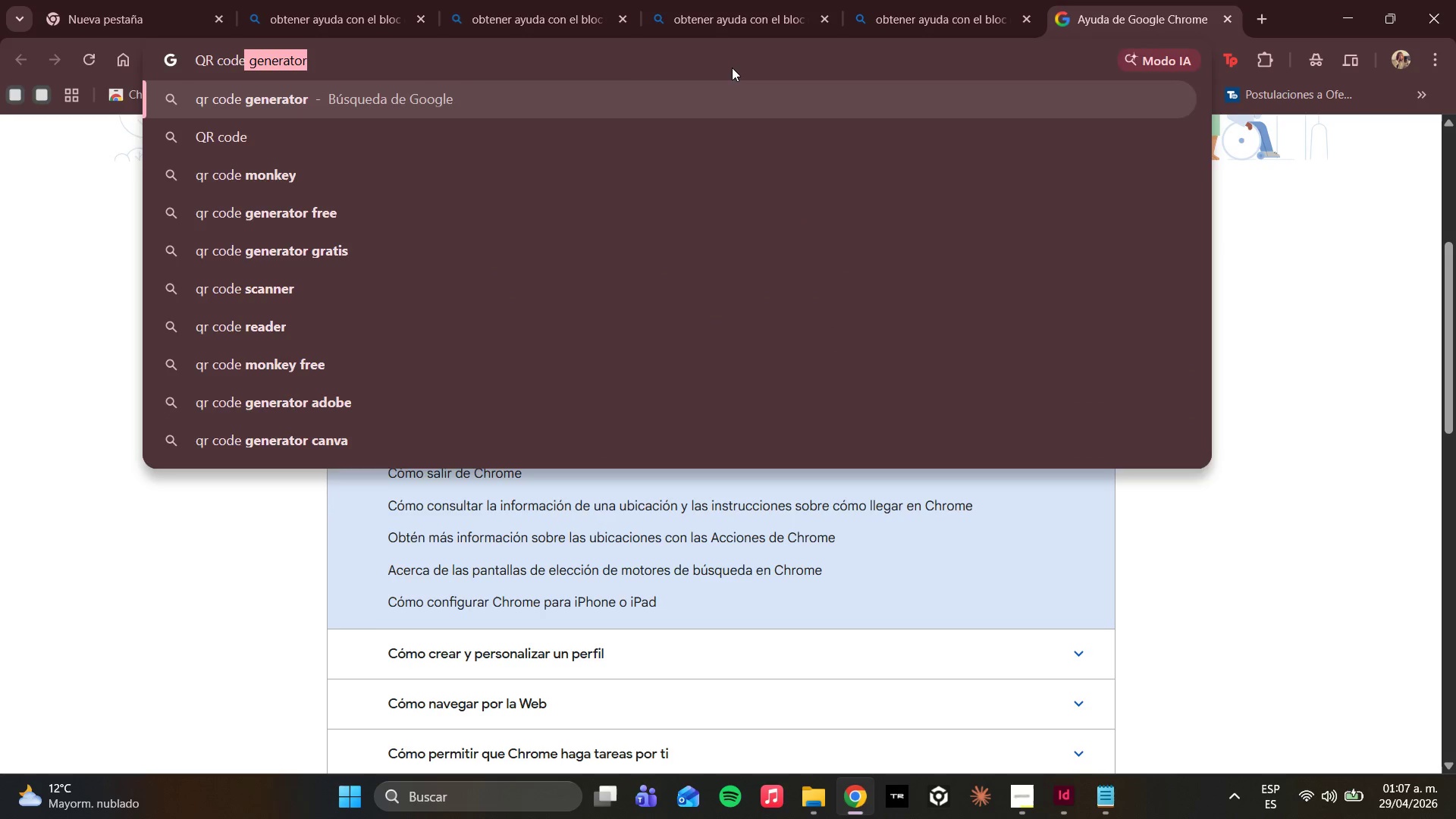 
key(Enter)
 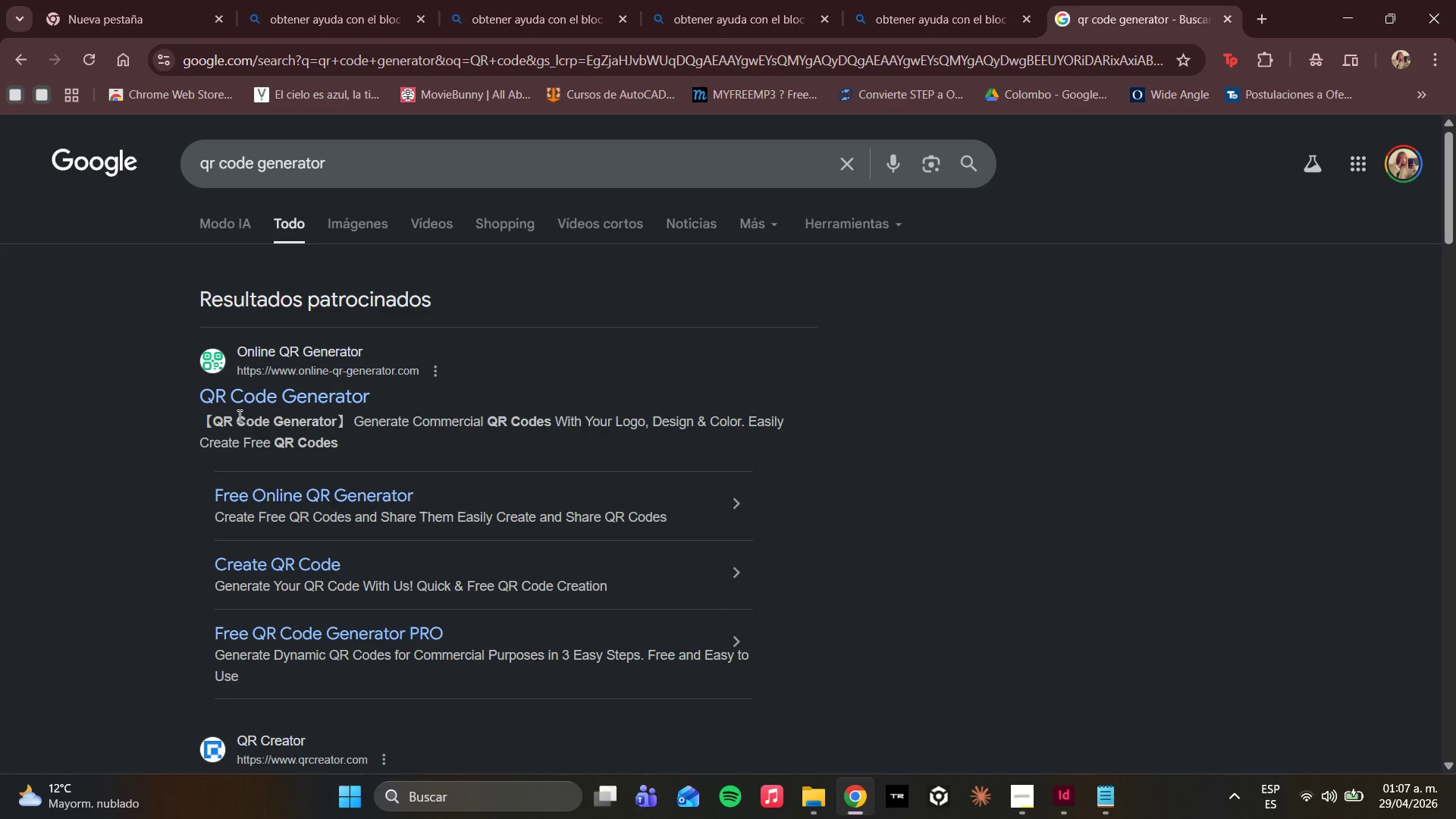 
left_click([239, 392])
 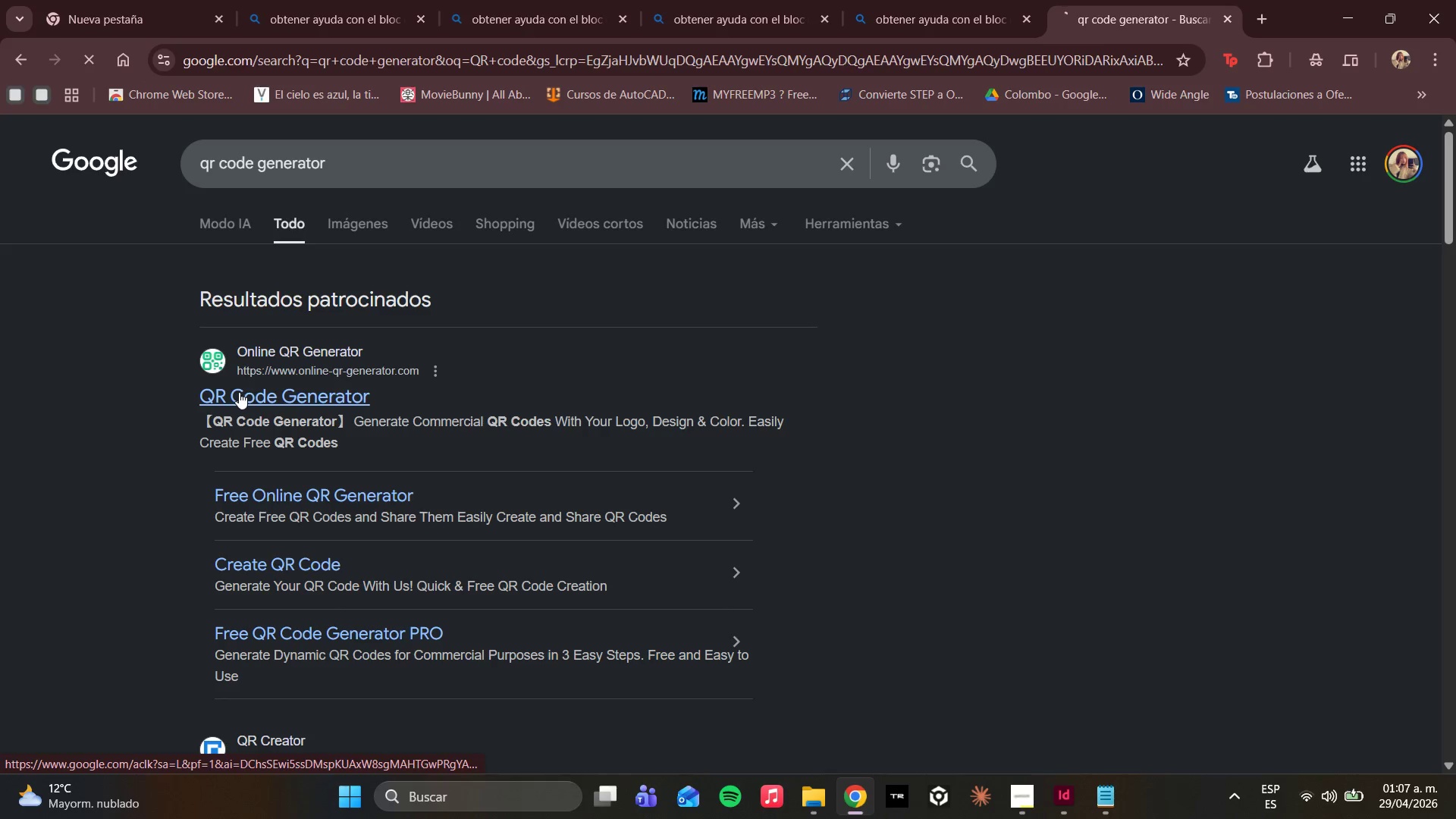 
mouse_move([246, 378])
 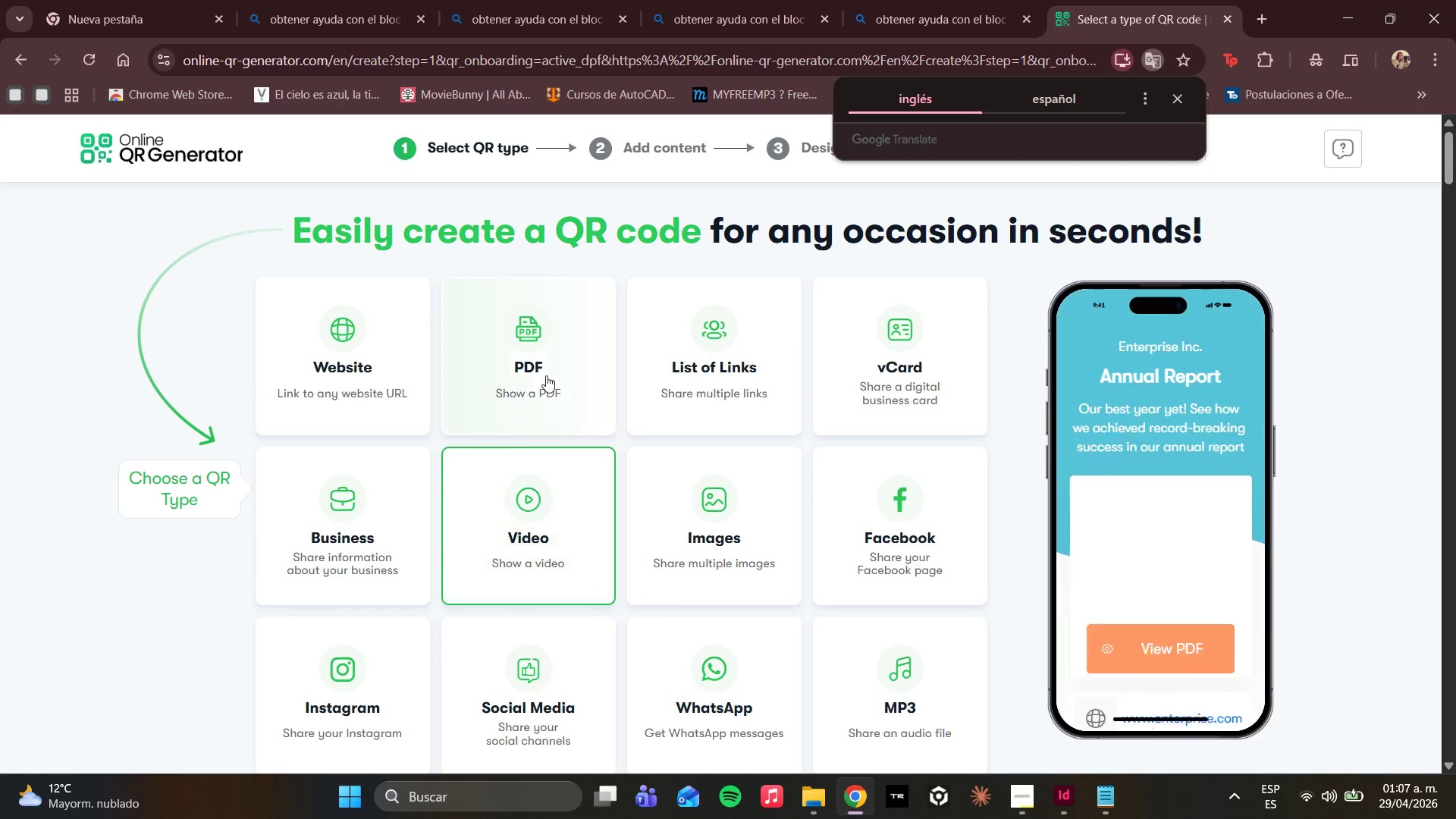 
wait(10.11)
 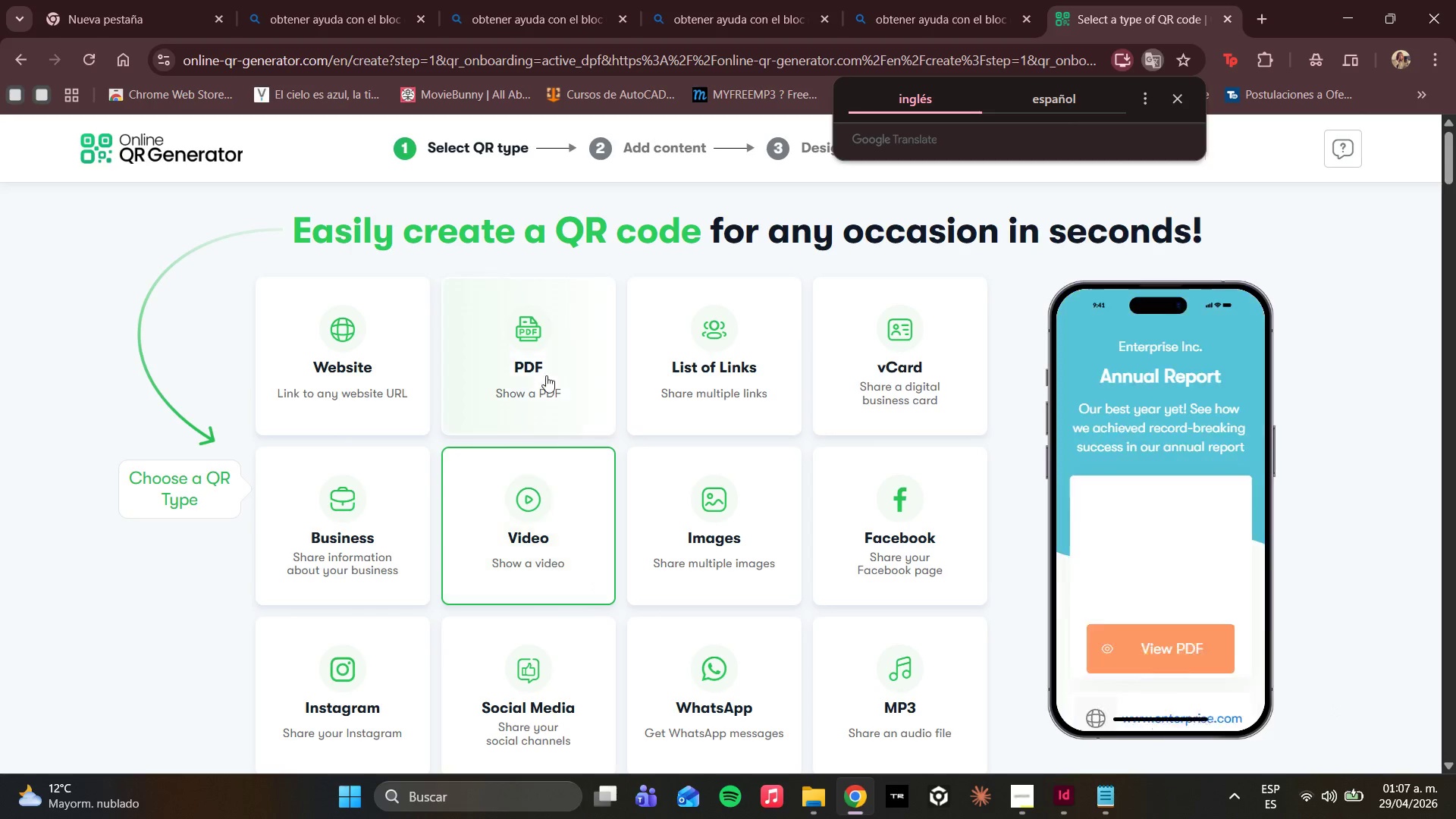 
mouse_move([845, 447])
 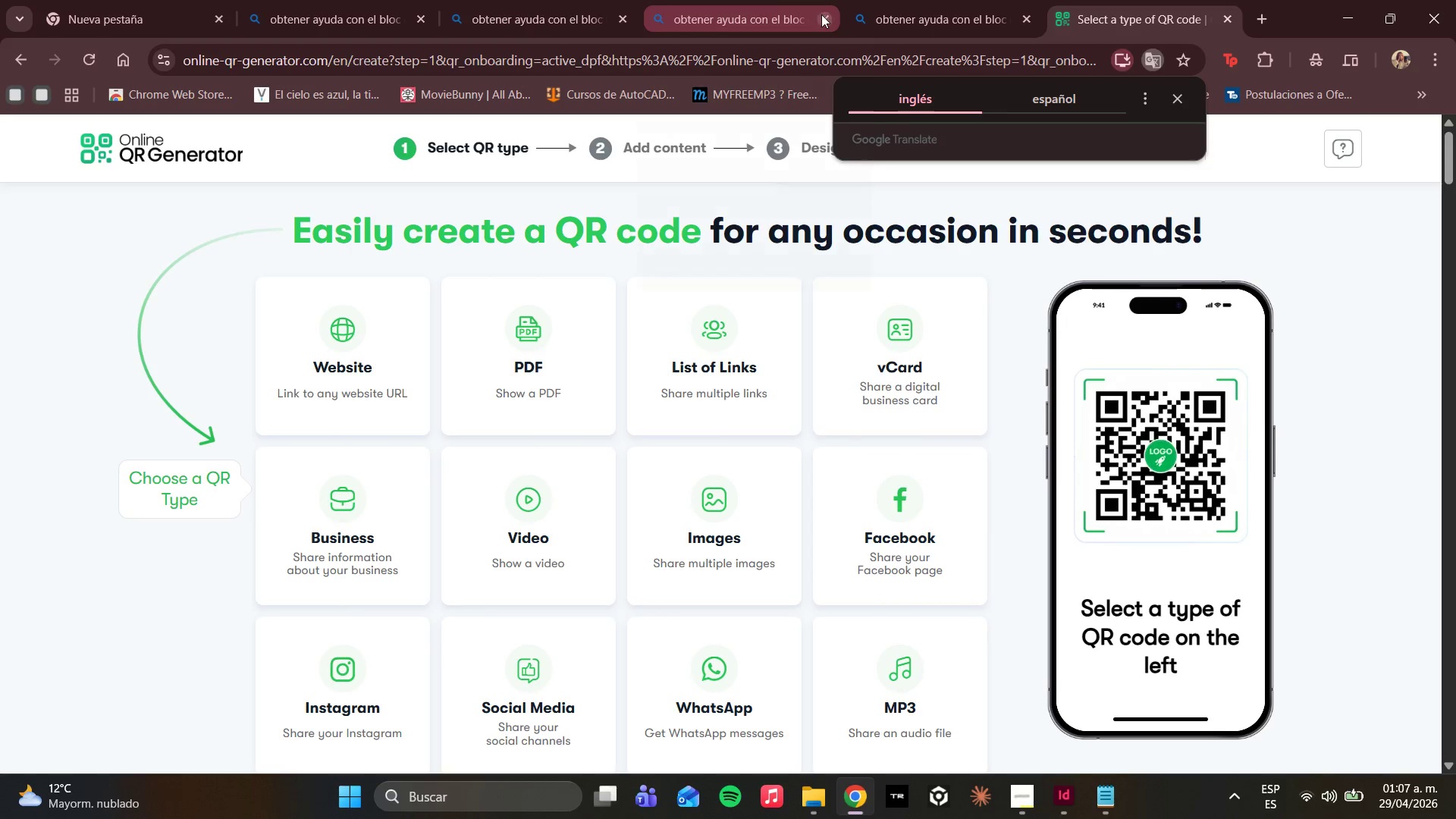 
left_click([821, 14])
 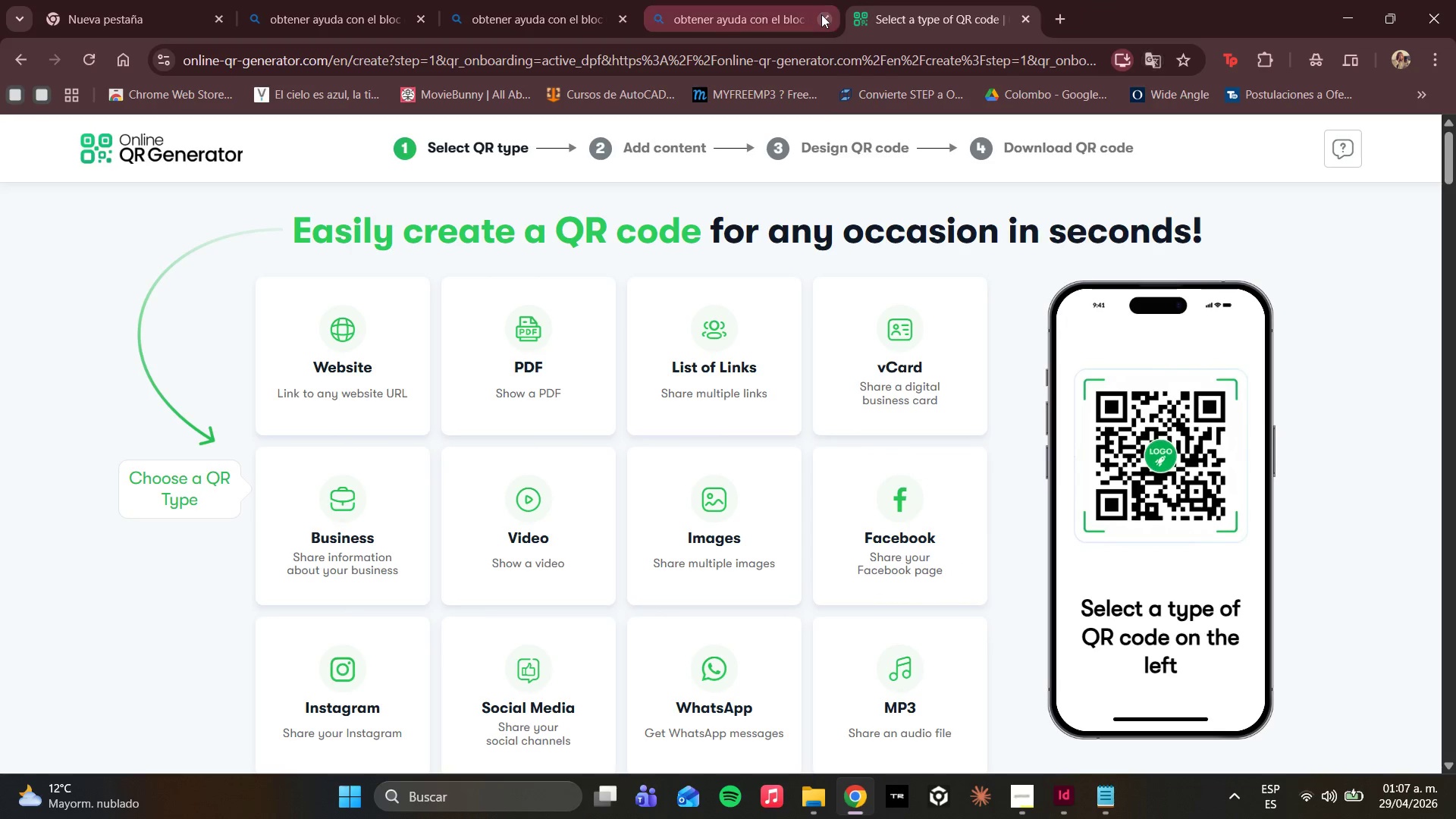 
left_click([821, 14])
 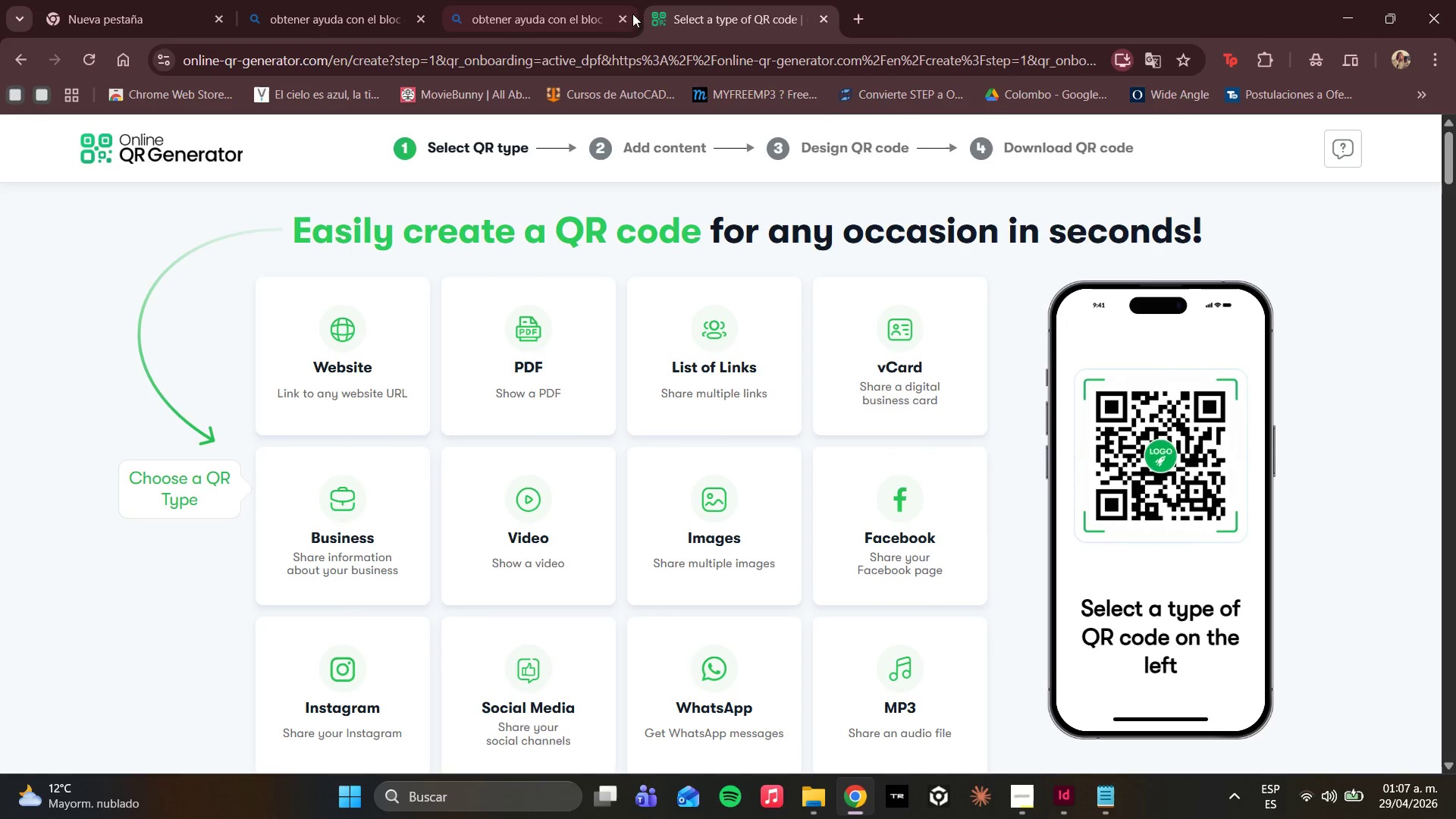 
left_click([625, 17])
 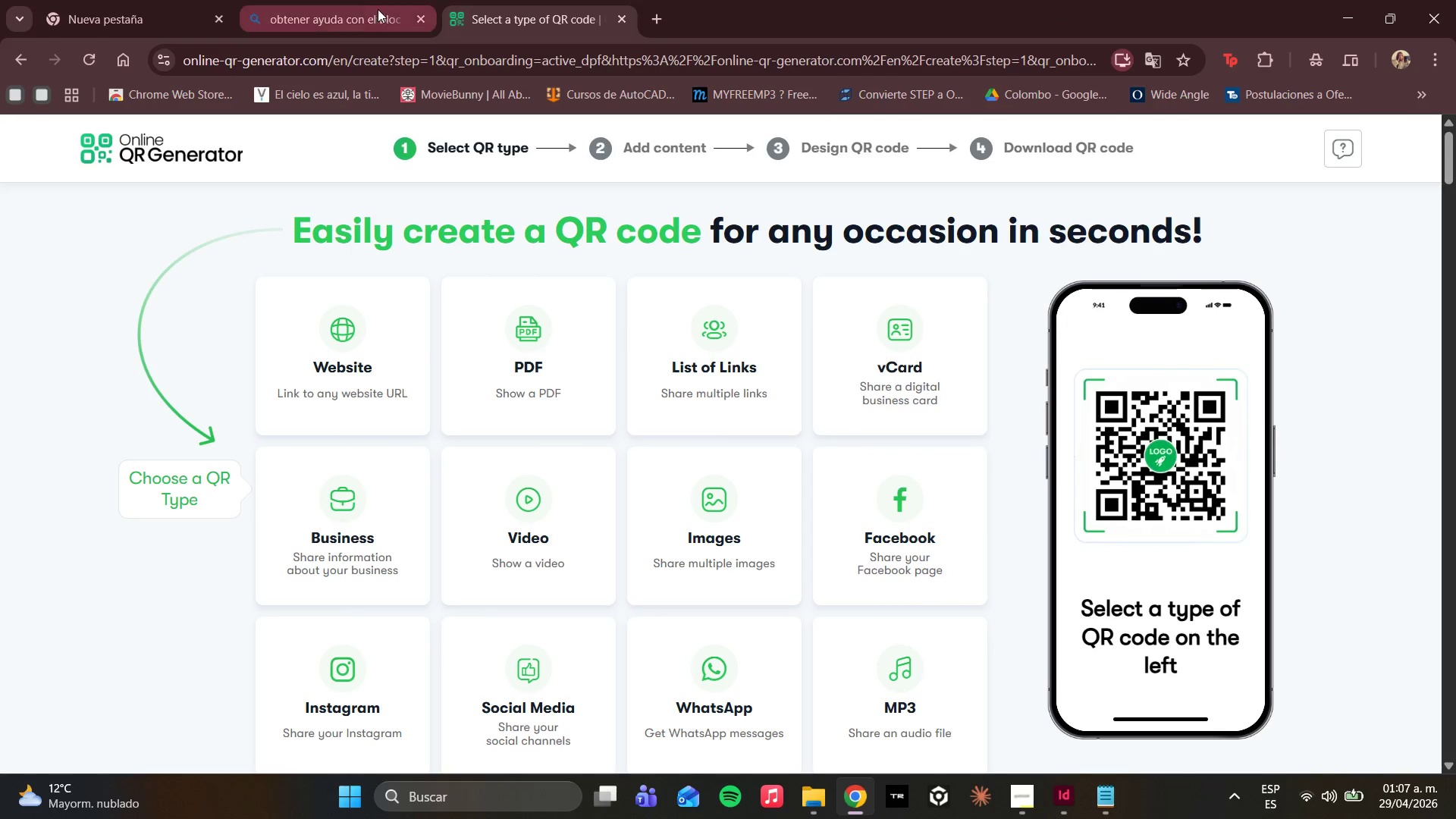 
left_click([380, 9])
 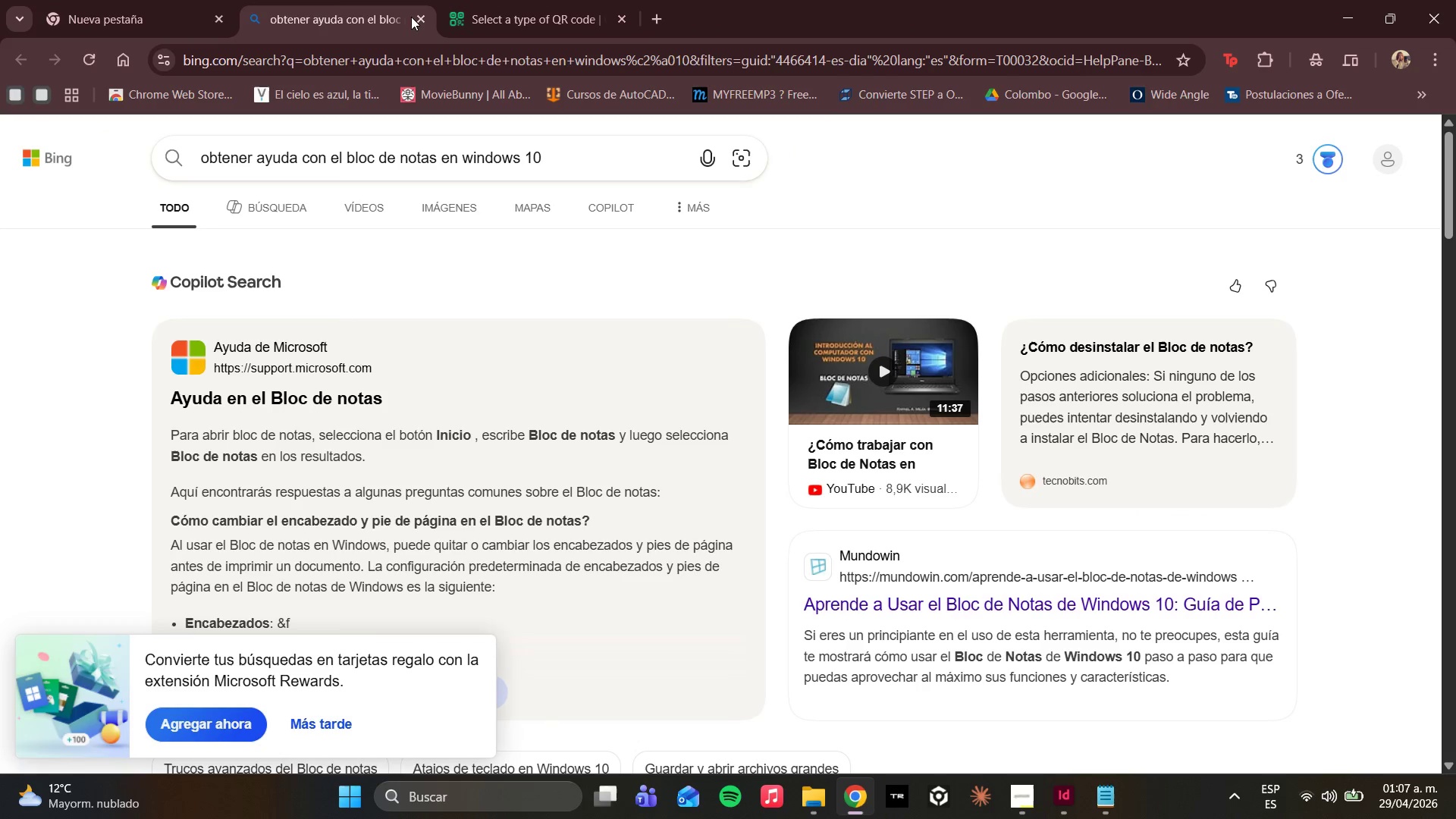 
left_click([412, 17])
 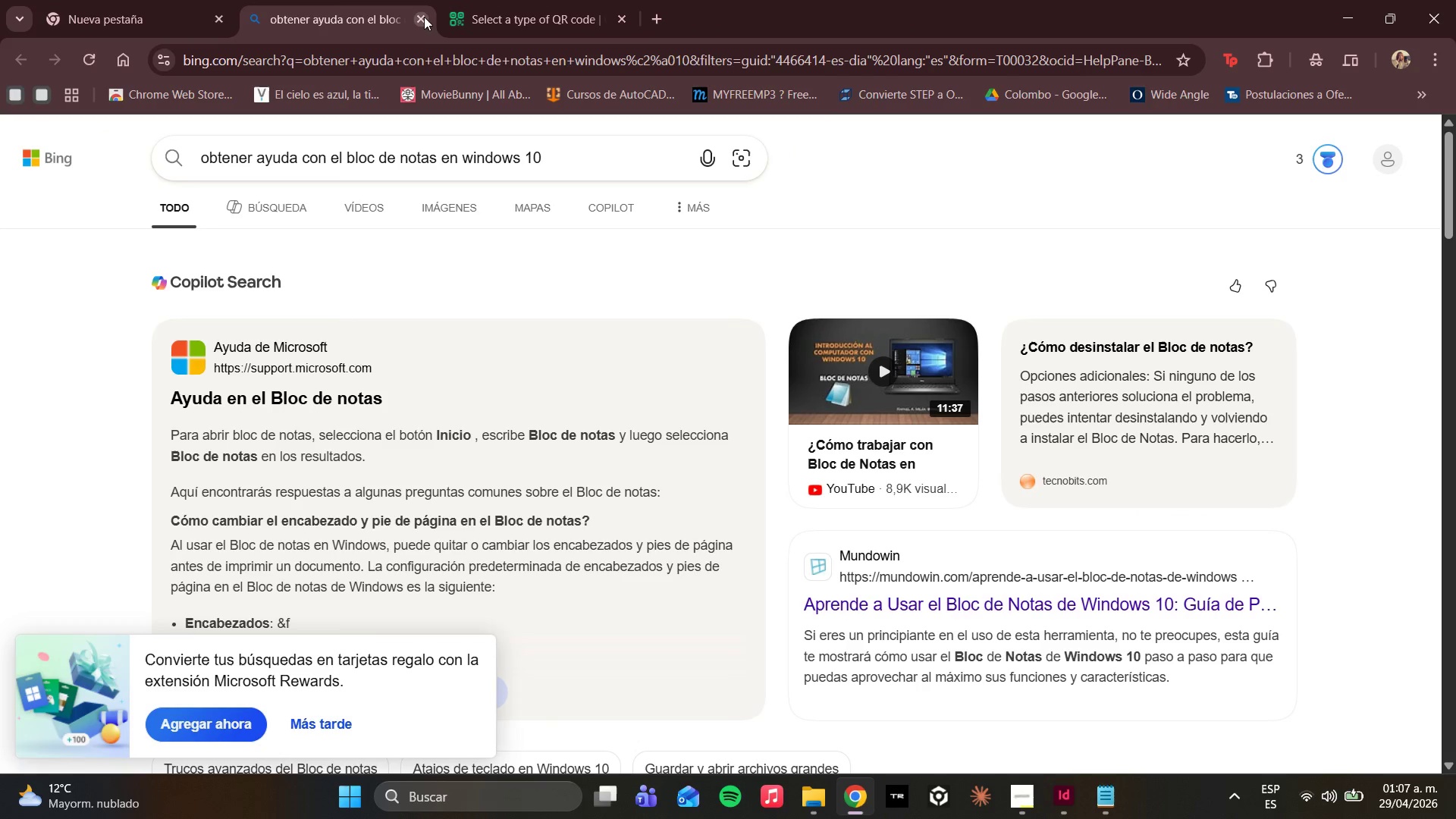 
left_click([424, 16])
 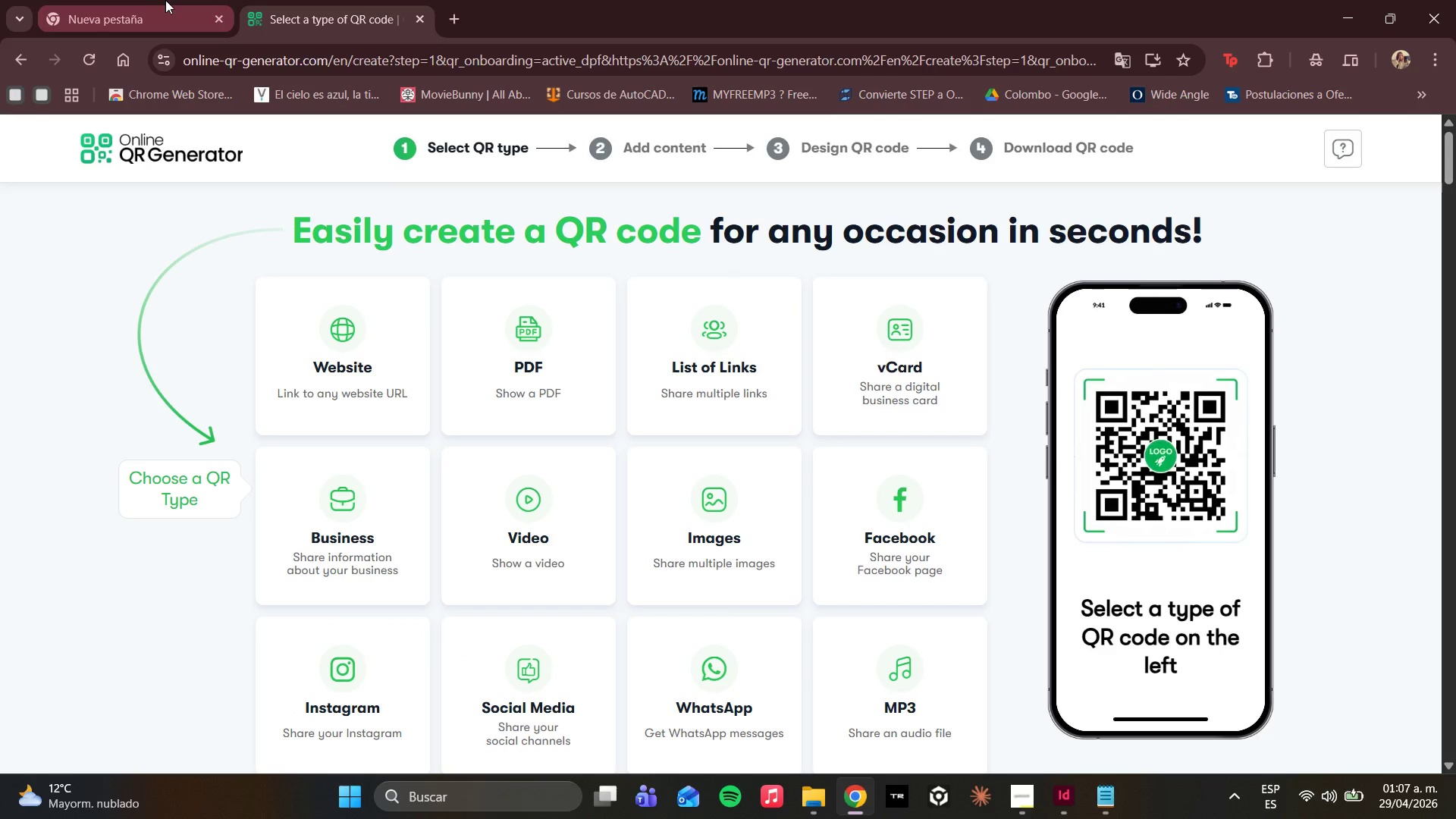 
left_click([157, 0])
 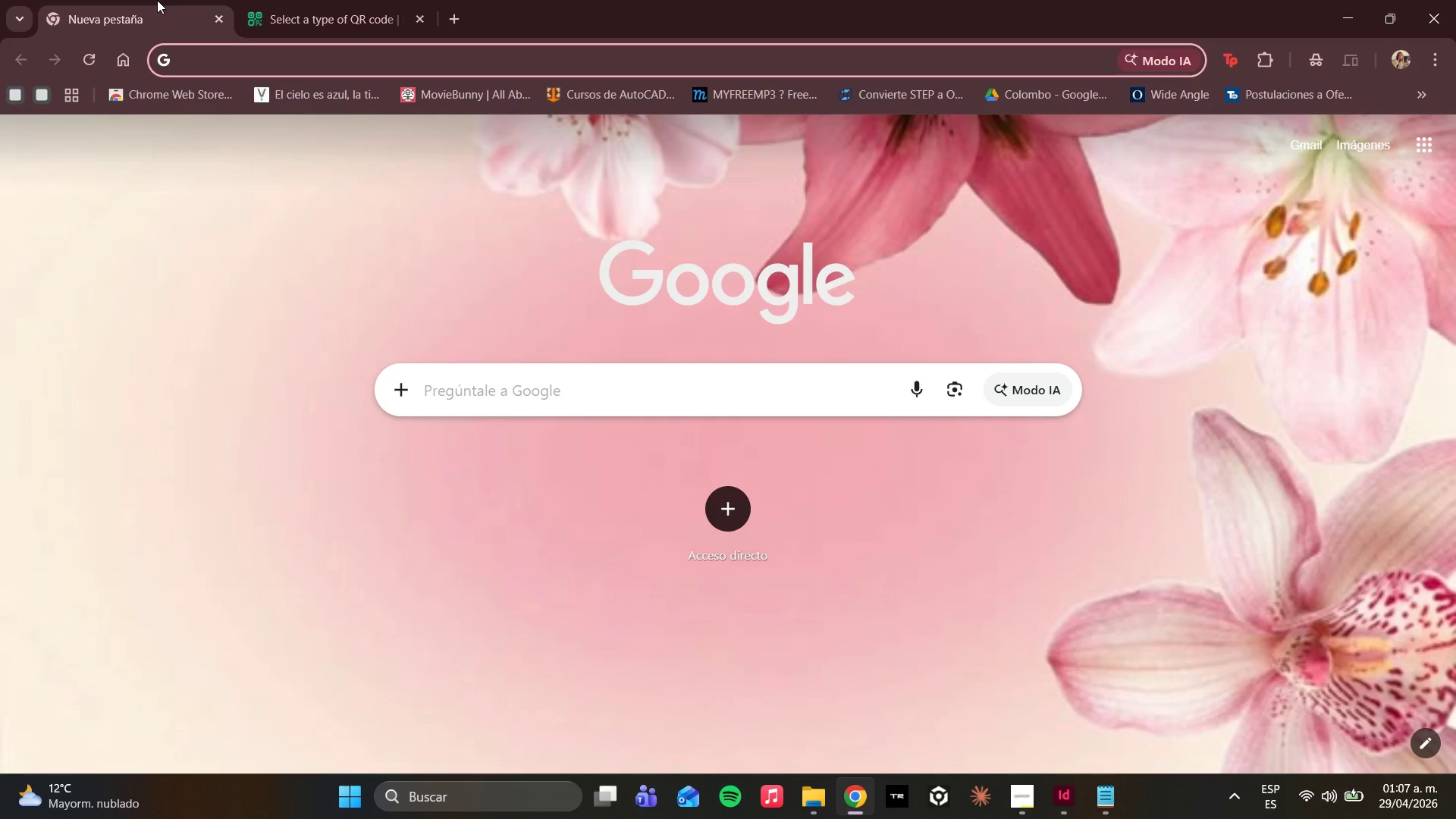 
type(un)
 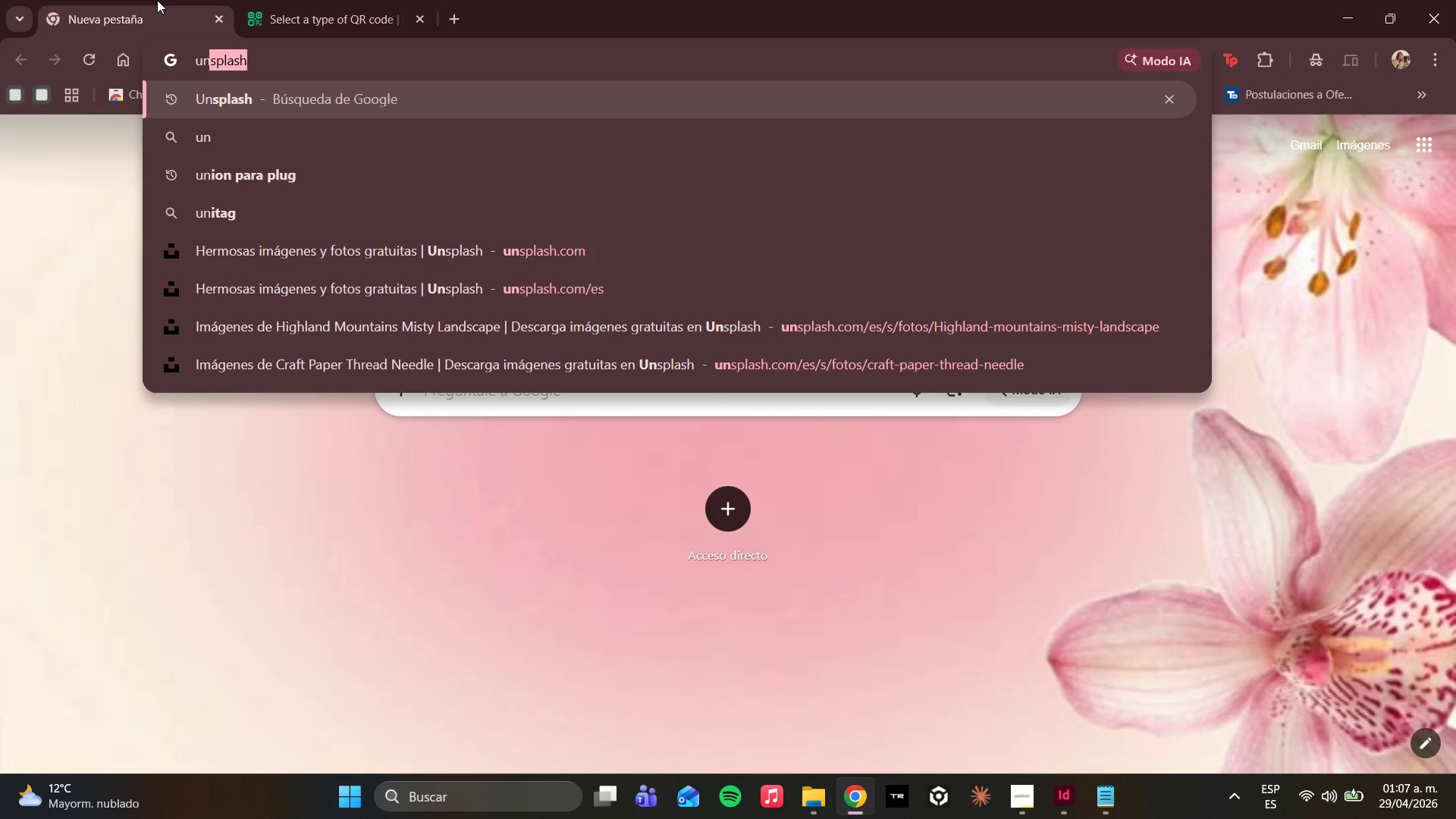 
key(Enter)
 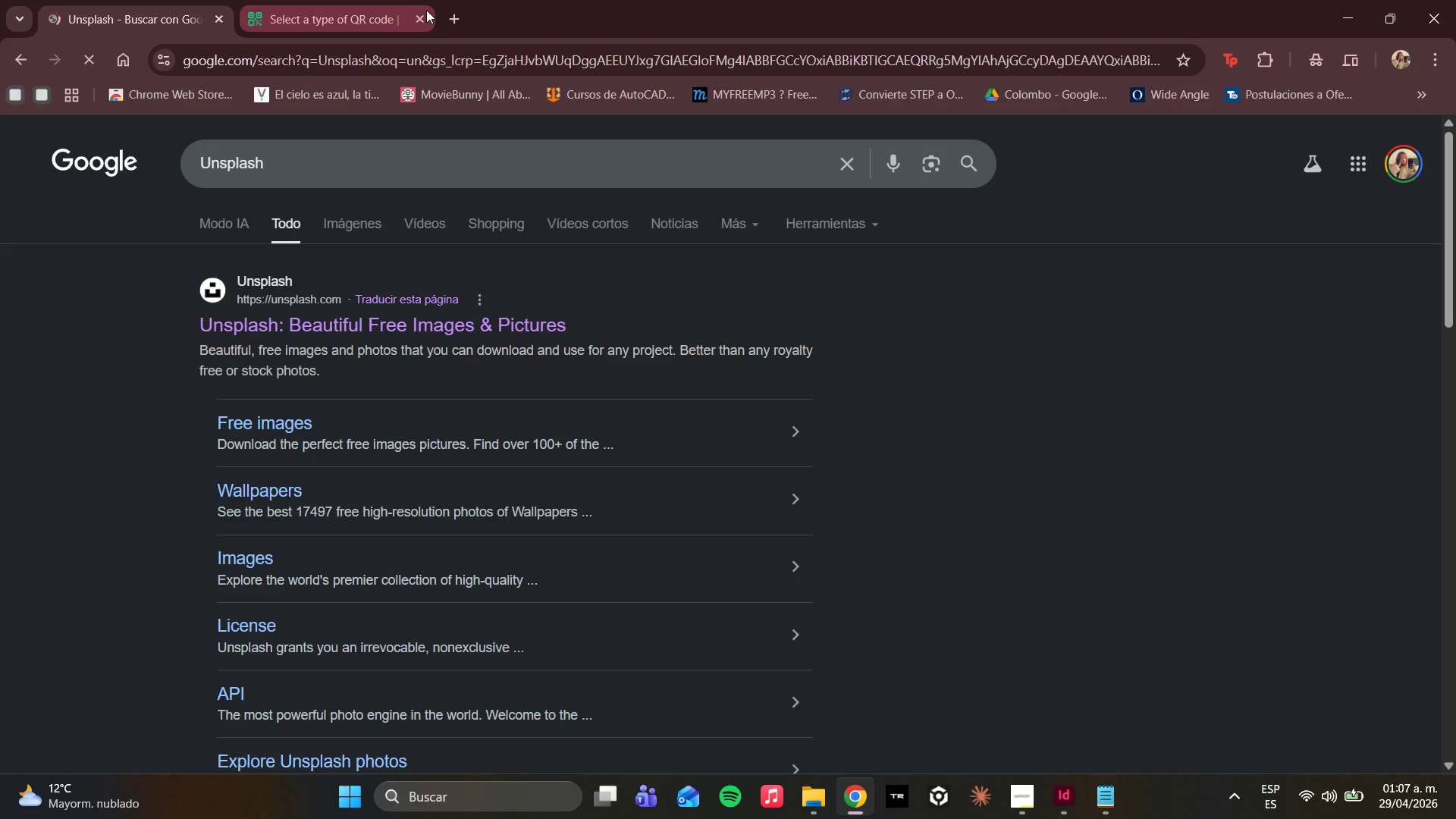 
left_click([454, 16])
 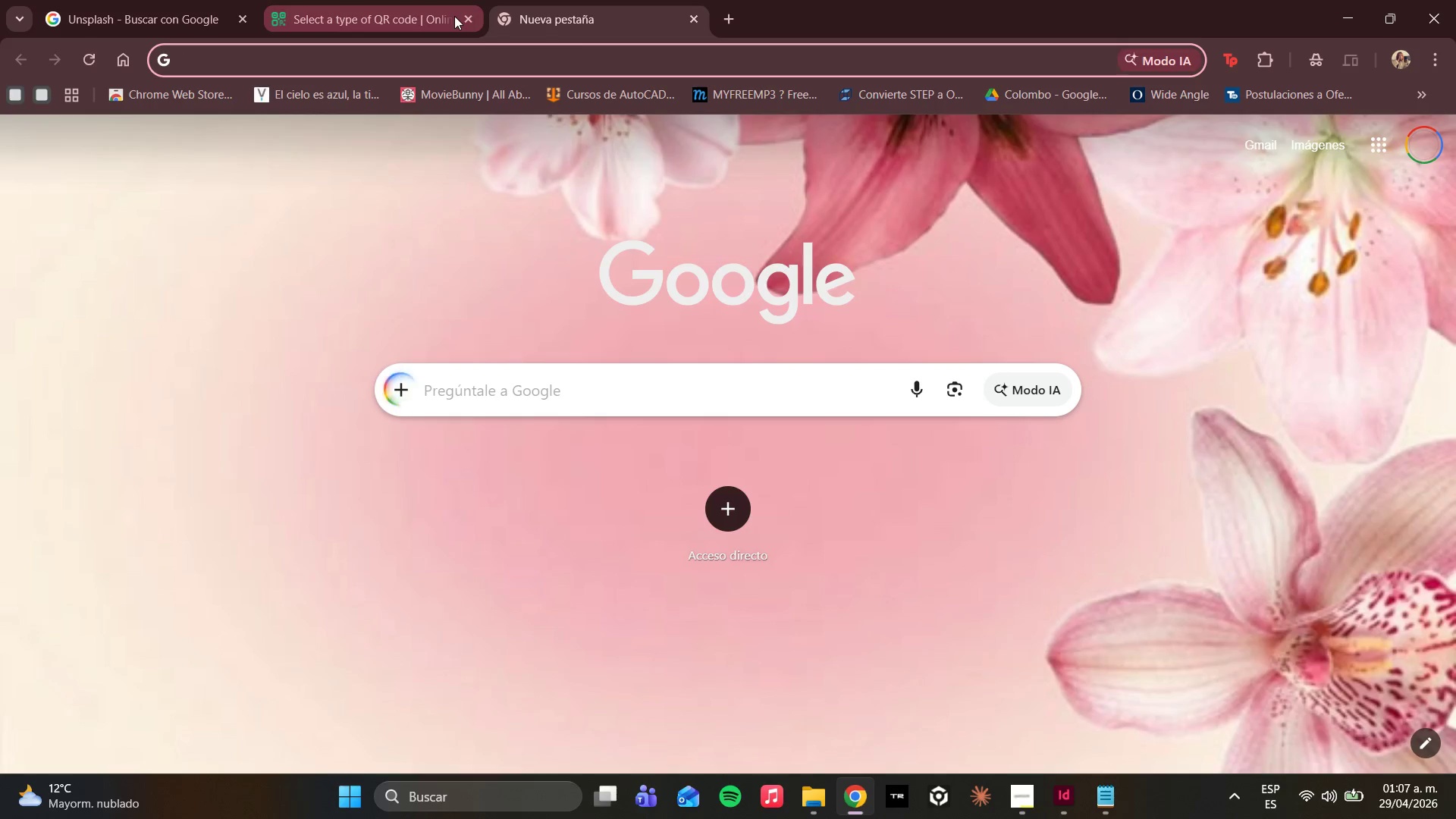 
type(pin)
 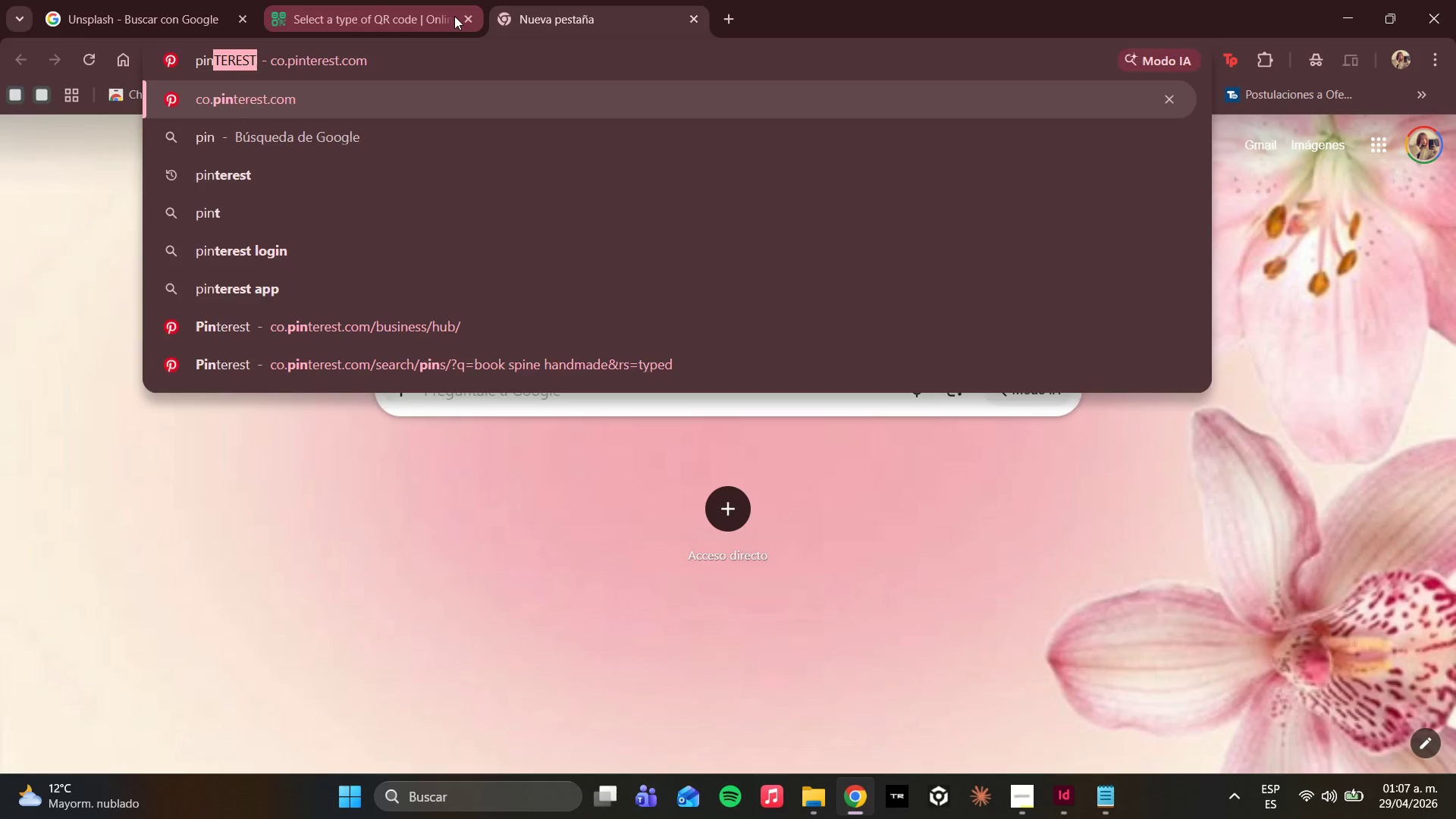 
key(Enter)
 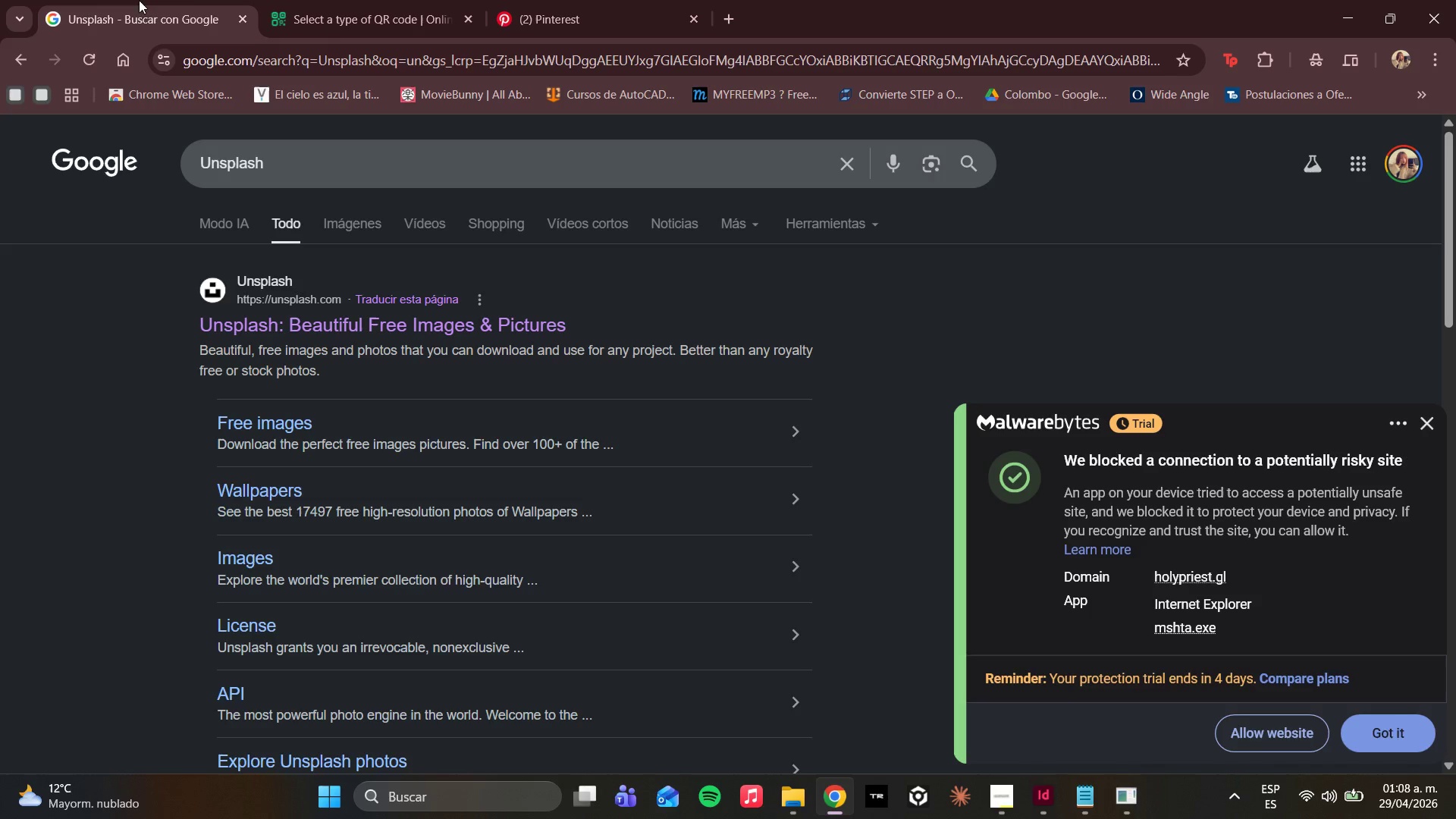 
wait(5.8)
 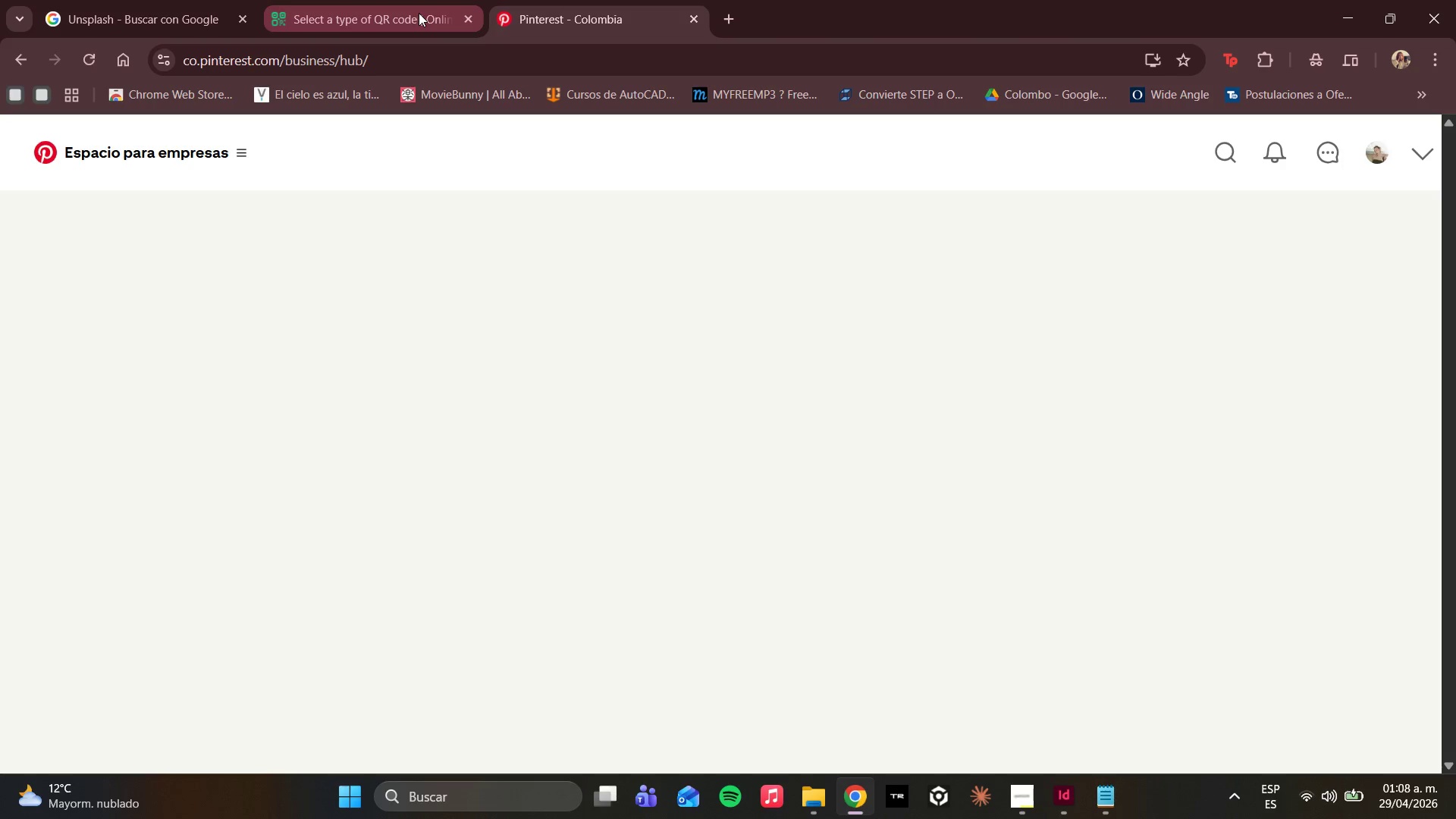 
left_click([79, 0])
 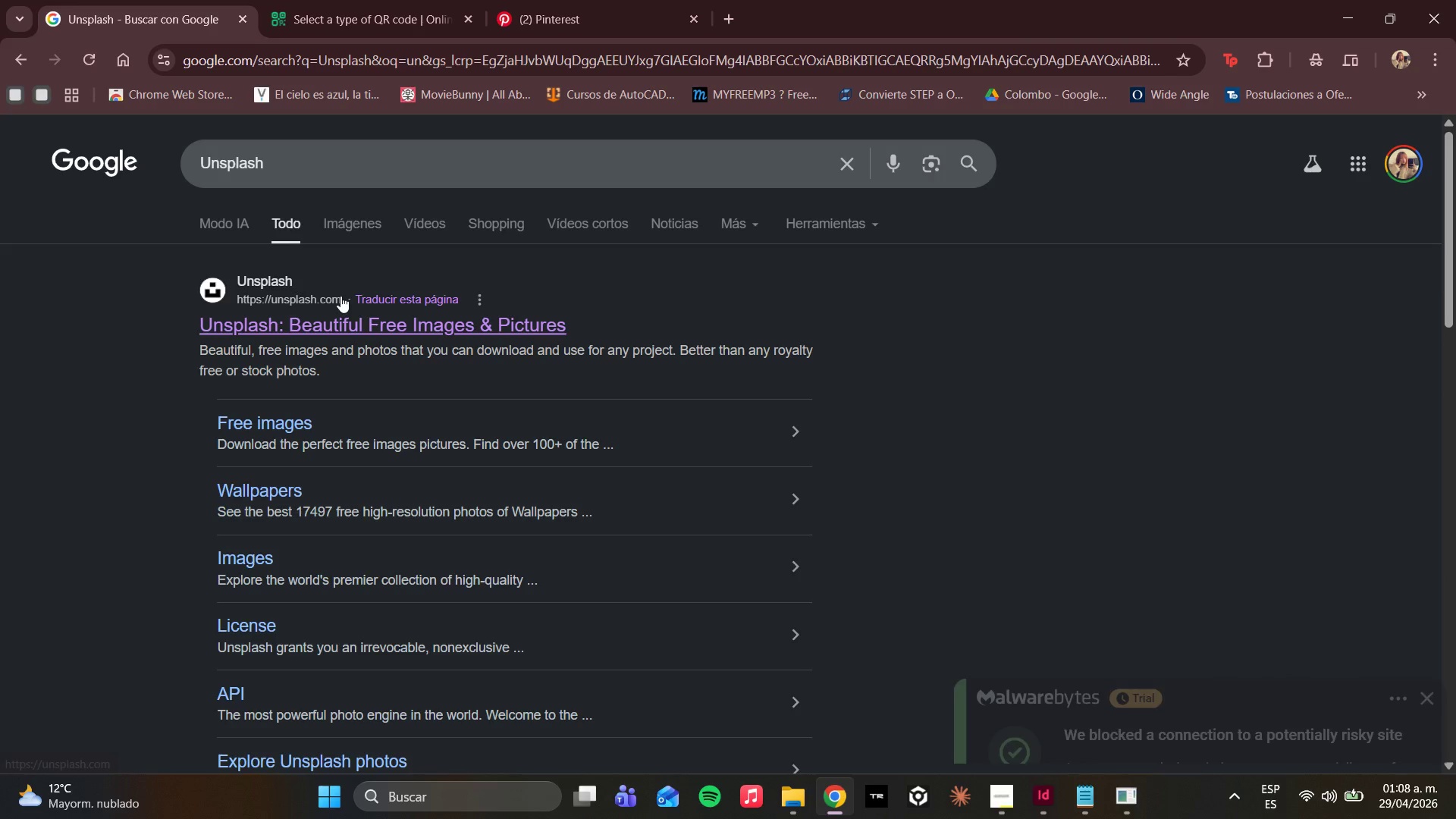 
left_click([340, 325])
 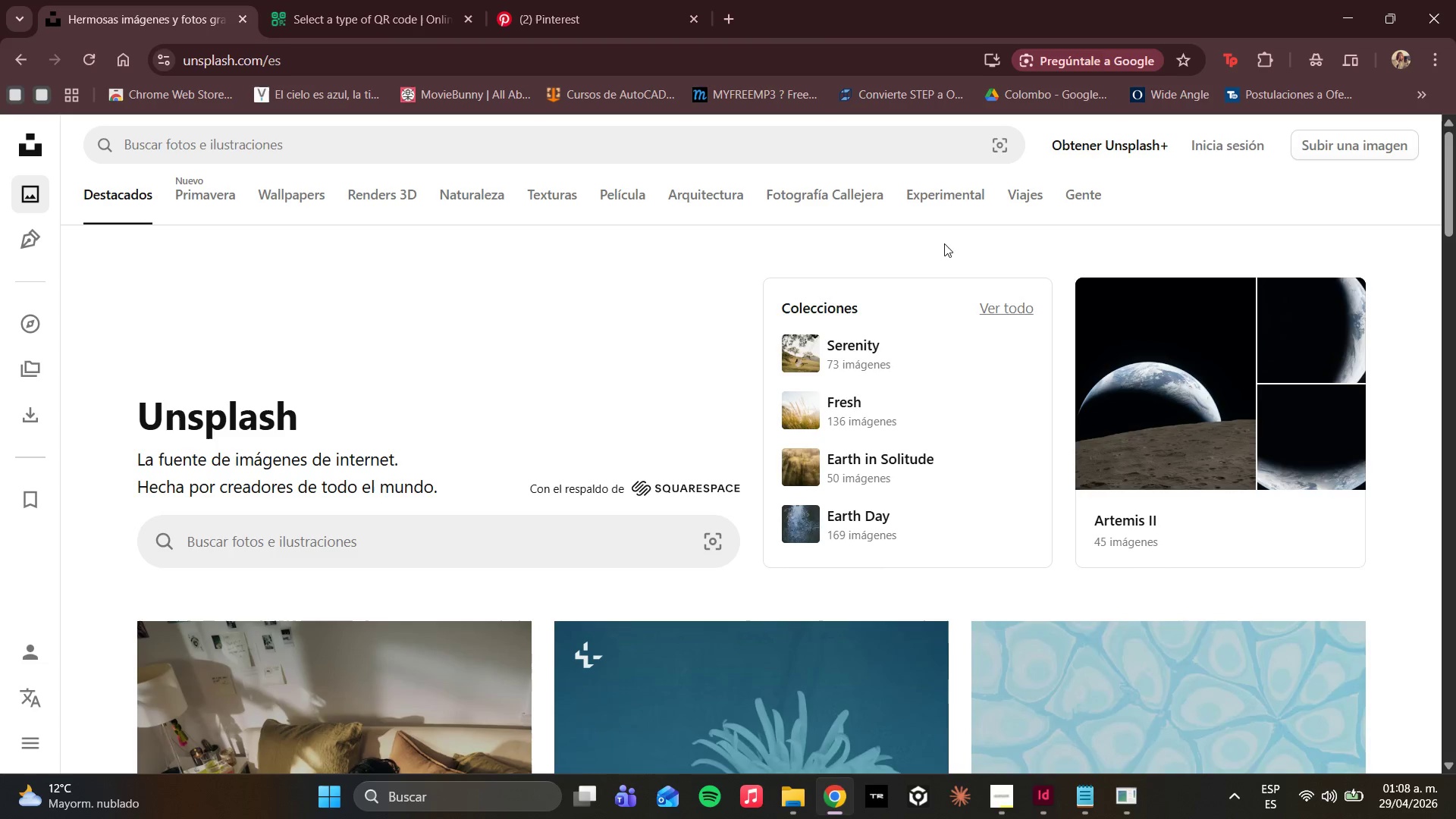 
left_click([869, 133])
 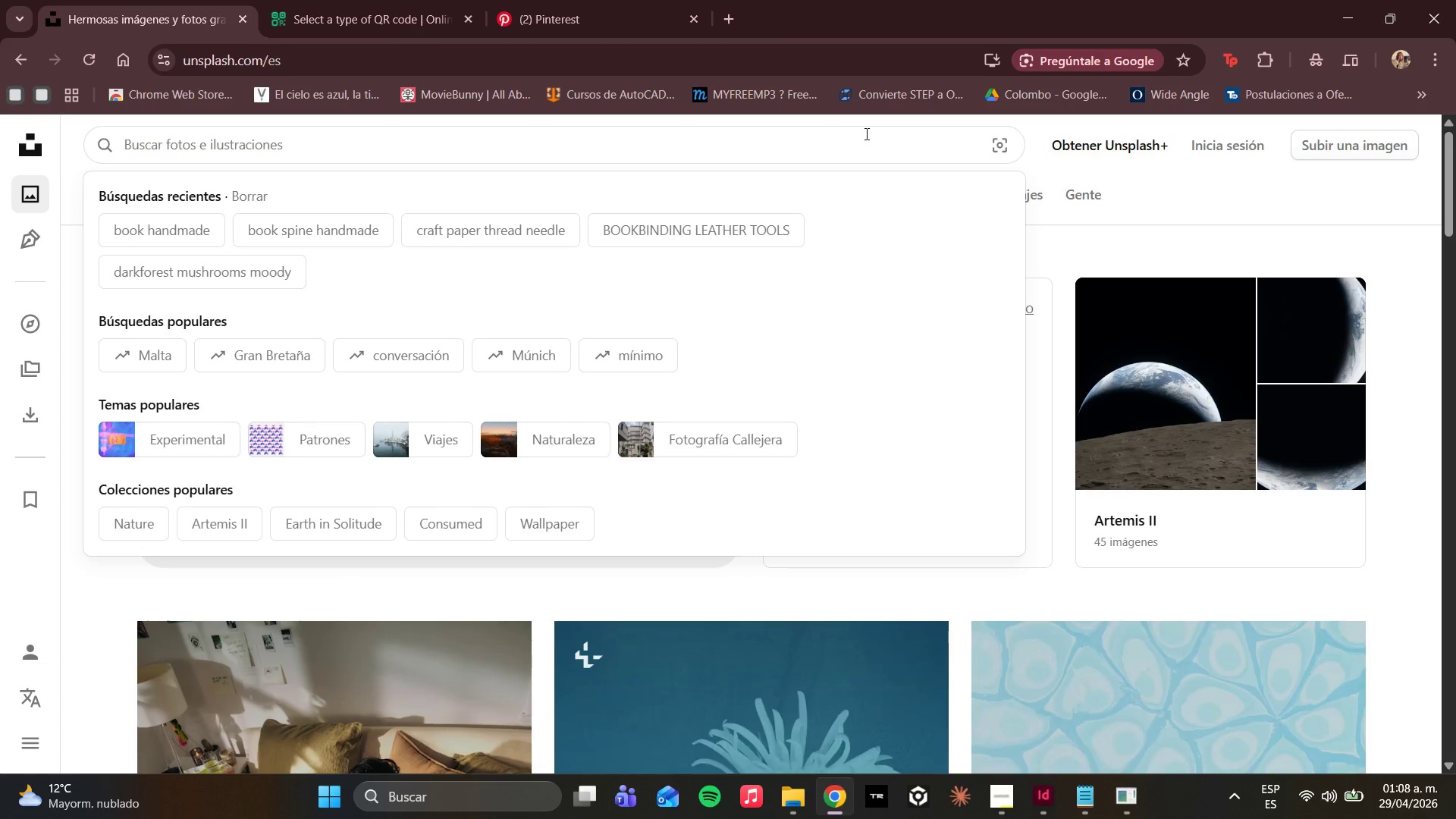 
type(`)
key(Backspace)
type(Lavender botanical)
 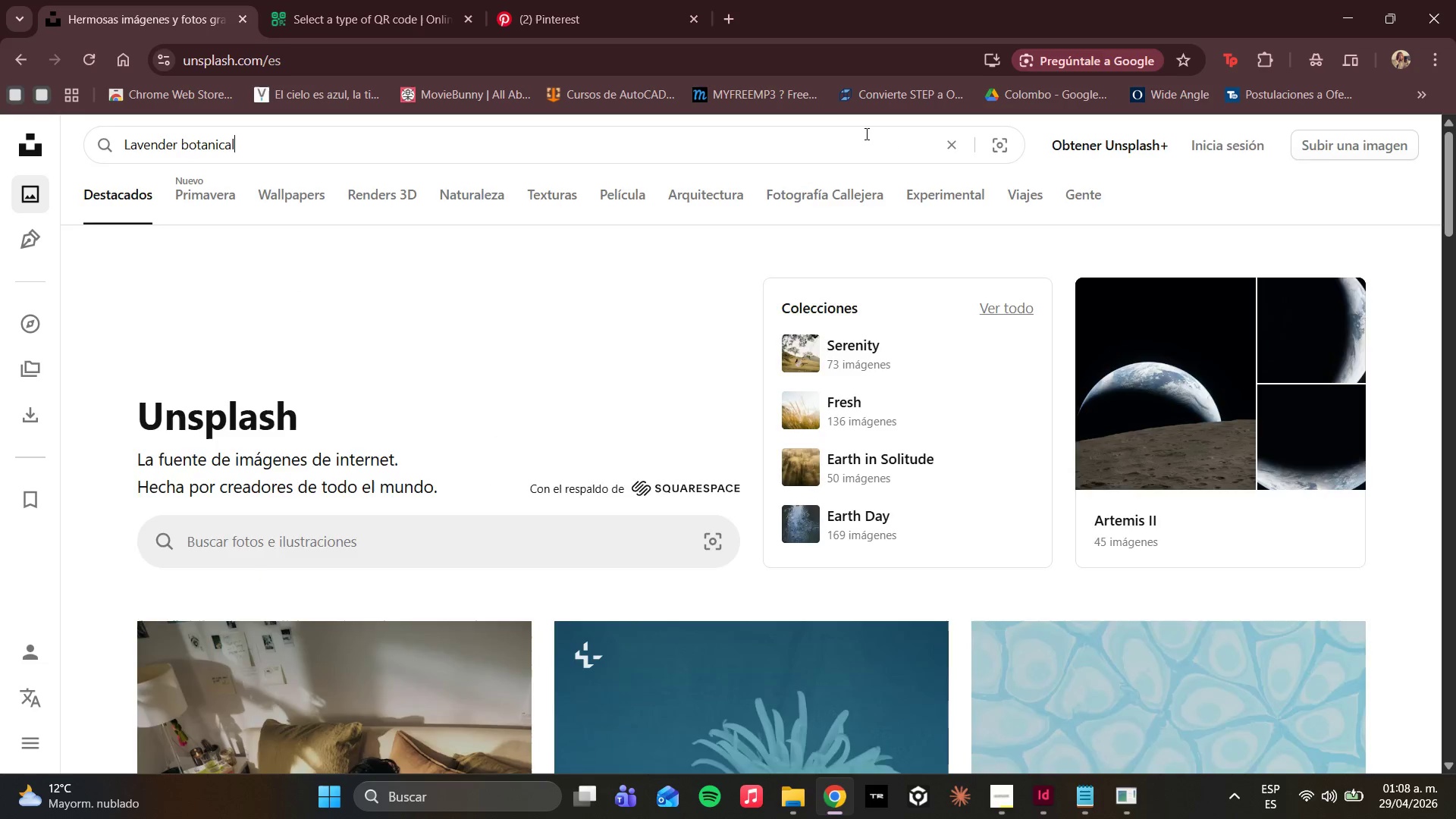 
key(Enter)
 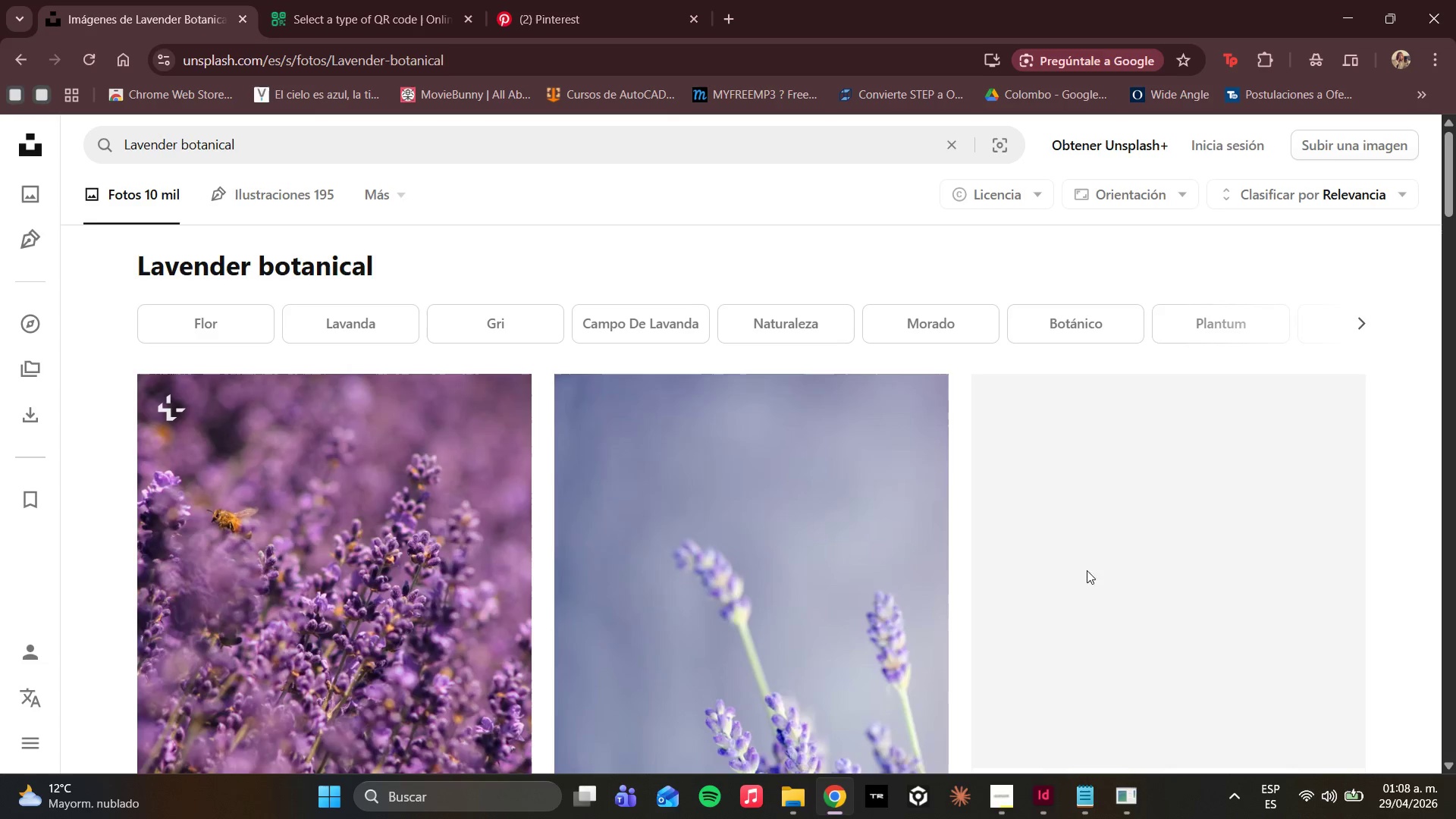 
scroll: coordinate [602, 497], scroll_direction: down, amount: 7.0
 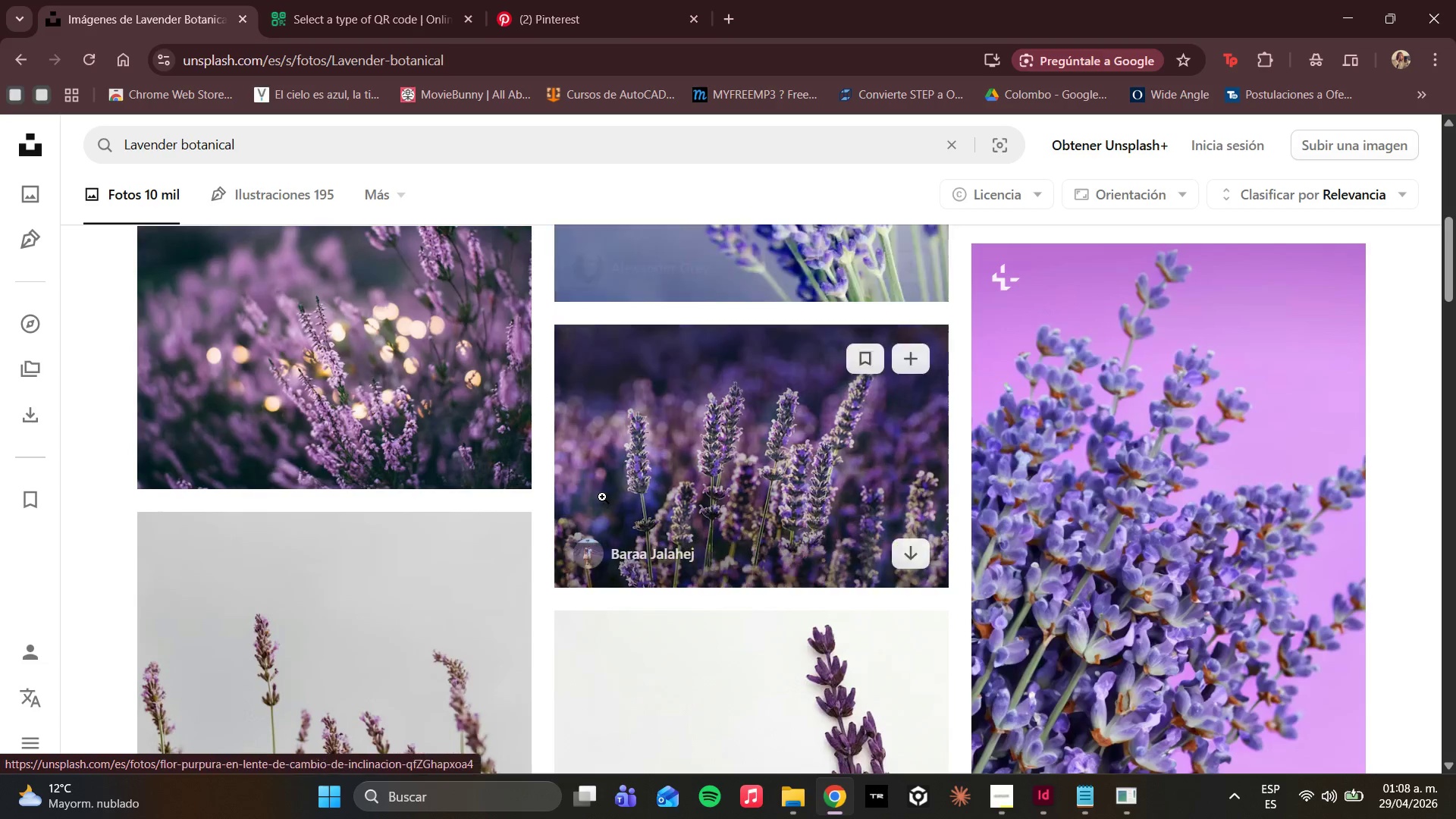 
mouse_move([586, 507])
 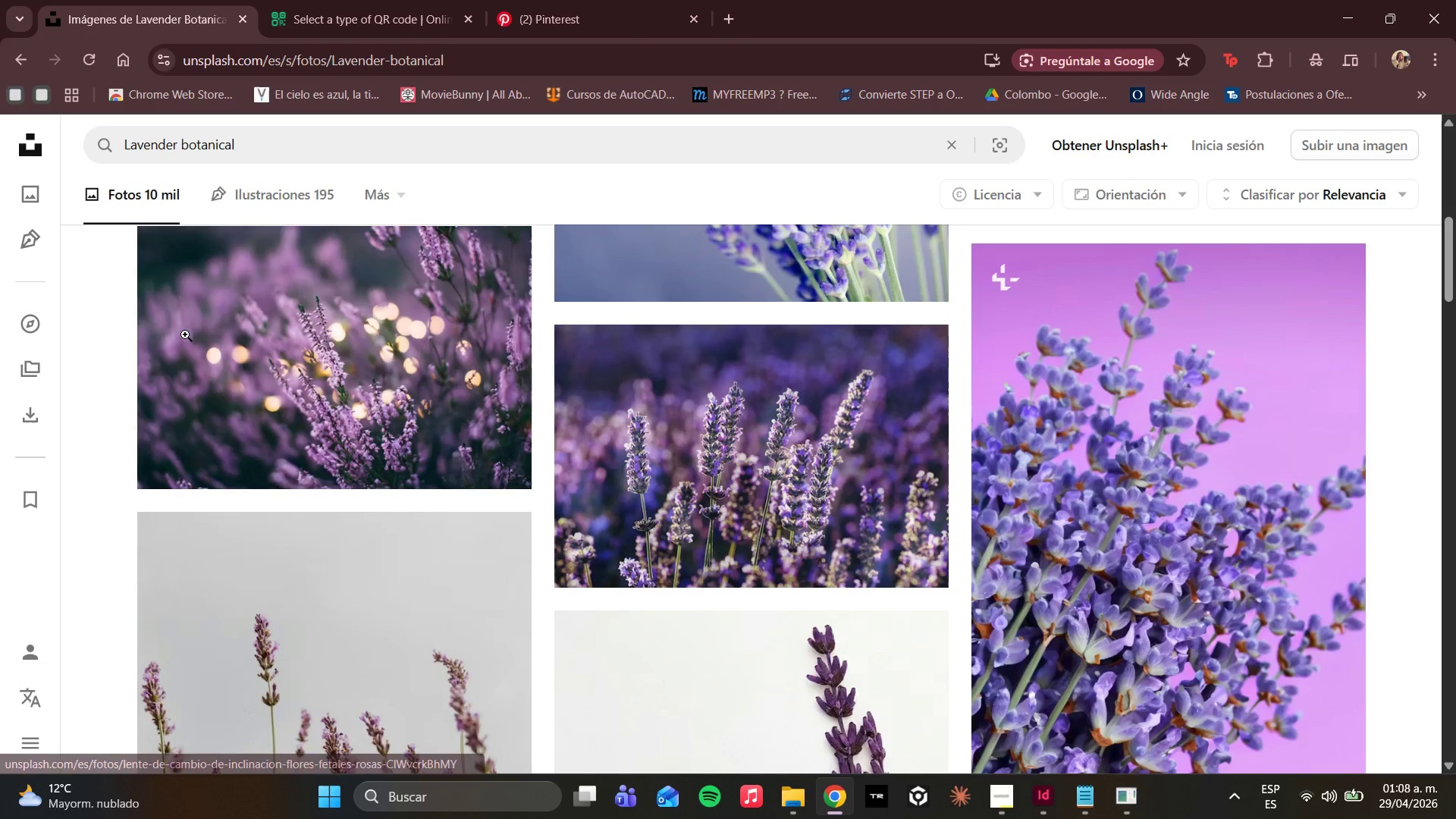 
scroll: coordinate [527, 504], scroll_direction: up, amount: 5.0
 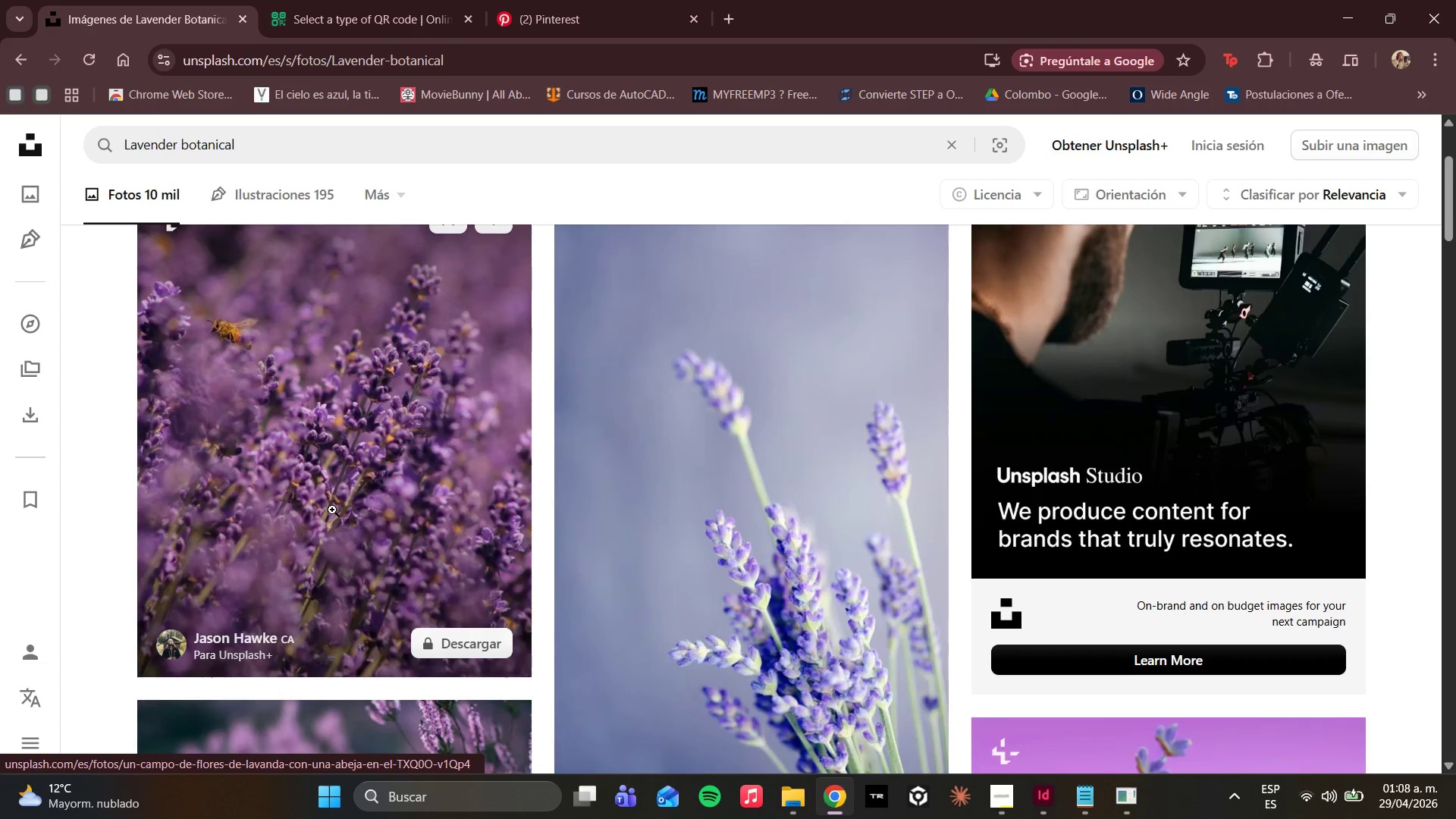 
scroll: coordinate [869, 482], scroll_direction: down, amount: 20.0
 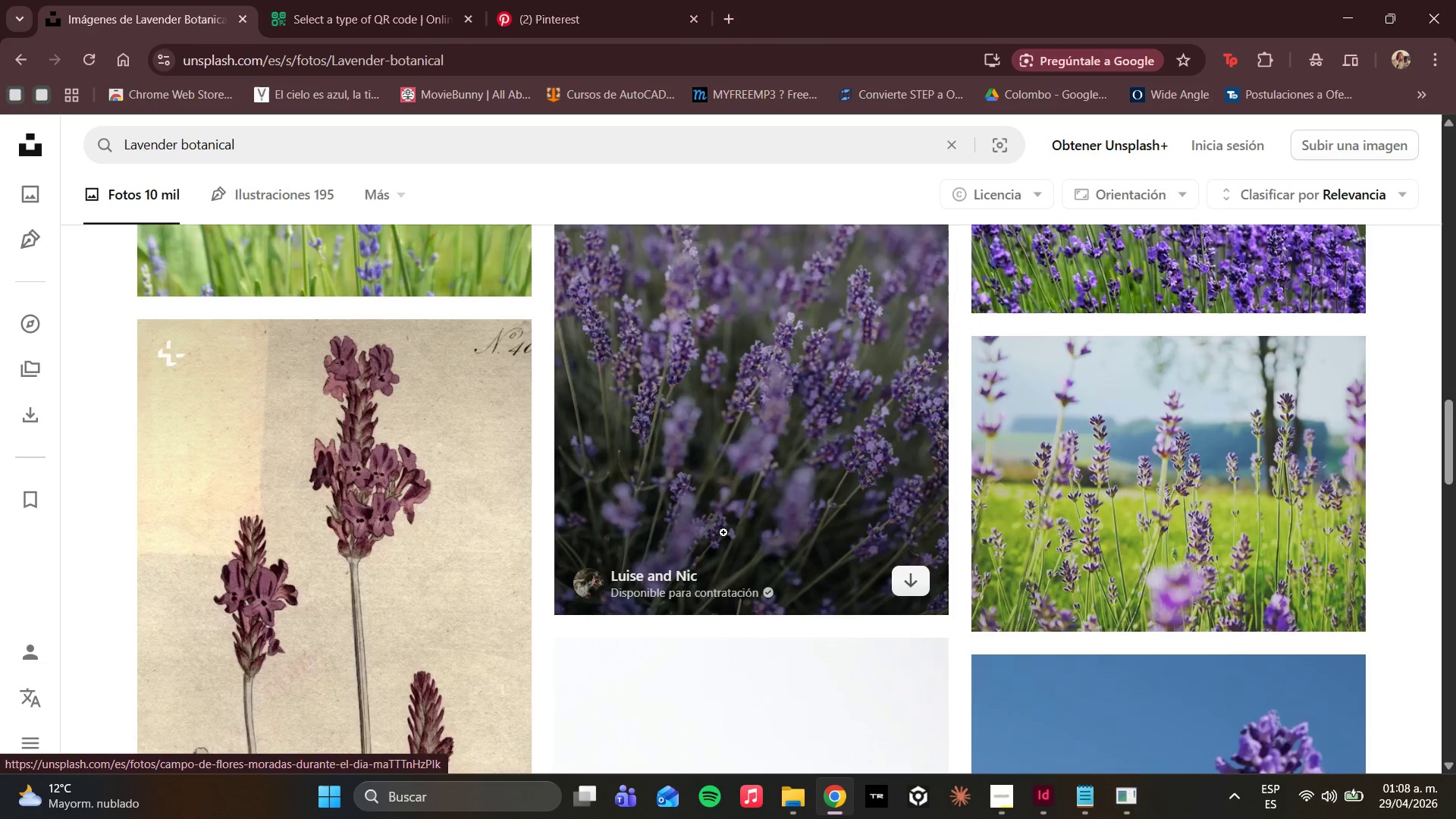 
scroll: coordinate [723, 532], scroll_direction: down, amount: 4.0
 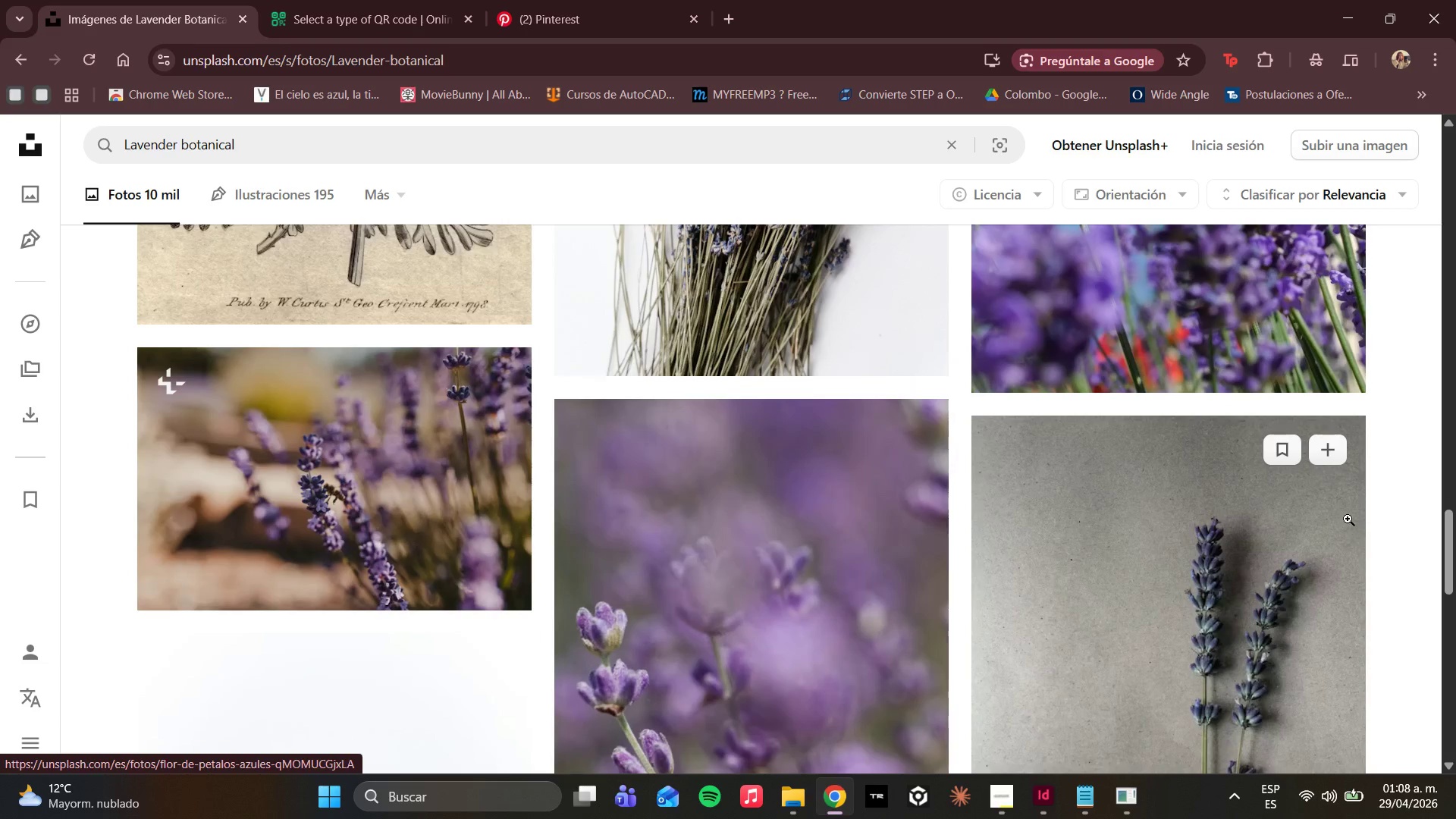 
left_click_drag(start_coordinate=[1455, 538], to_coordinate=[1425, 198])
 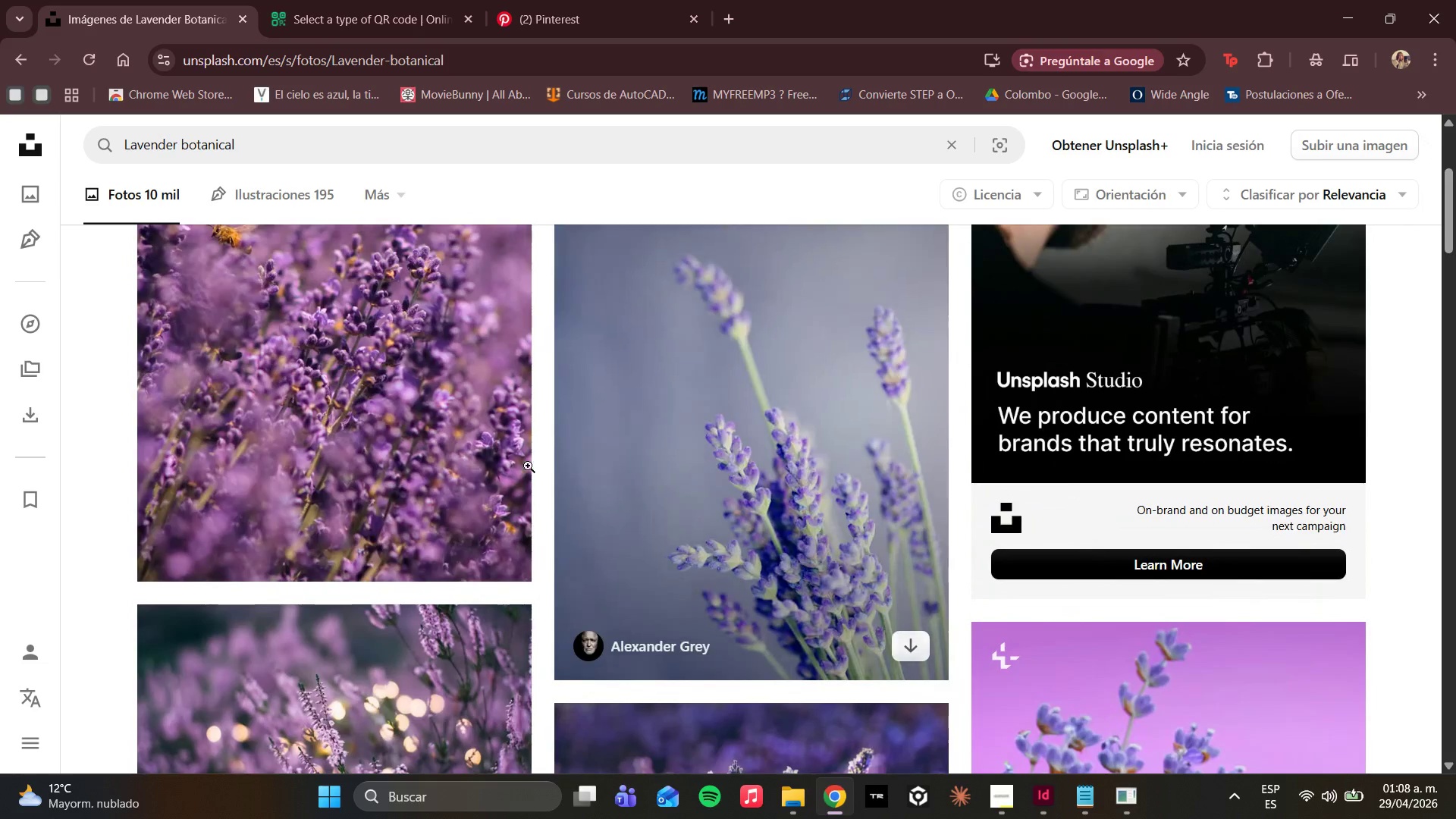 
left_click([393, 526])
 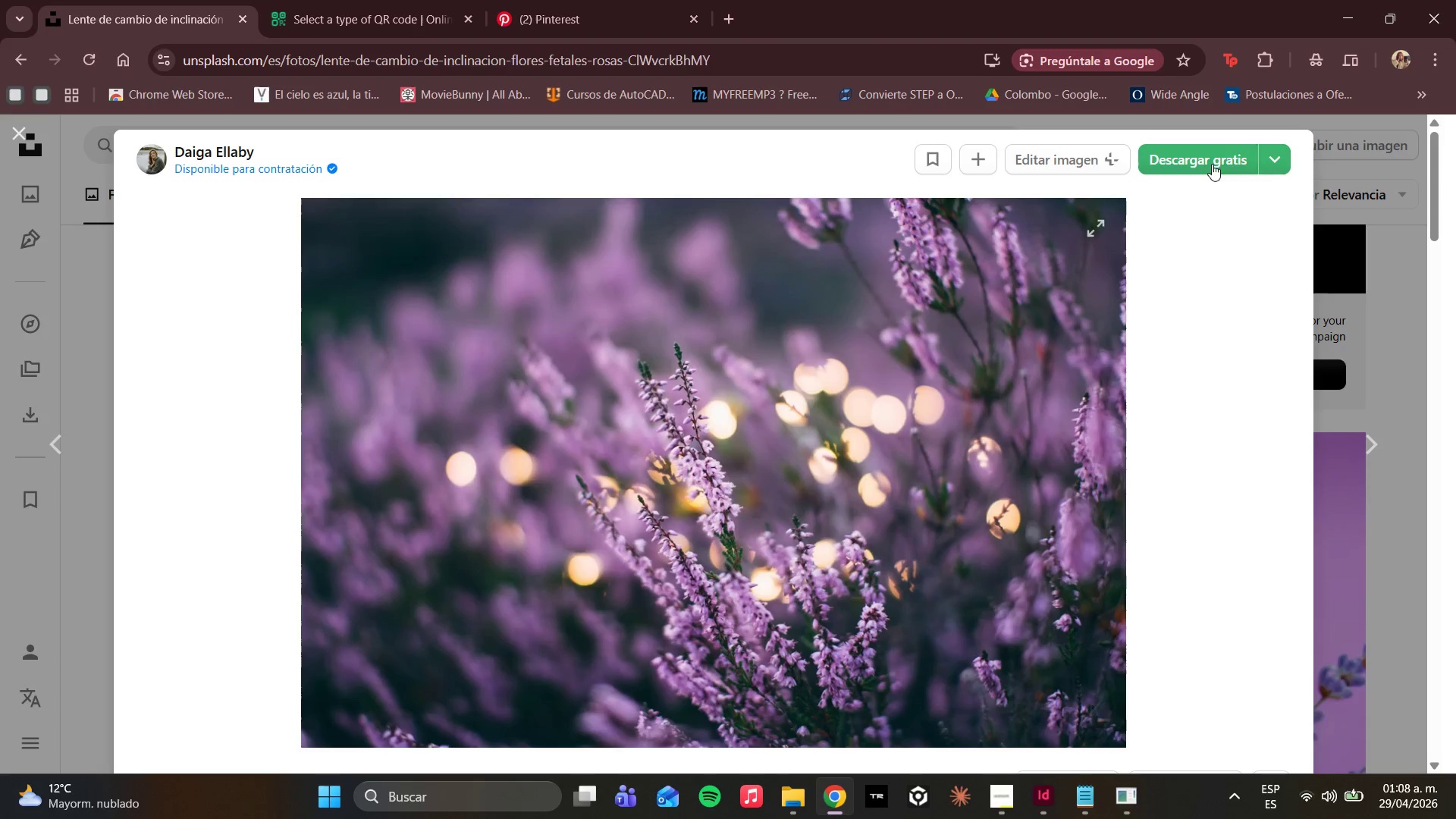 
scroll: coordinate [498, 483], scroll_direction: down, amount: 2.0
 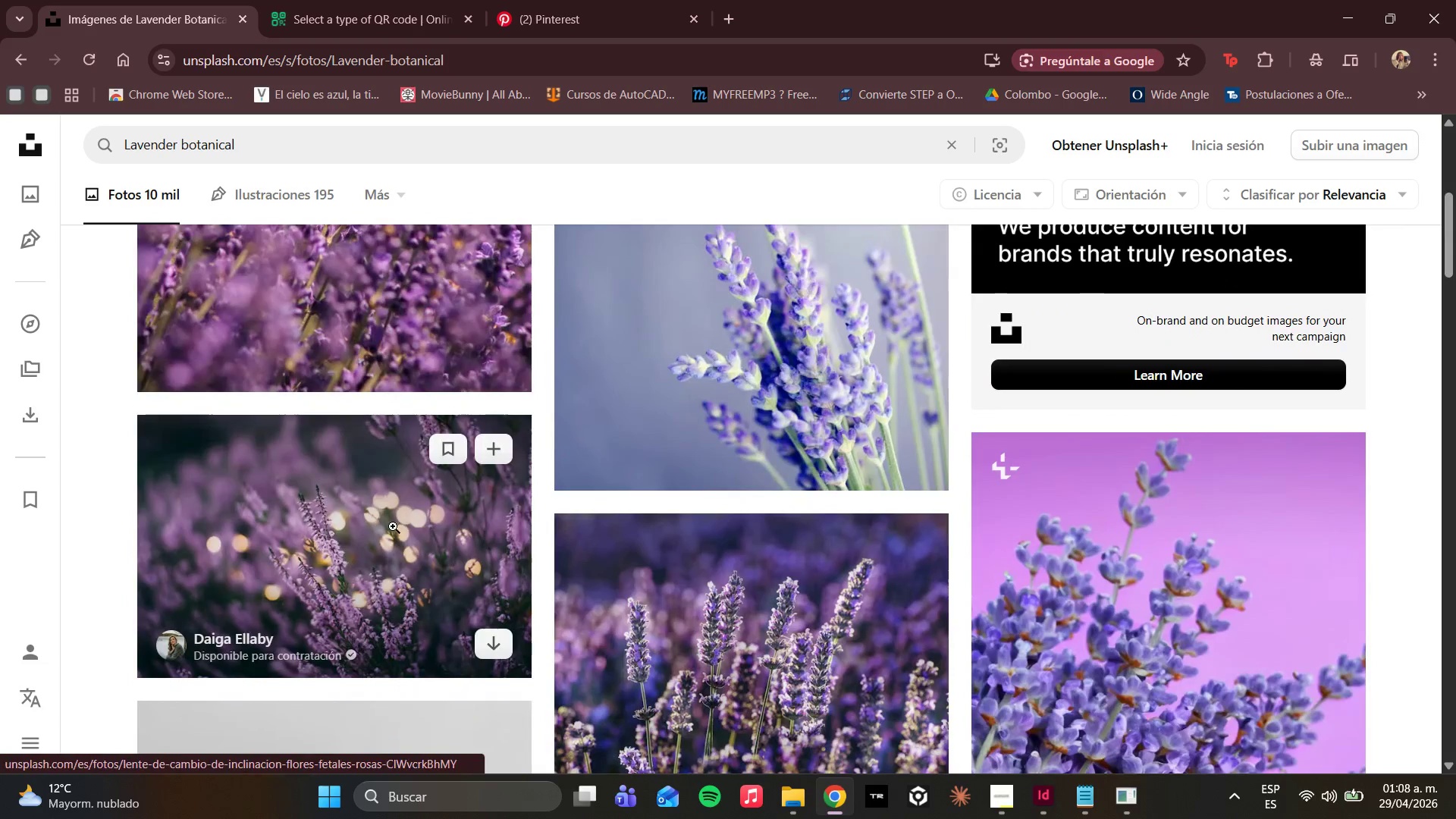 
left_click([1207, 153])
 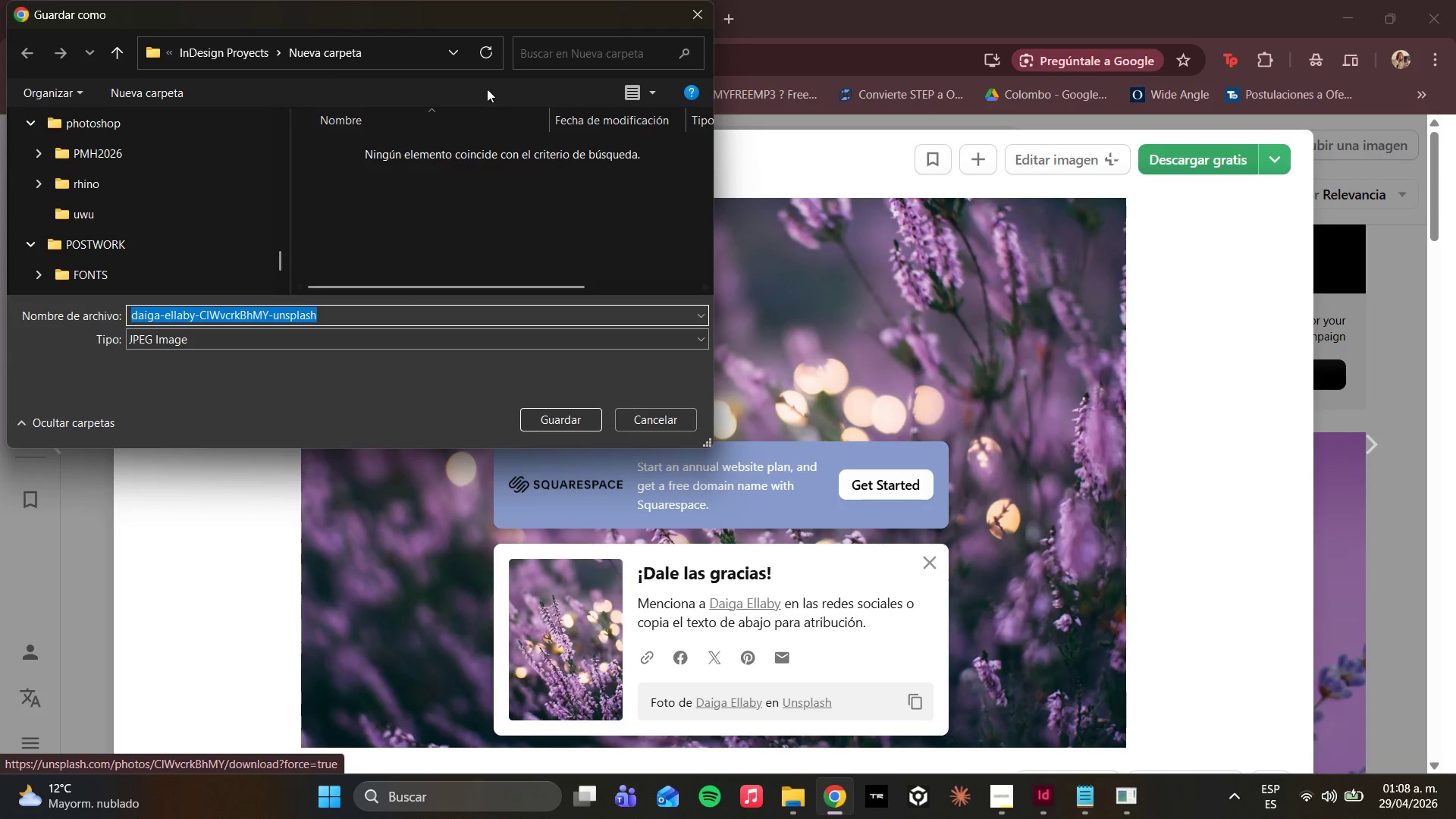 
left_click([237, 38])
 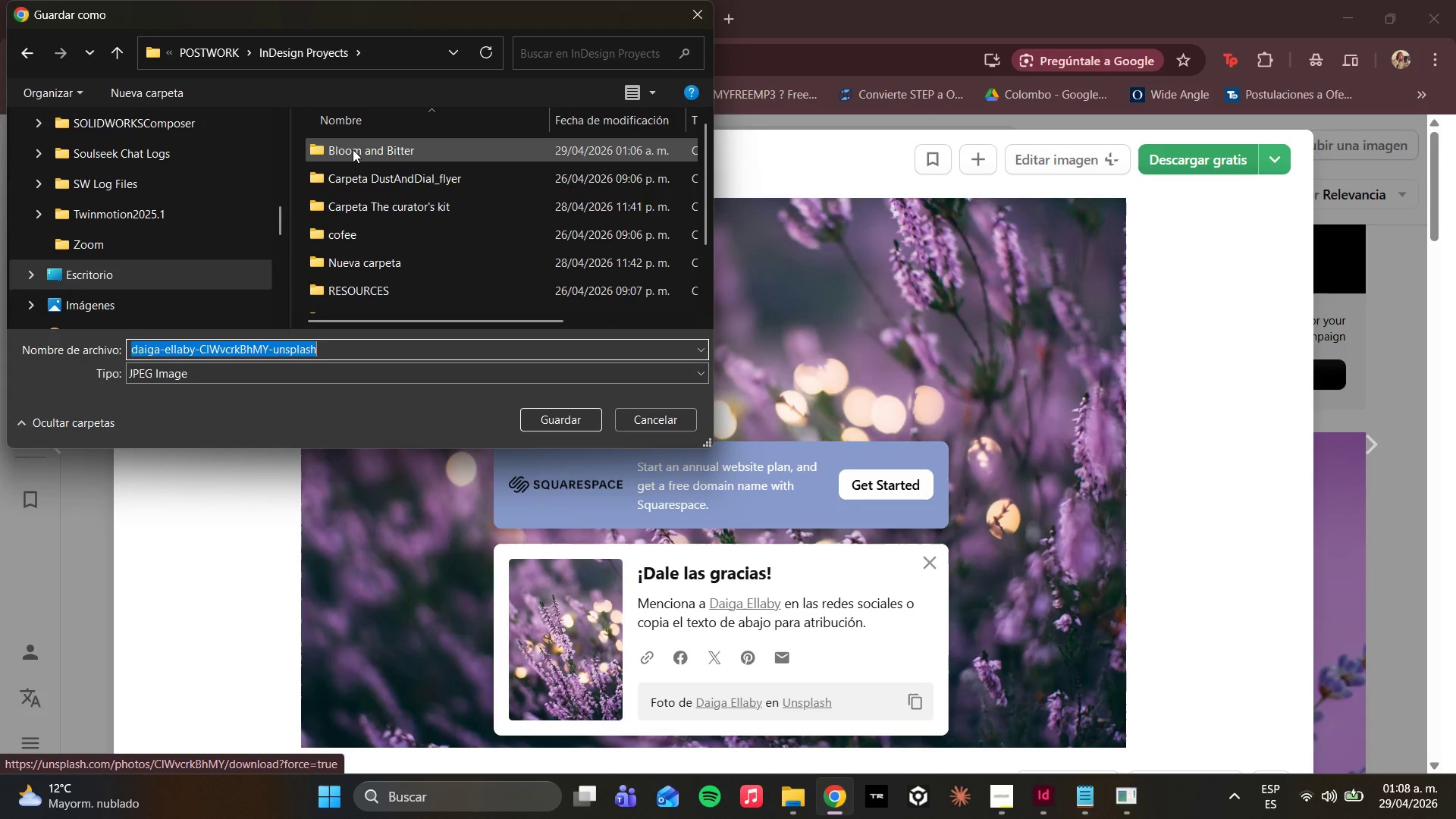 
double_click([354, 149])
 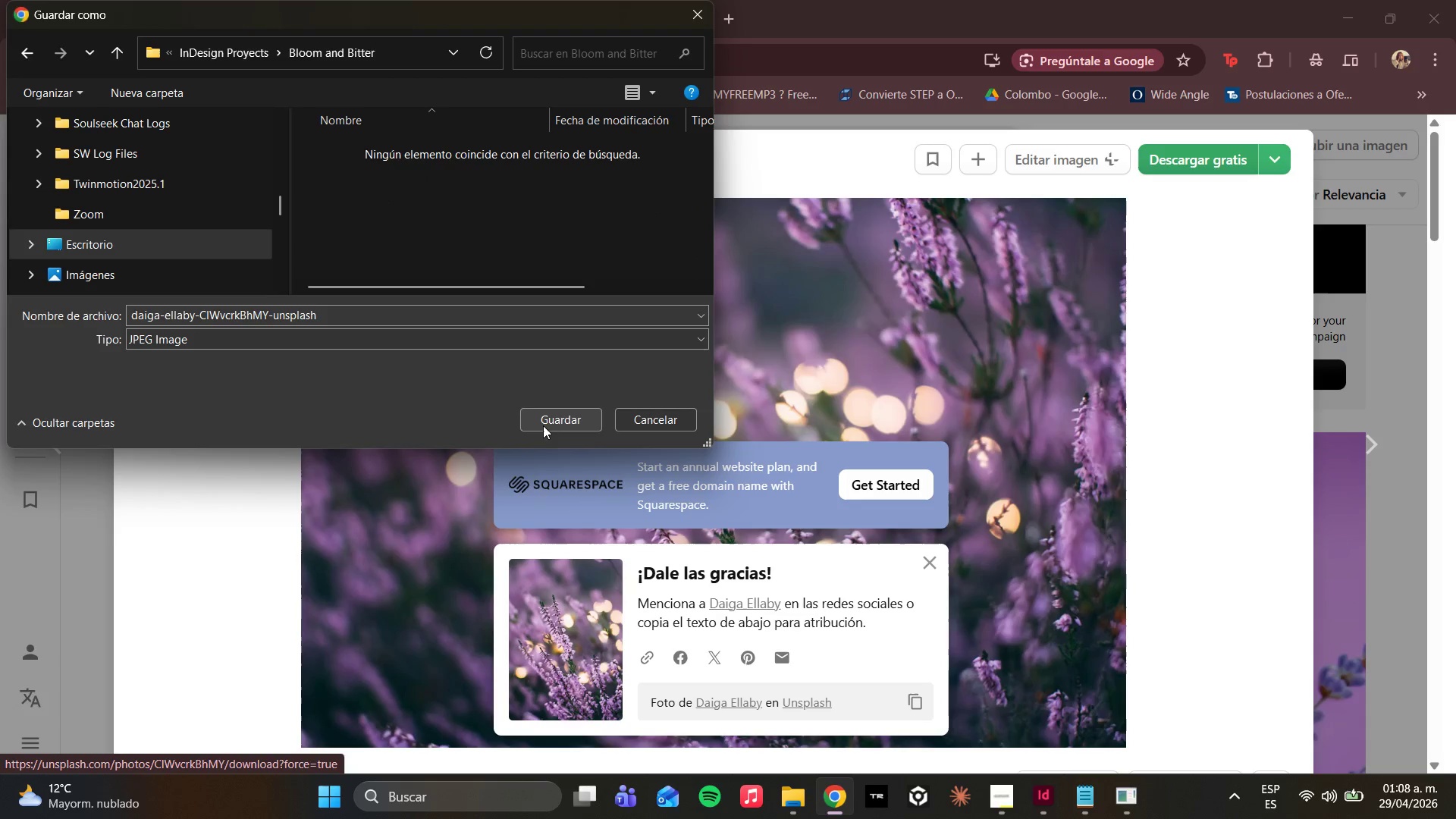 
mouse_move([538, 406])
 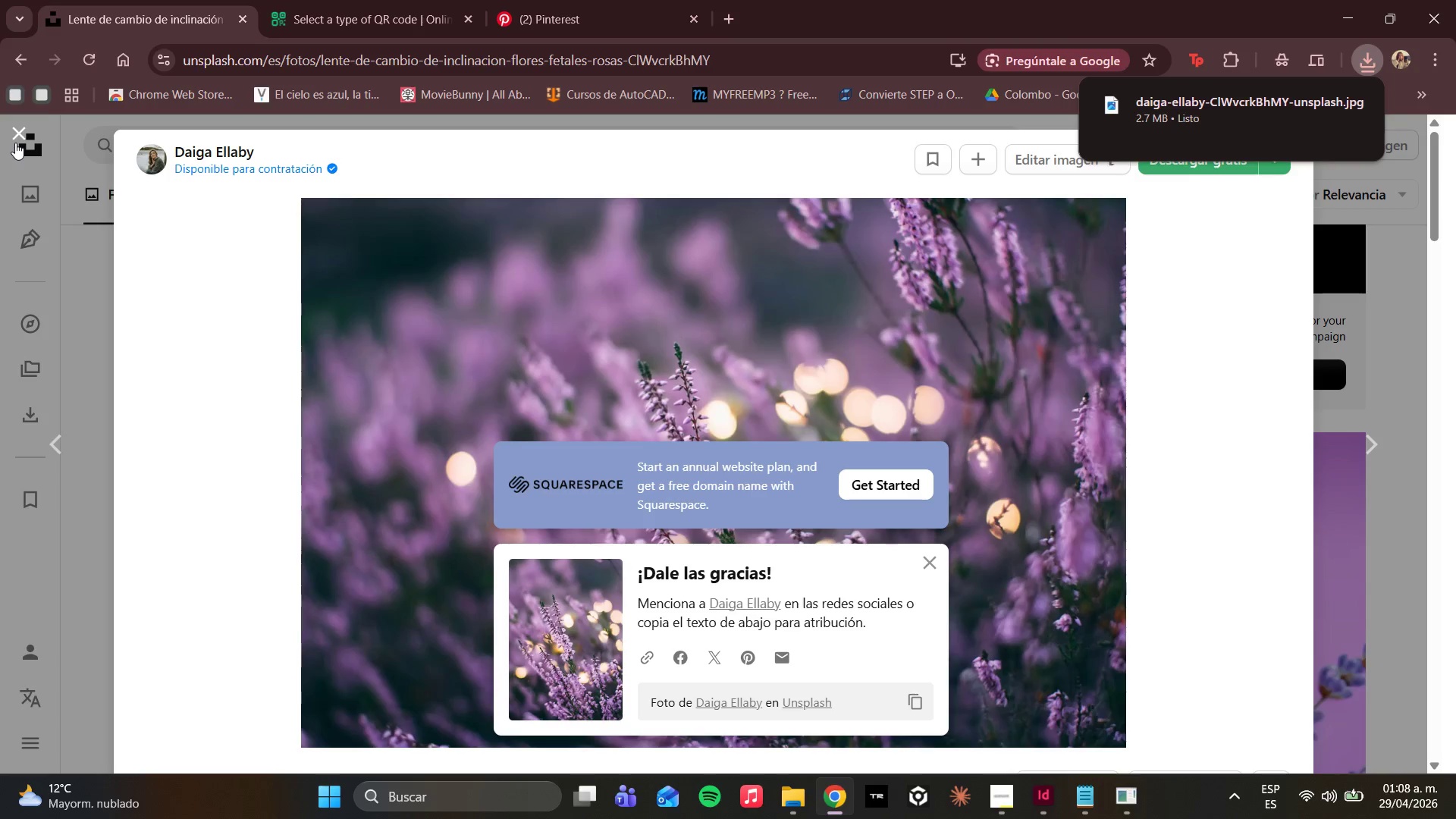 
left_click([15, 141])
 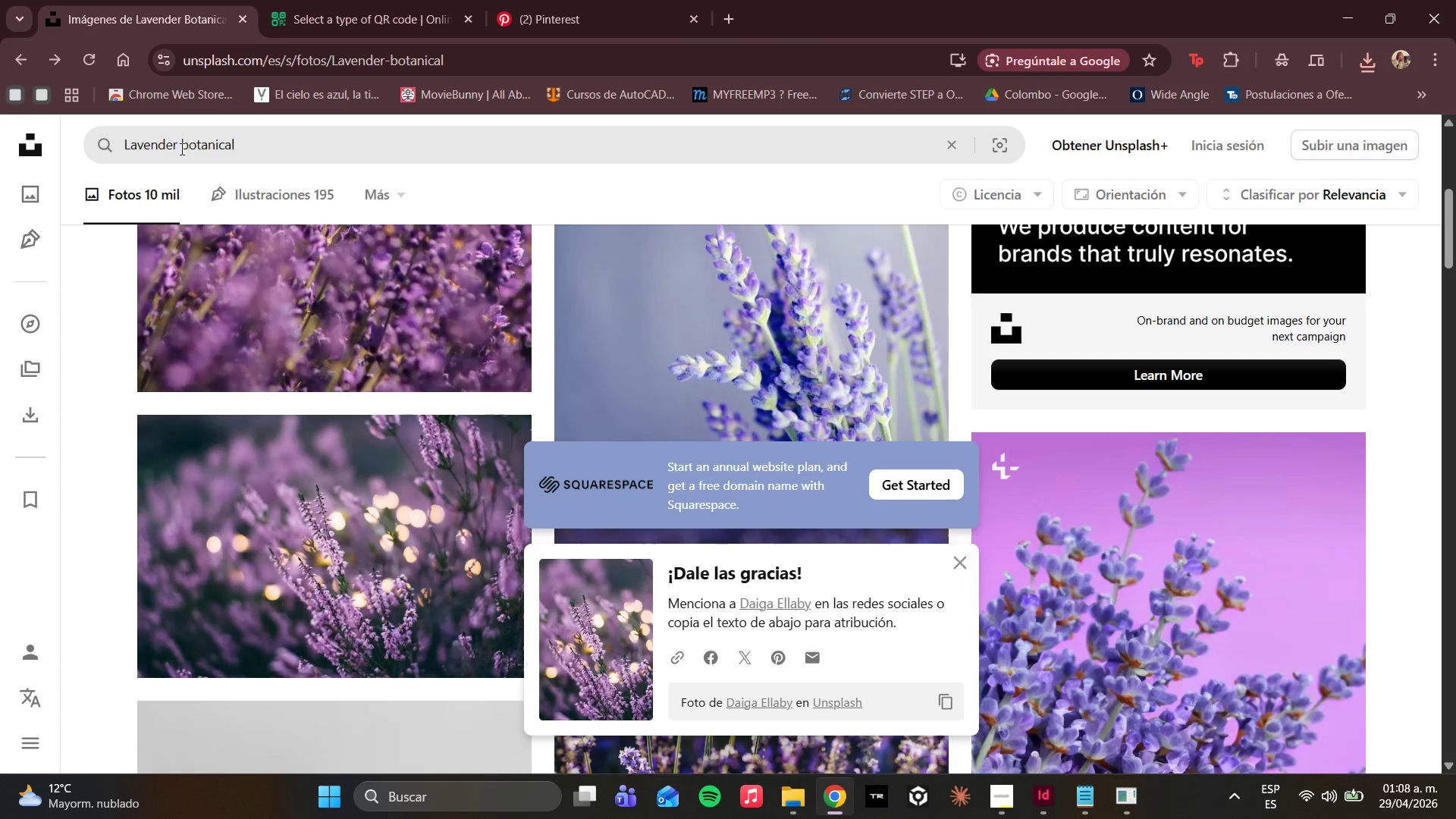 
left_click_drag(start_coordinate=[177, 149], to_coordinate=[149, 149])
 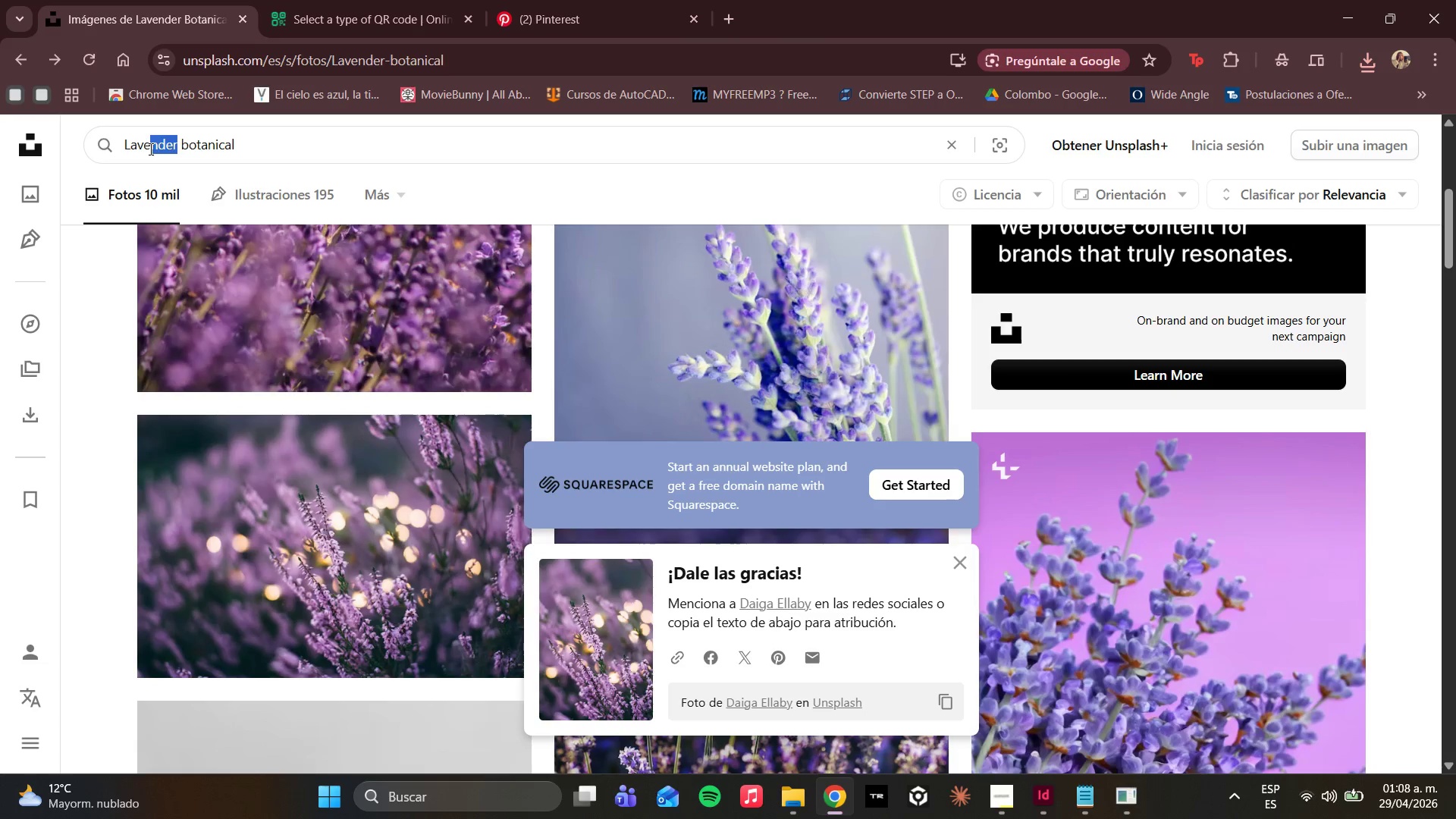 
key(Backspace)
key(Backspace)
type(rose)
 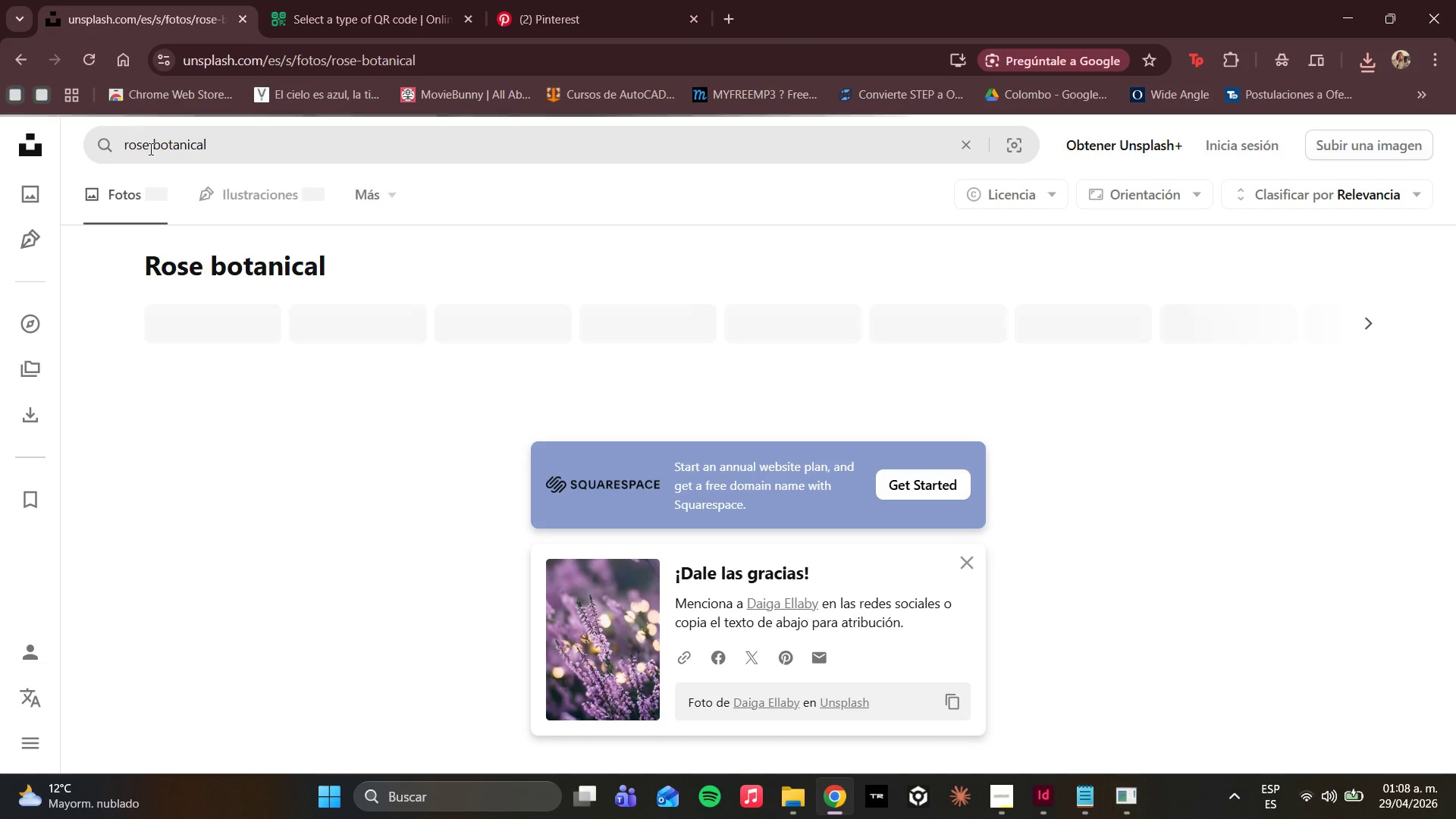 
key(Enter)
 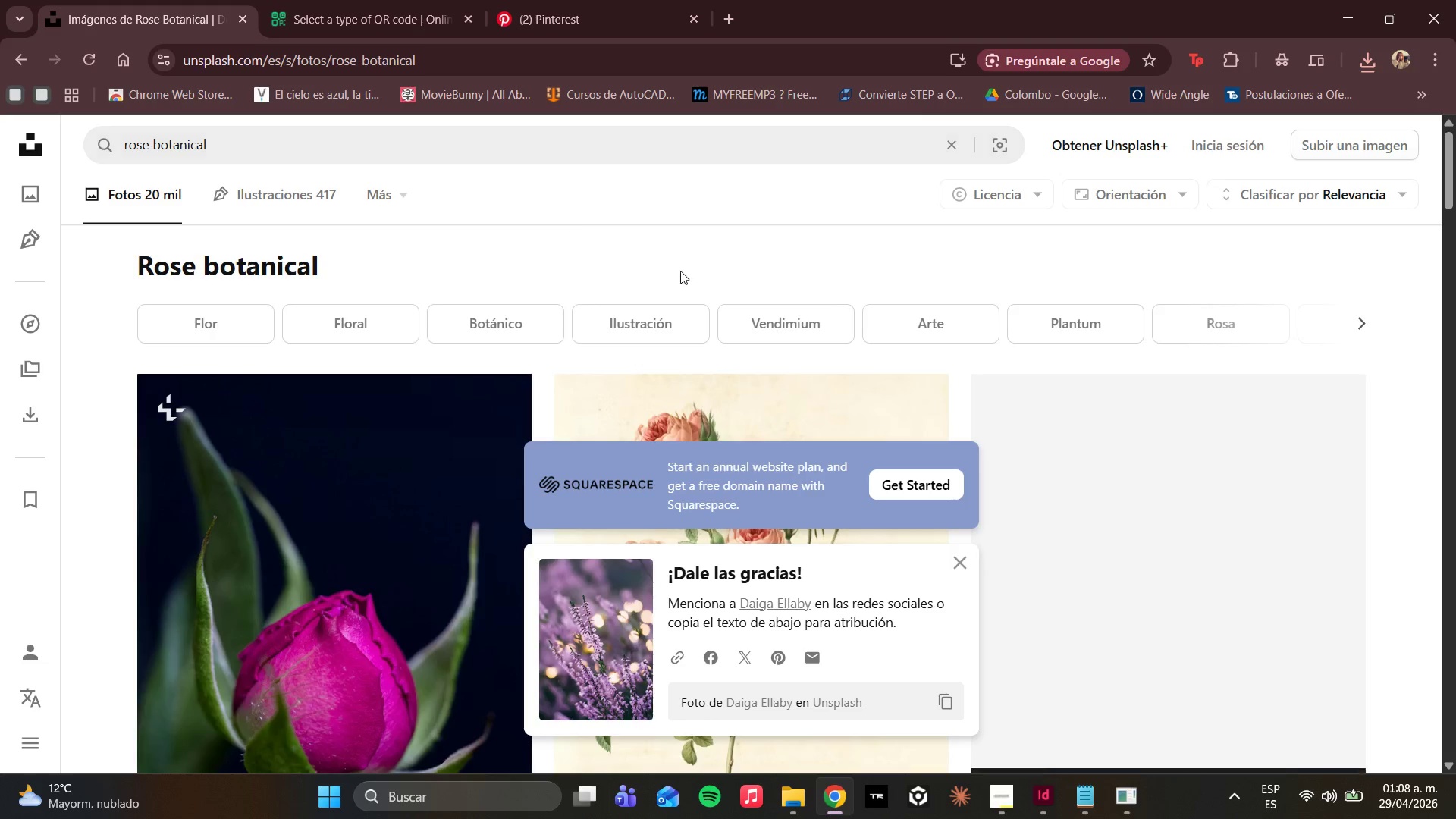 
scroll: coordinate [974, 463], scroll_direction: down, amount: 36.0
 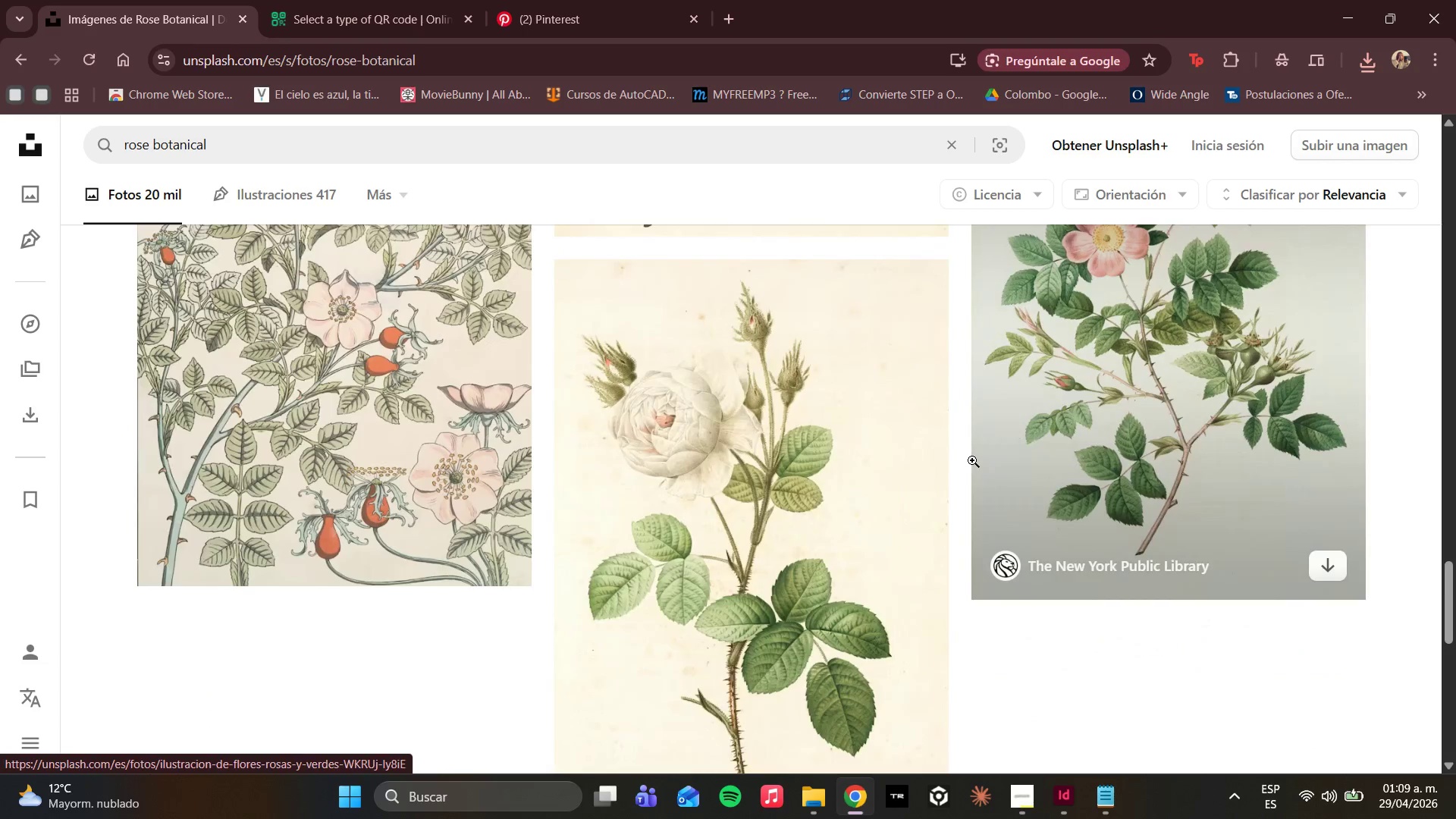 
scroll: coordinate [968, 466], scroll_direction: down, amount: 5.0
 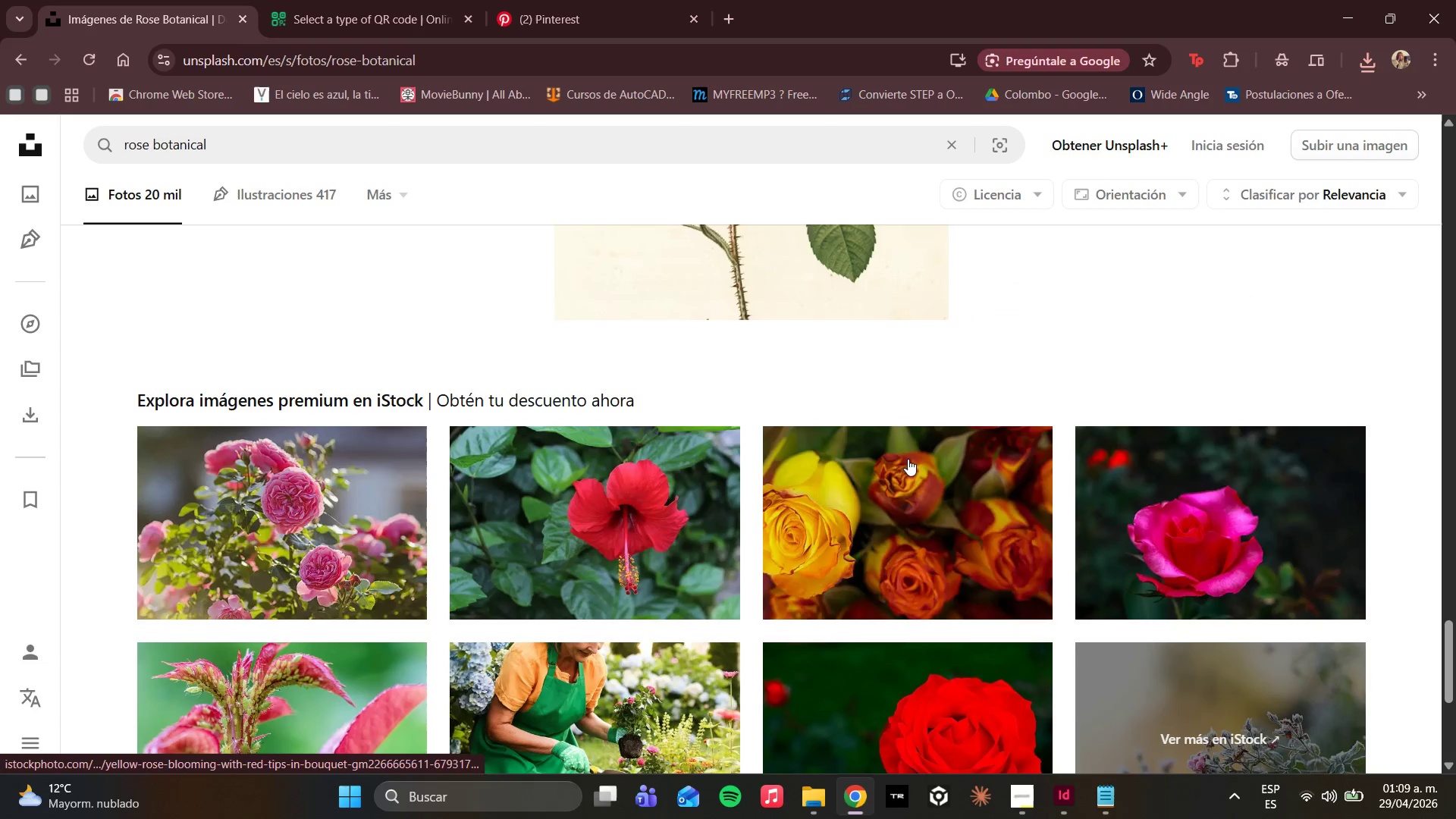 
left_click([491, 452])
 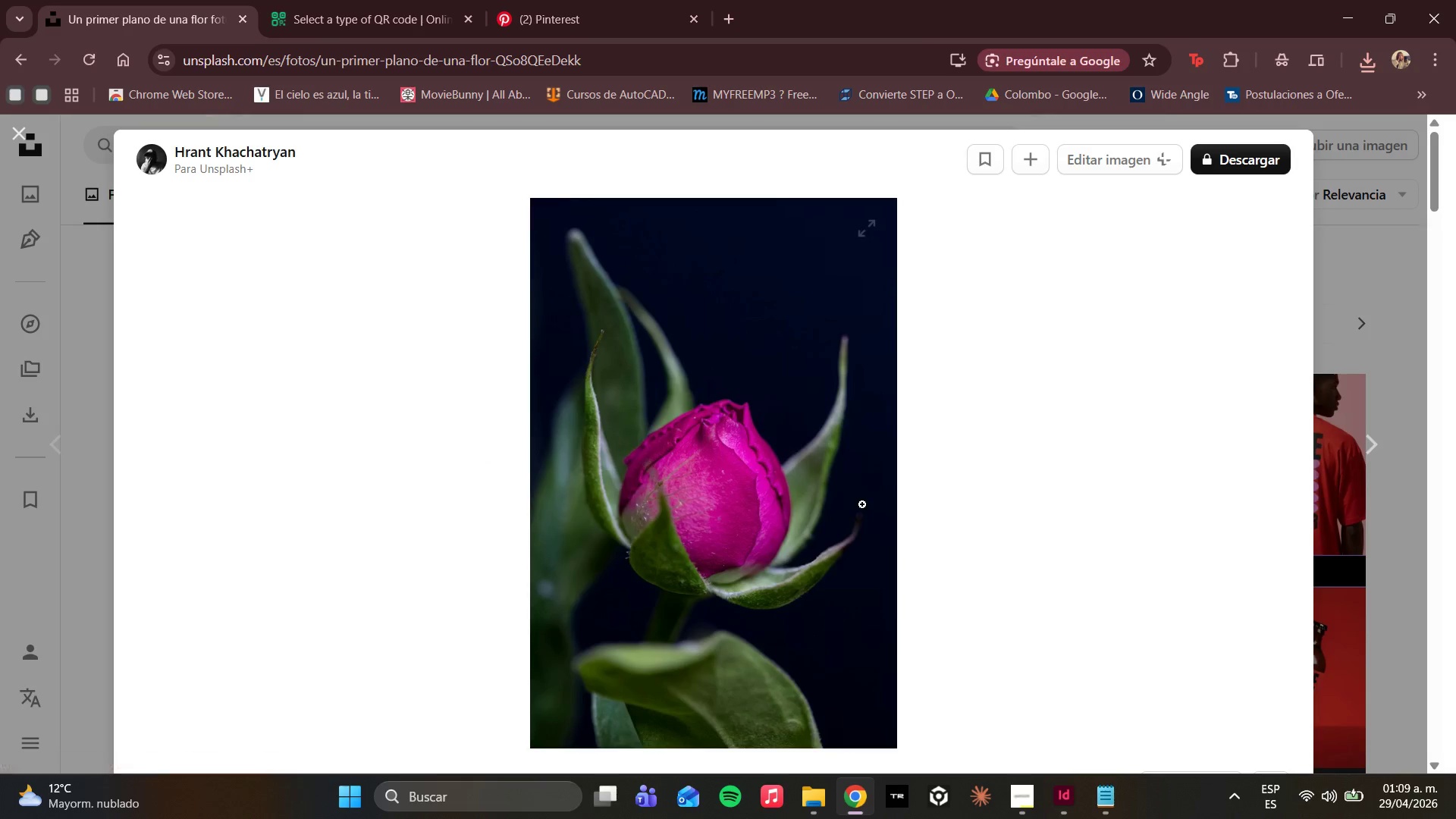 
scroll: coordinate [882, 447], scroll_direction: up, amount: 41.0
 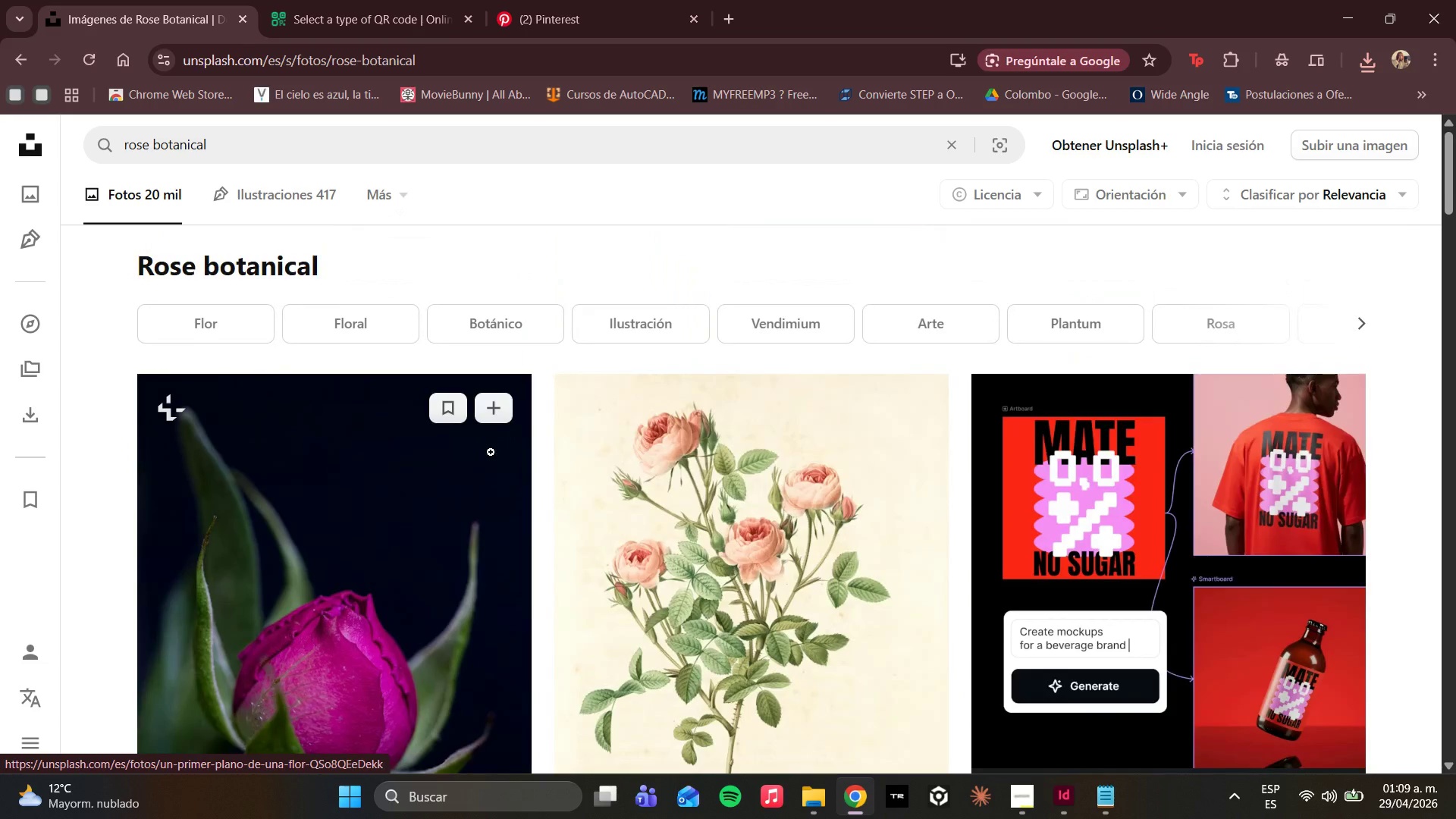 
scroll: coordinate [842, 506], scroll_direction: down, amount: 21.0
 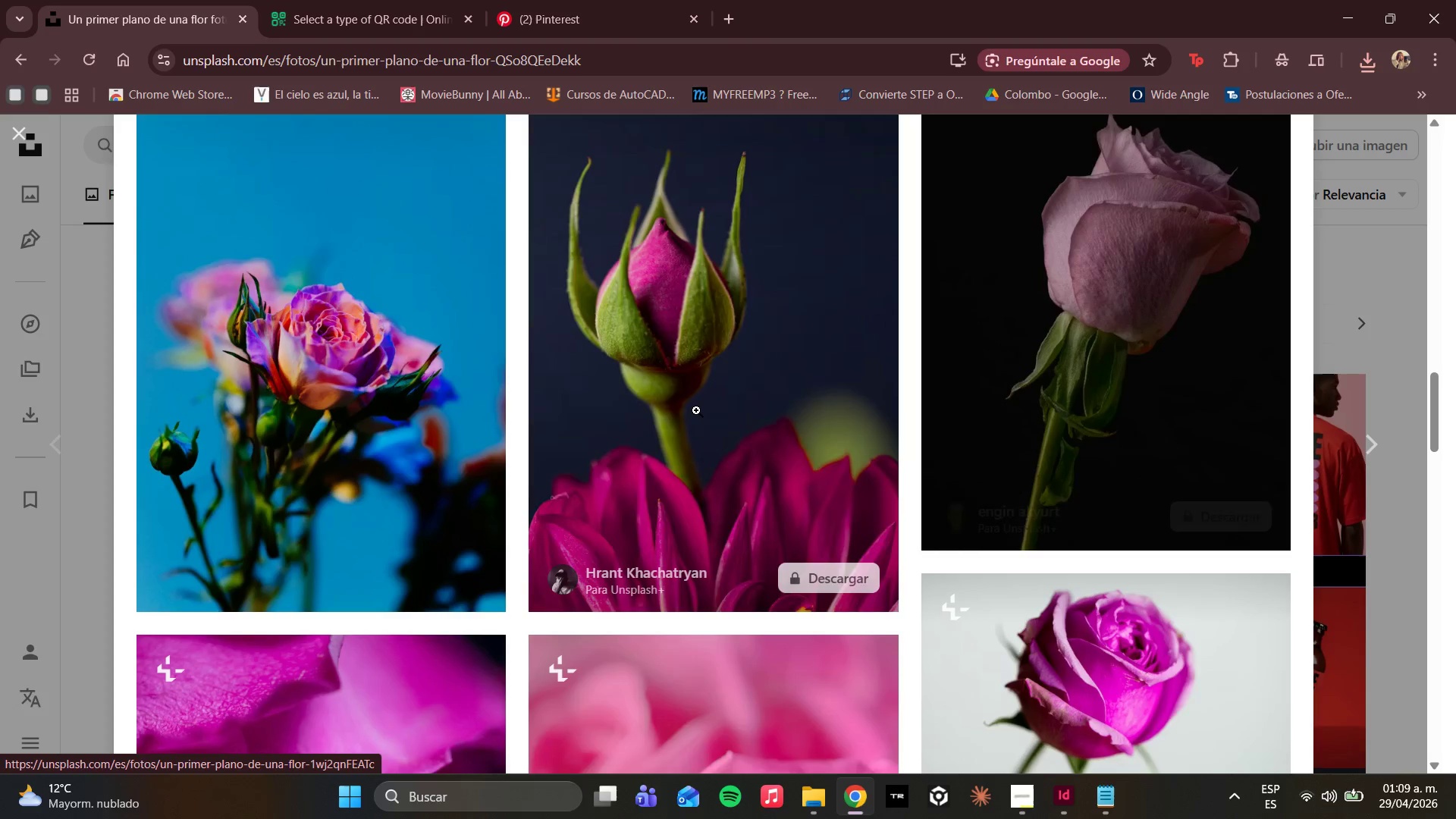 
left_click([696, 410])
 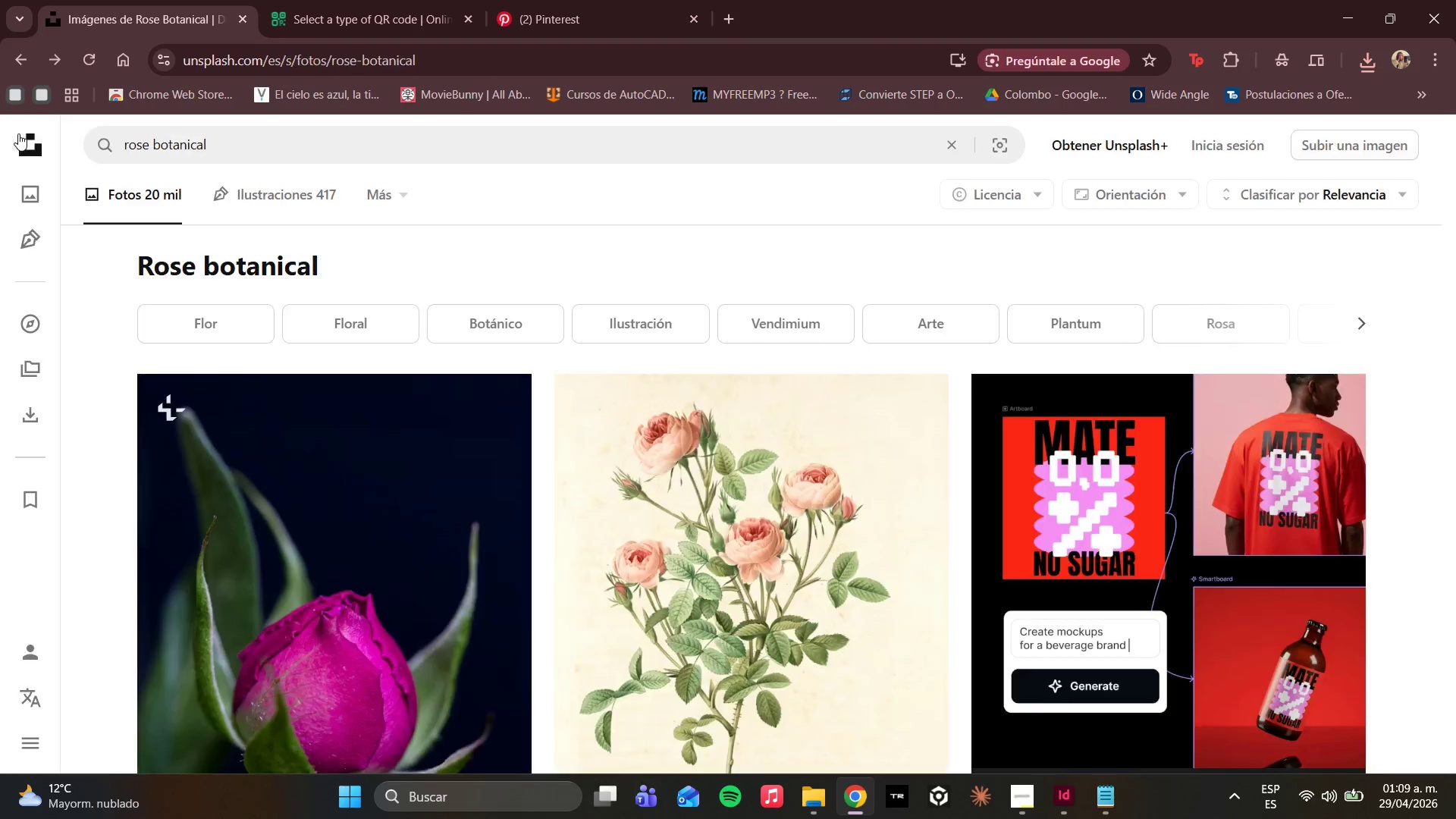 
left_click([356, 504])
 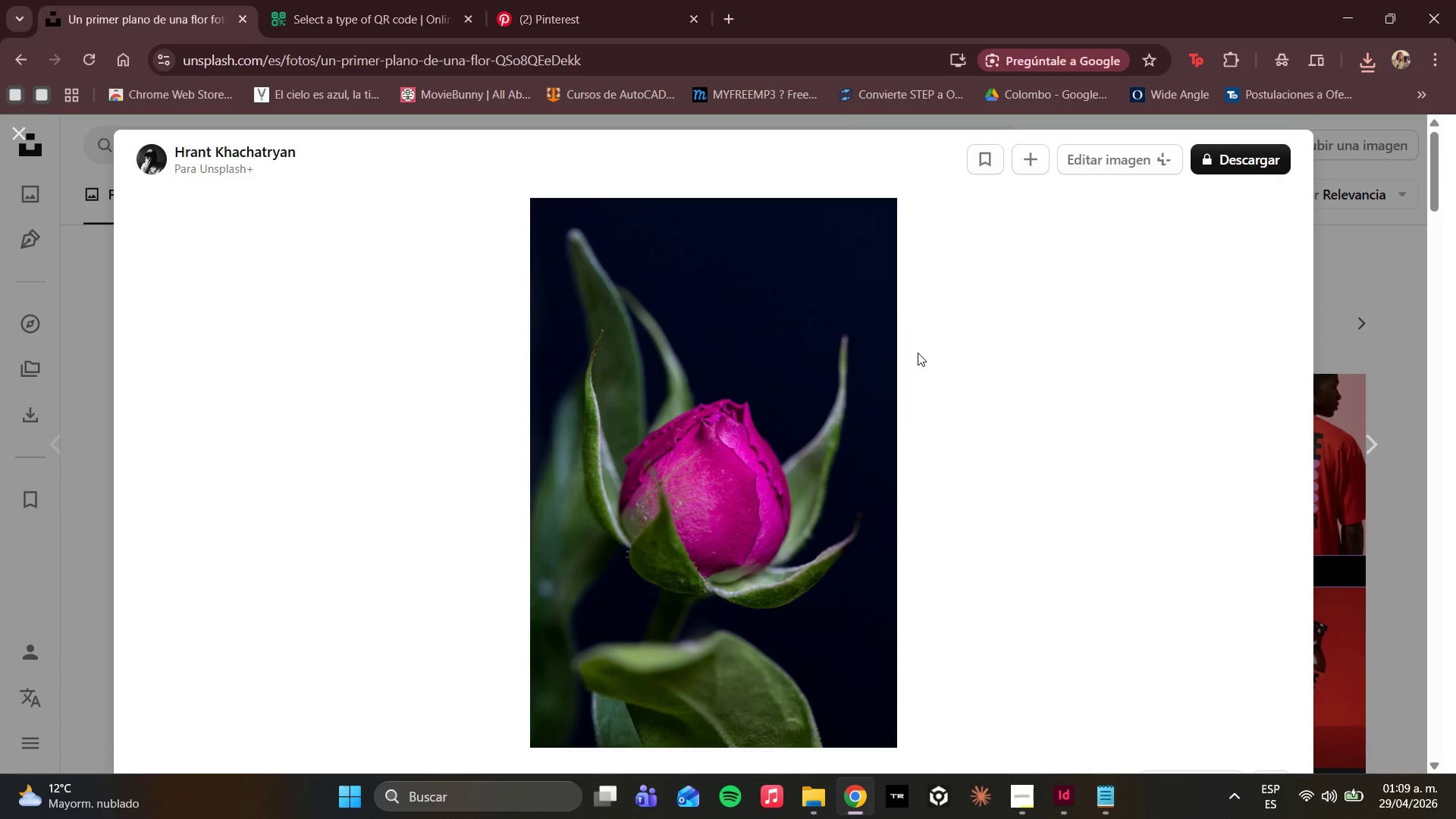 
scroll: coordinate [893, 391], scroll_direction: down, amount: 9.0
 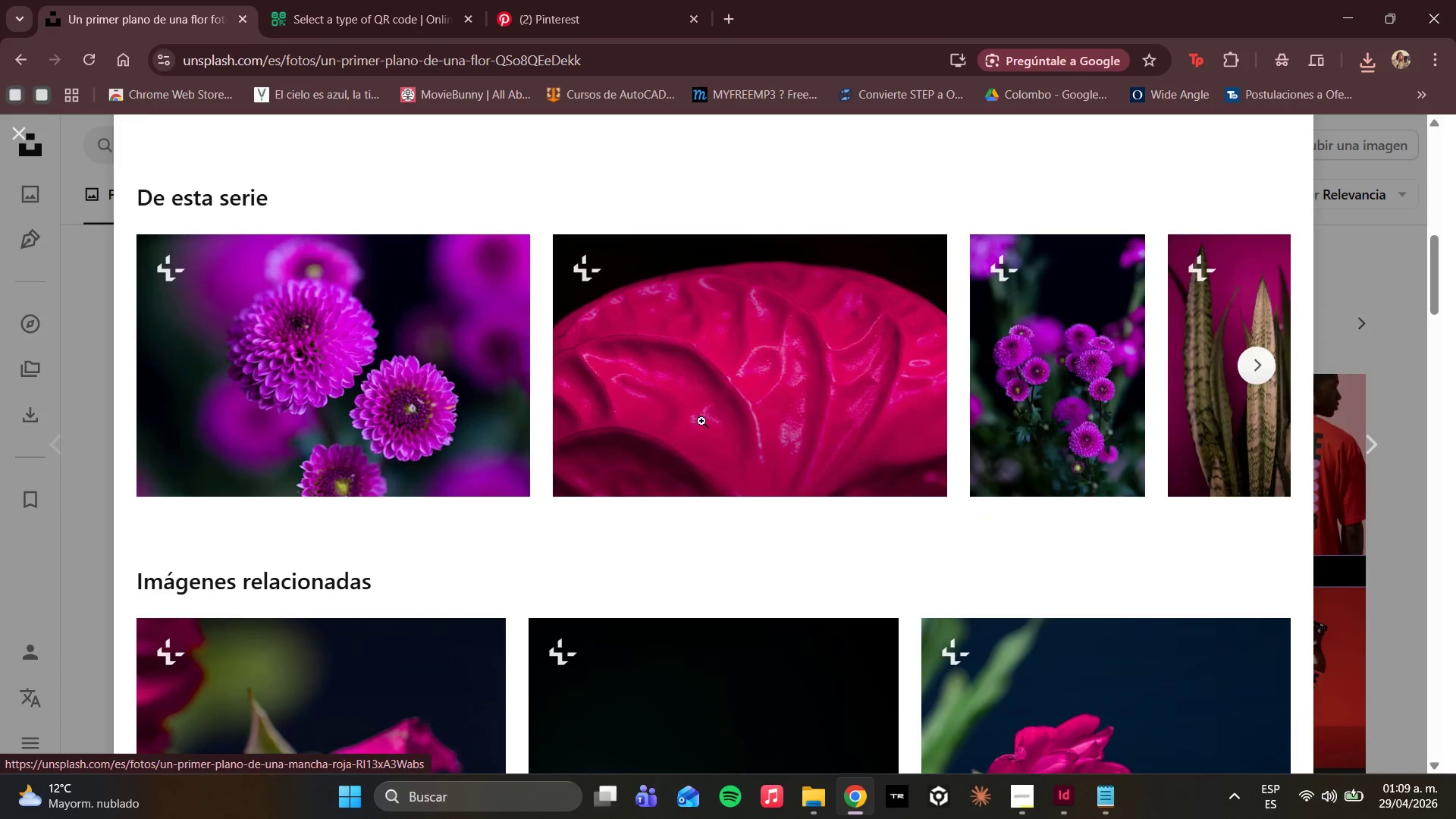 
left_click([399, 495])
 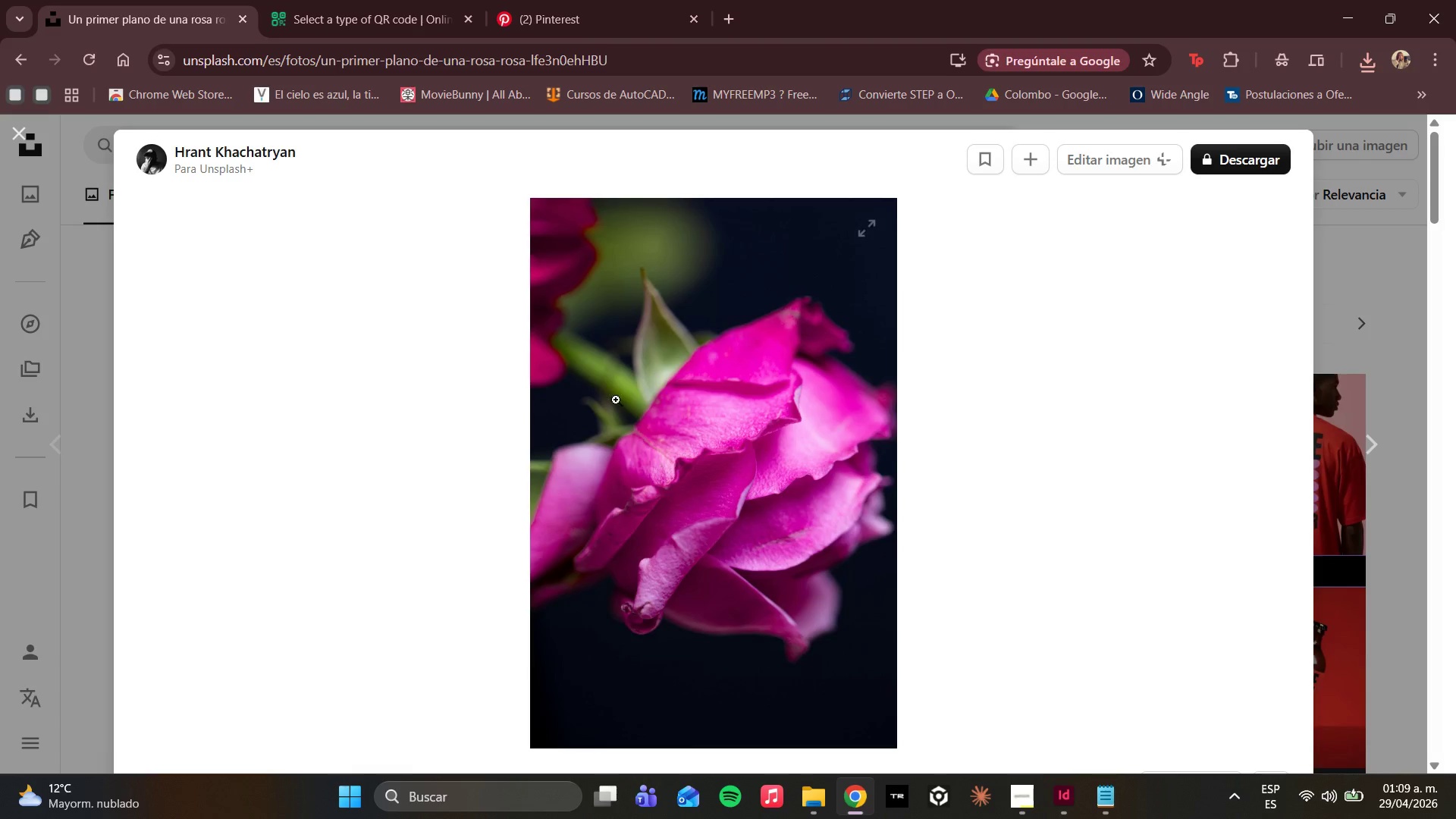 
scroll: coordinate [644, 419], scroll_direction: down, amount: 11.0
 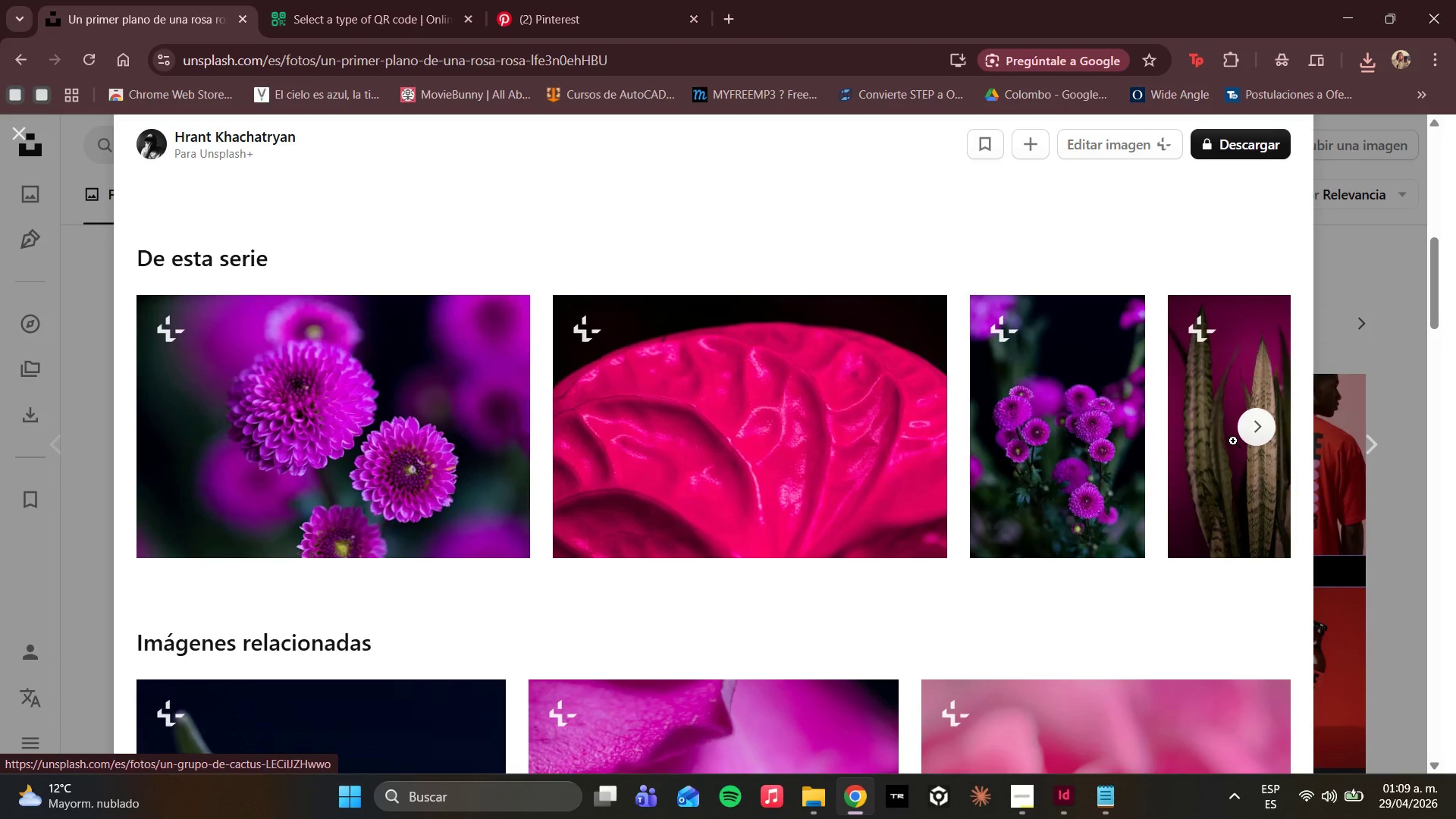 
left_click([1263, 429])
 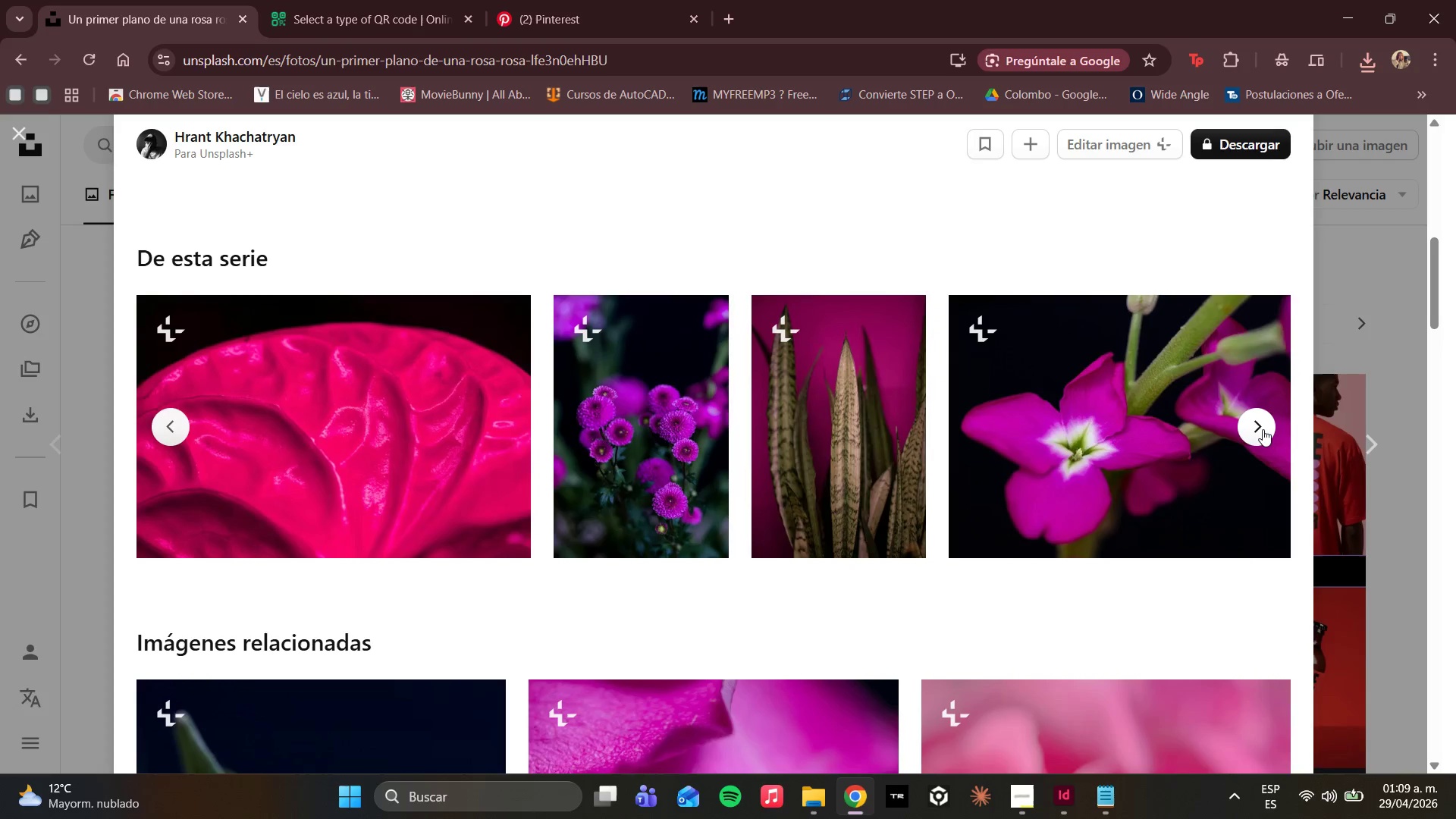 
left_click([1263, 429])
 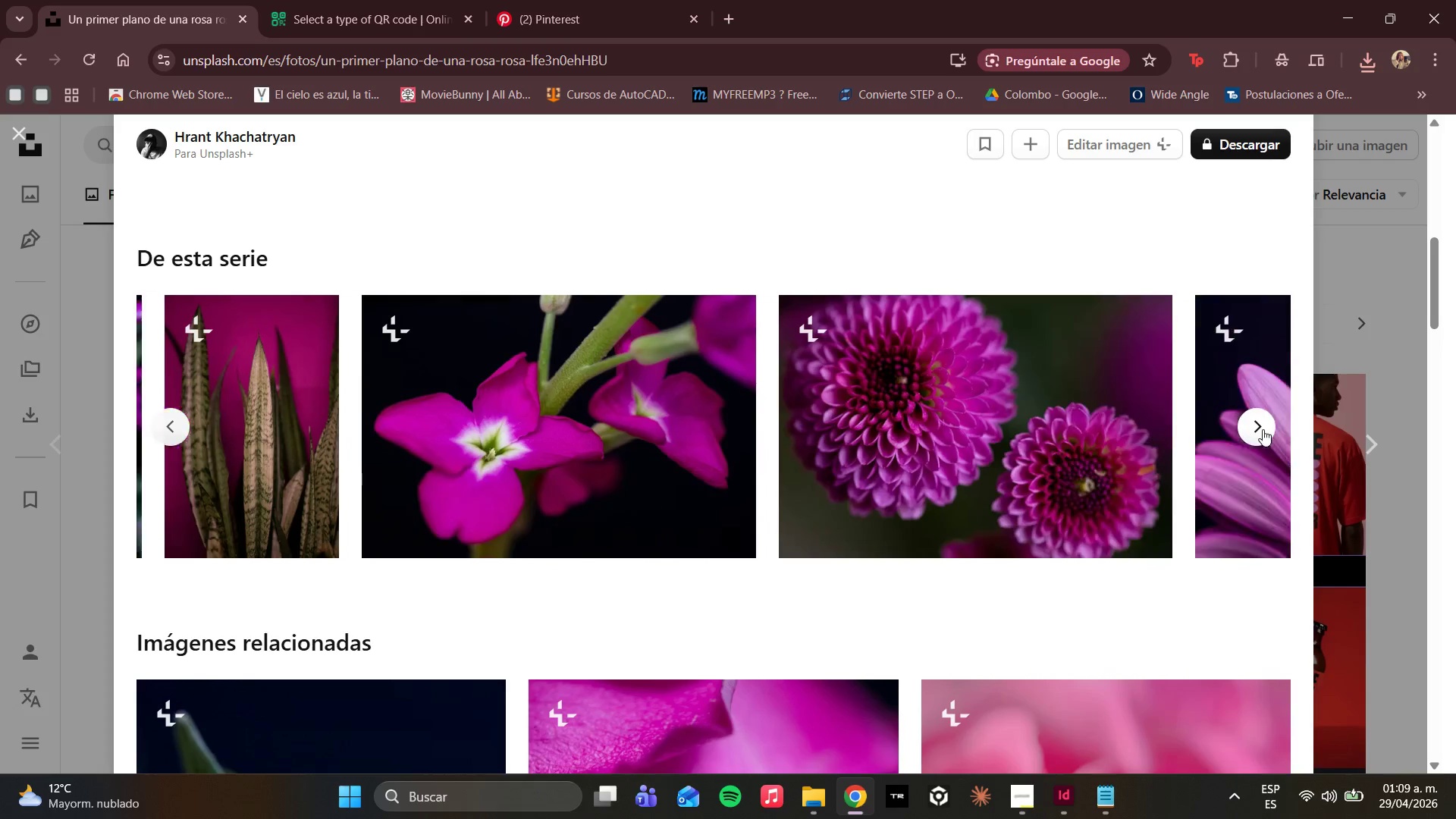 
double_click([1263, 429])
 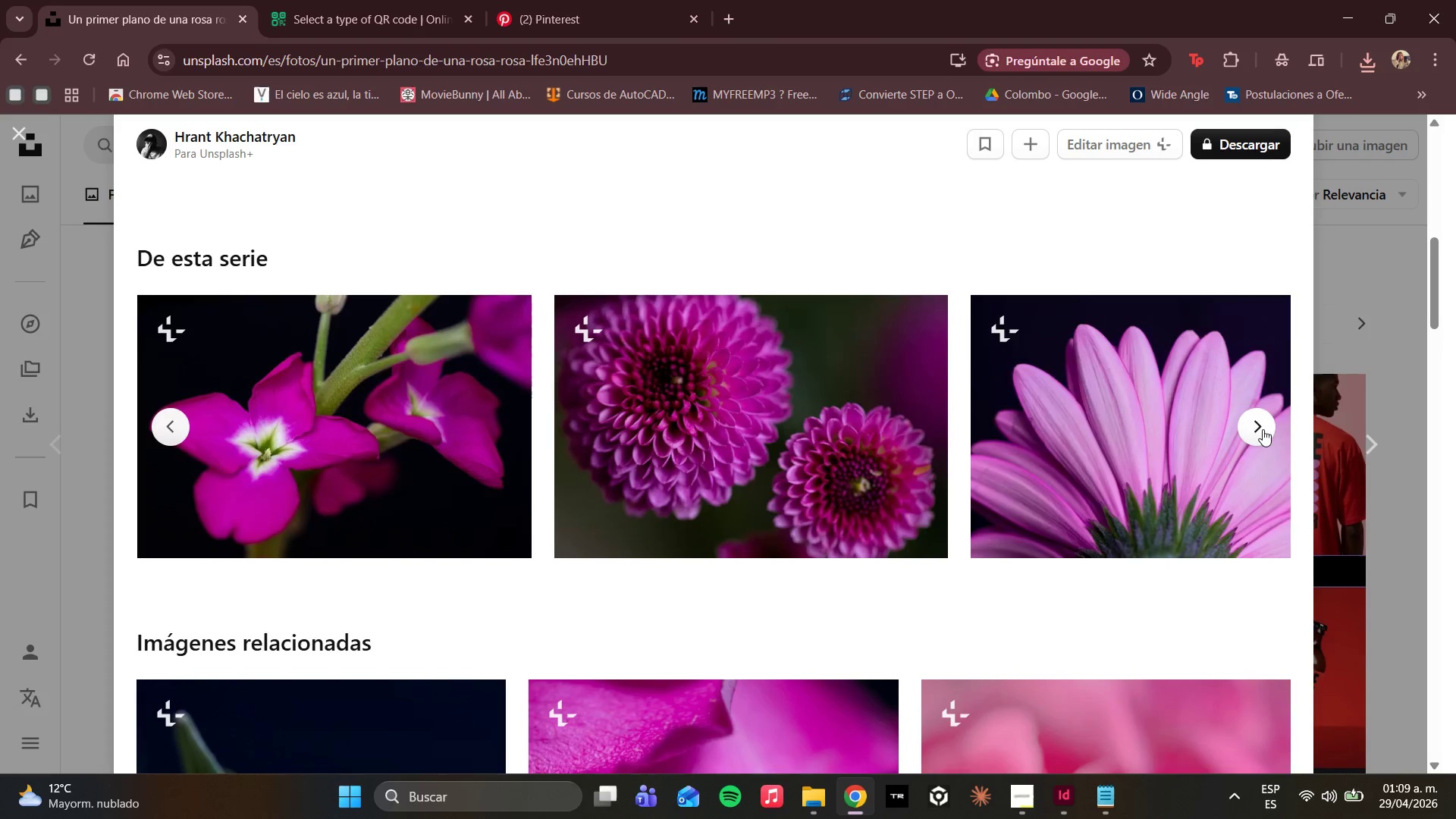 
triple_click([1263, 429])
 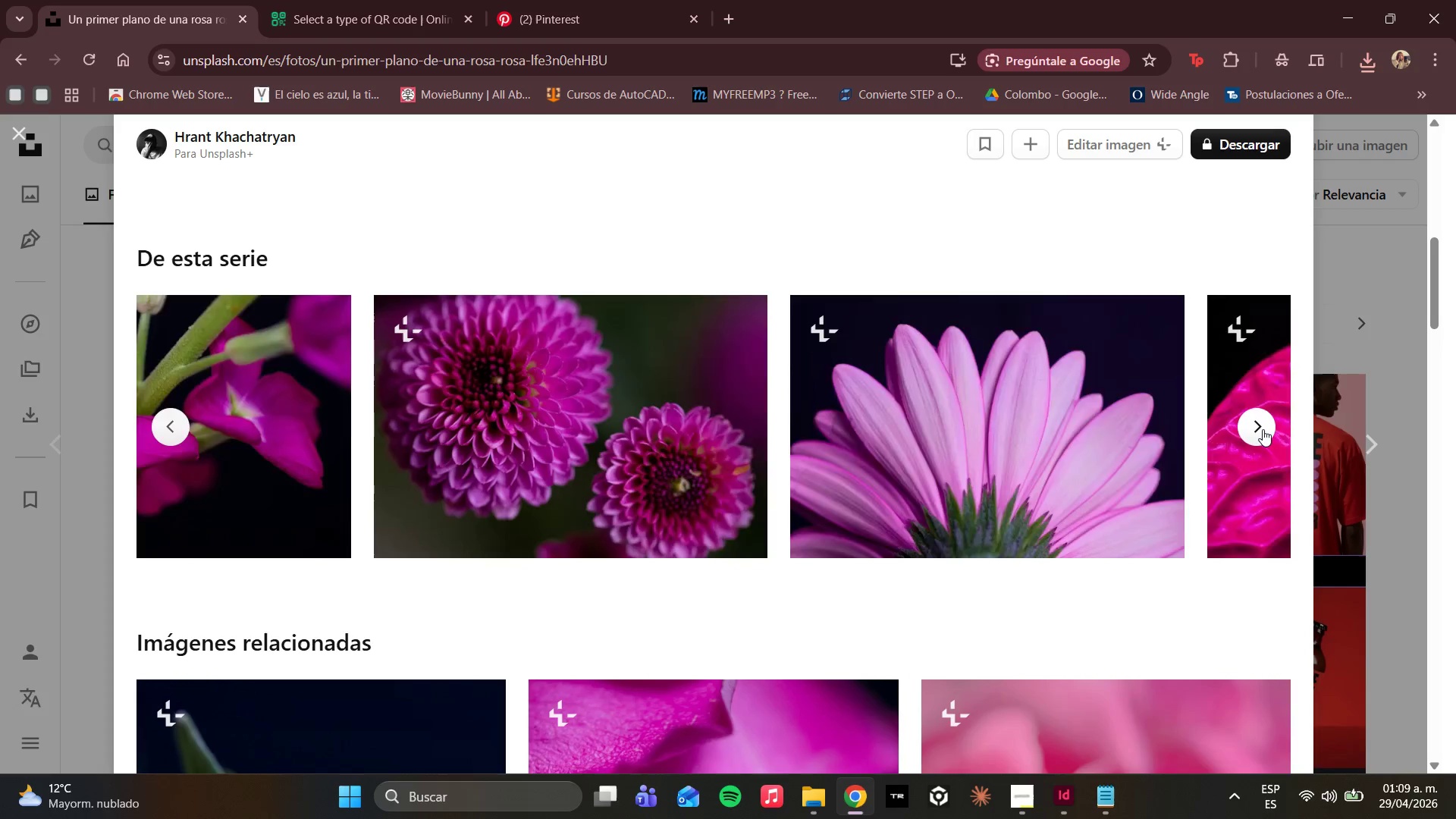 
triple_click([1263, 429])
 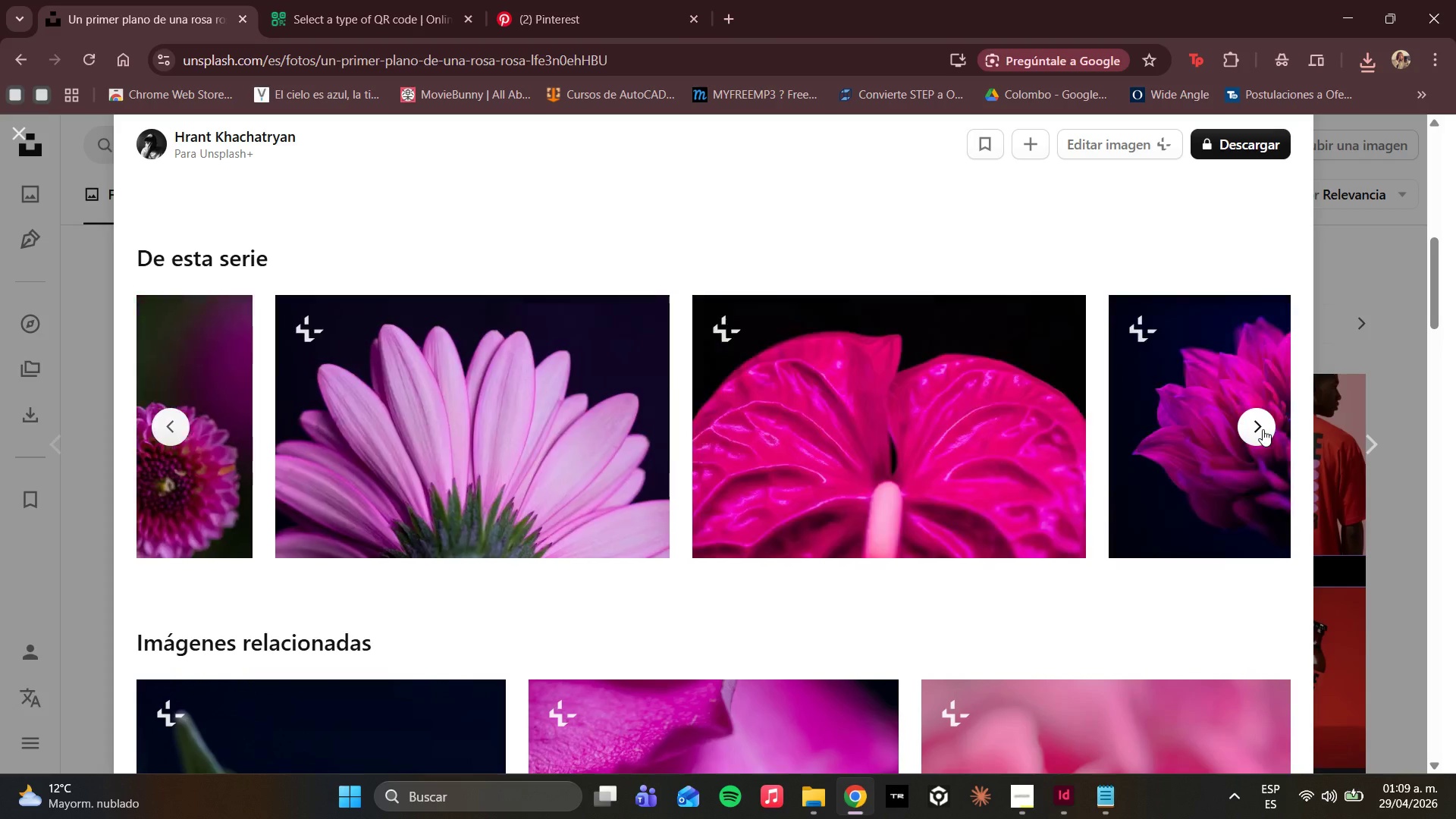 
triple_click([1263, 429])
 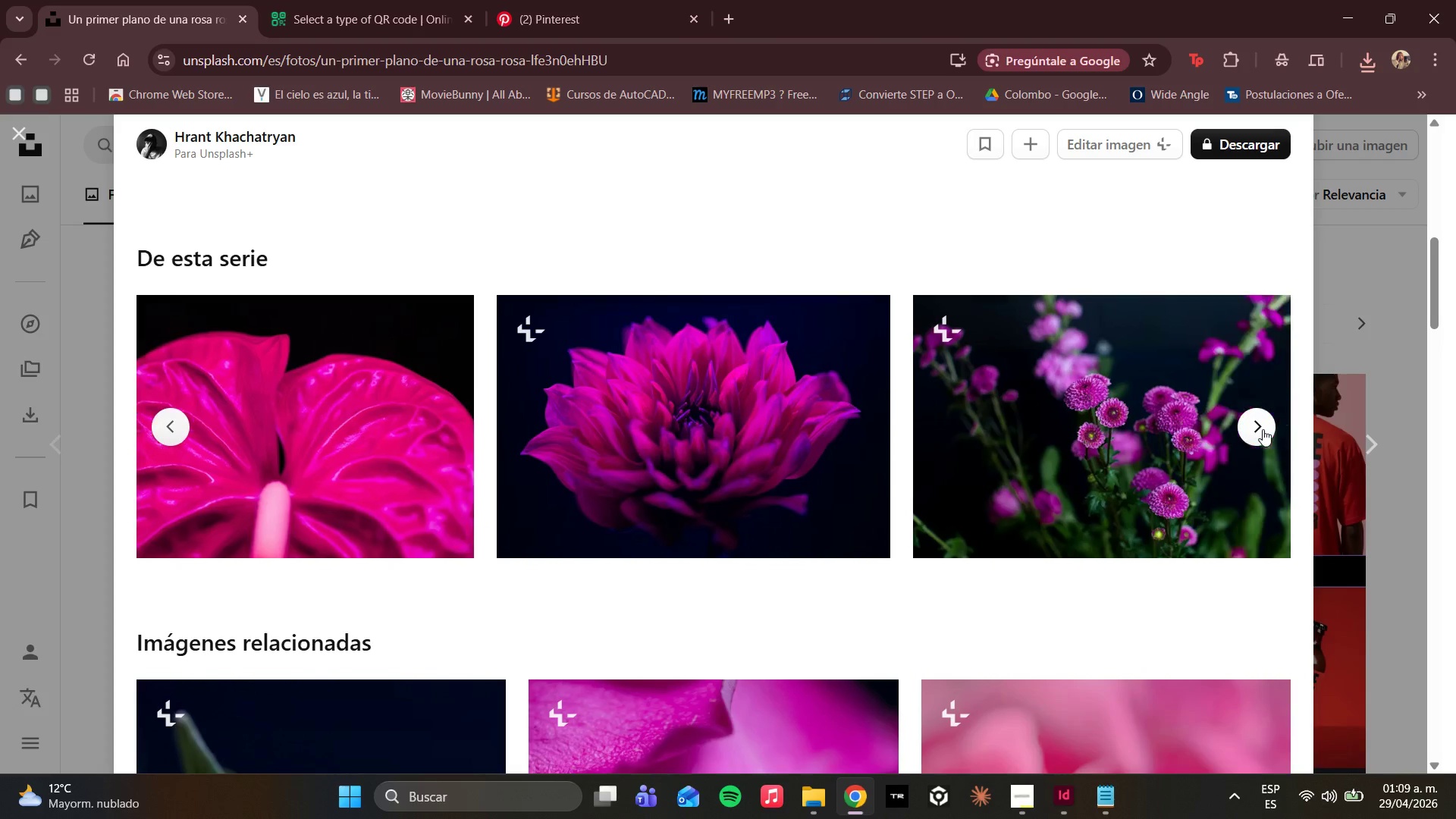 
double_click([1263, 429])
 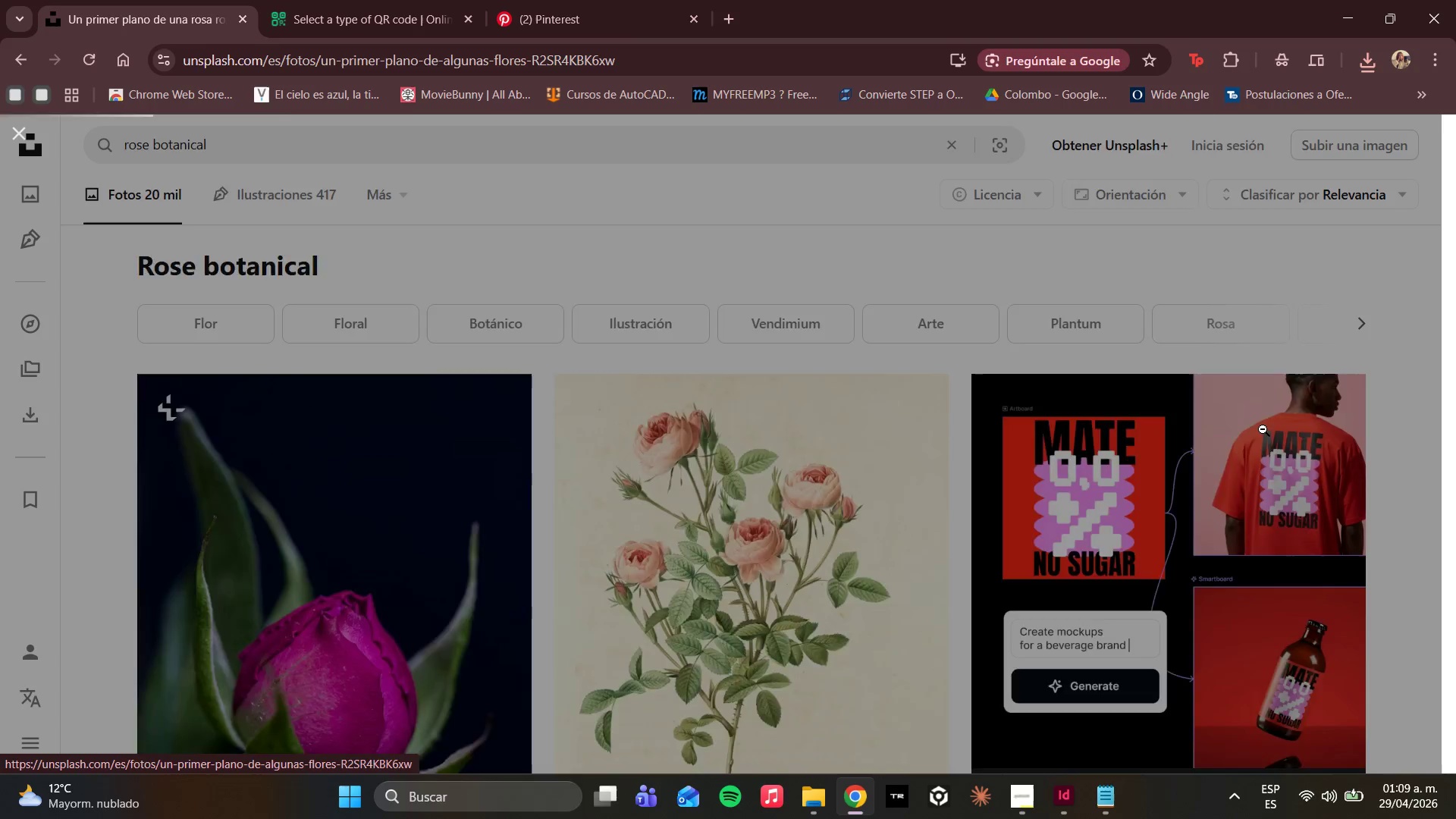 
triple_click([1263, 429])
 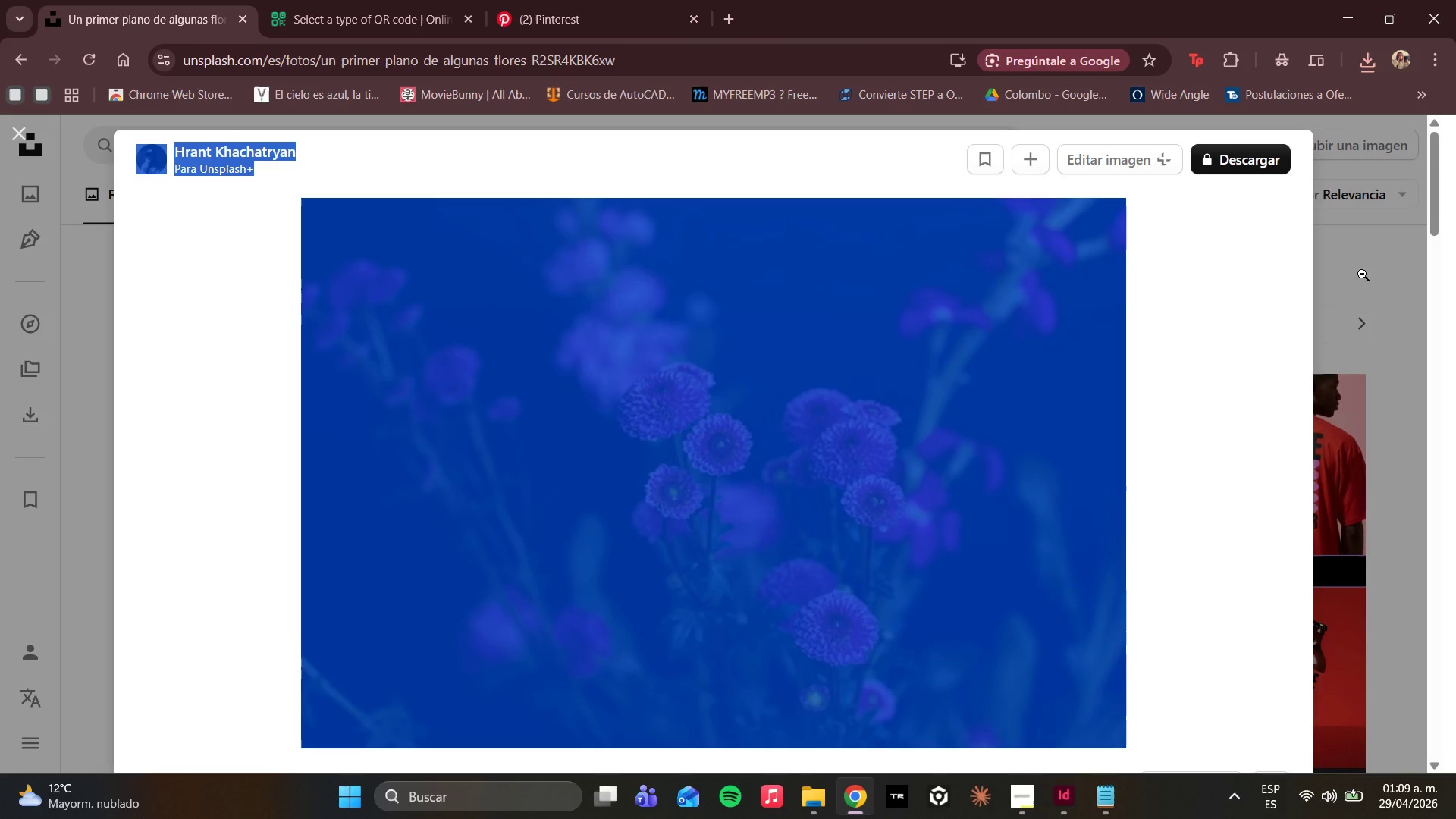 
left_click([1398, 250])
 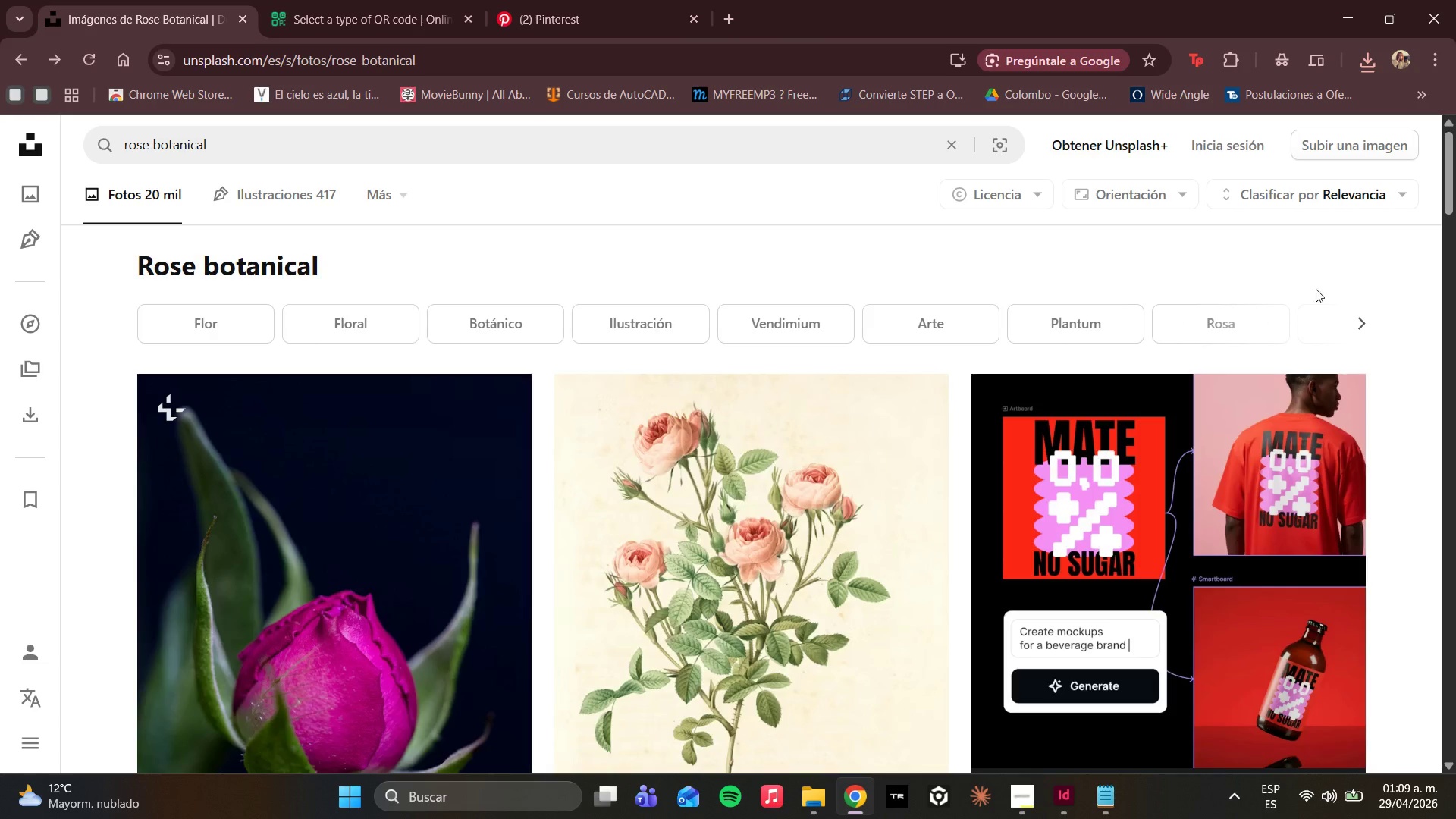 
scroll: coordinate [1028, 454], scroll_direction: down, amount: 26.0
 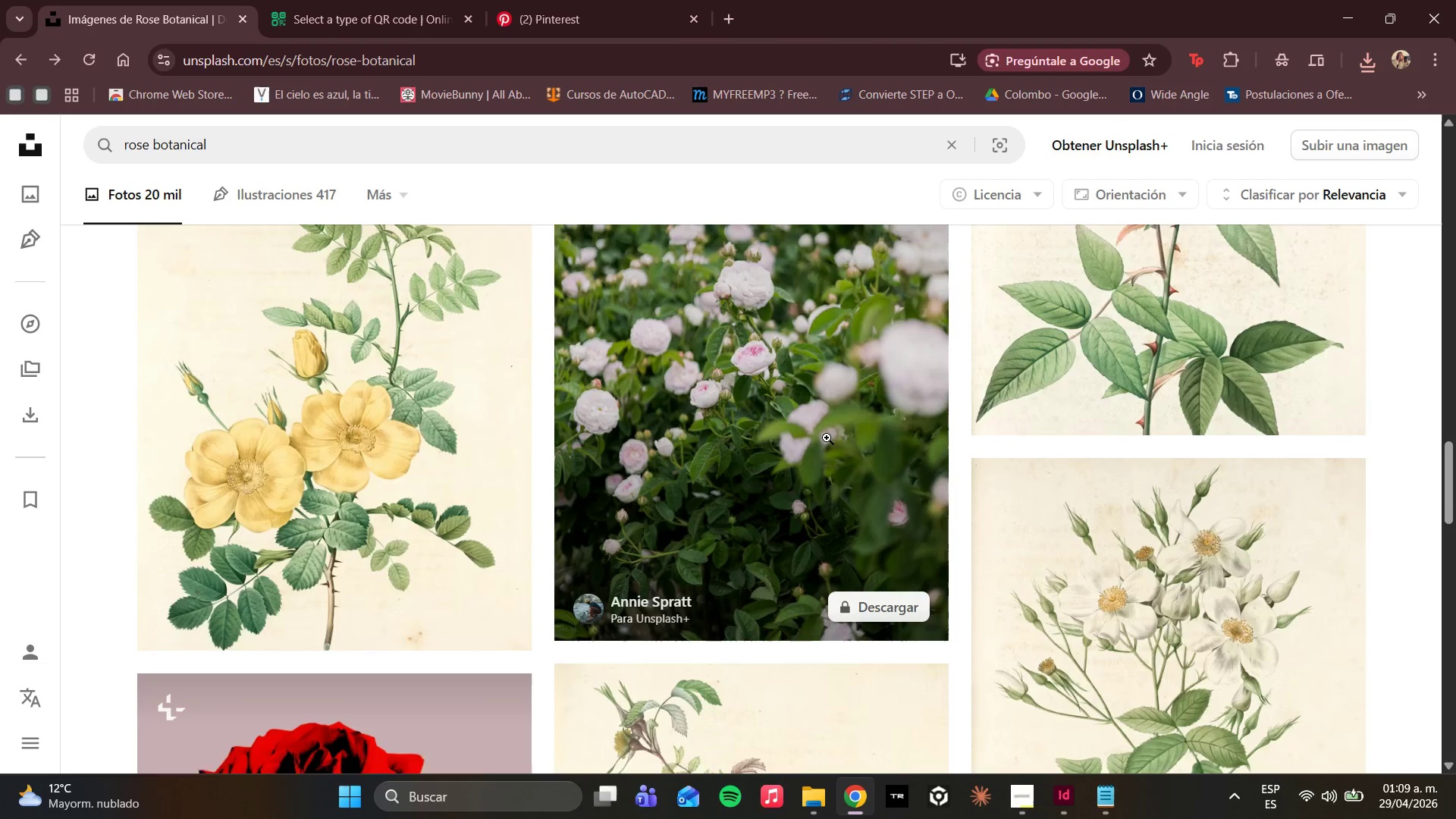 
left_click([827, 438])
 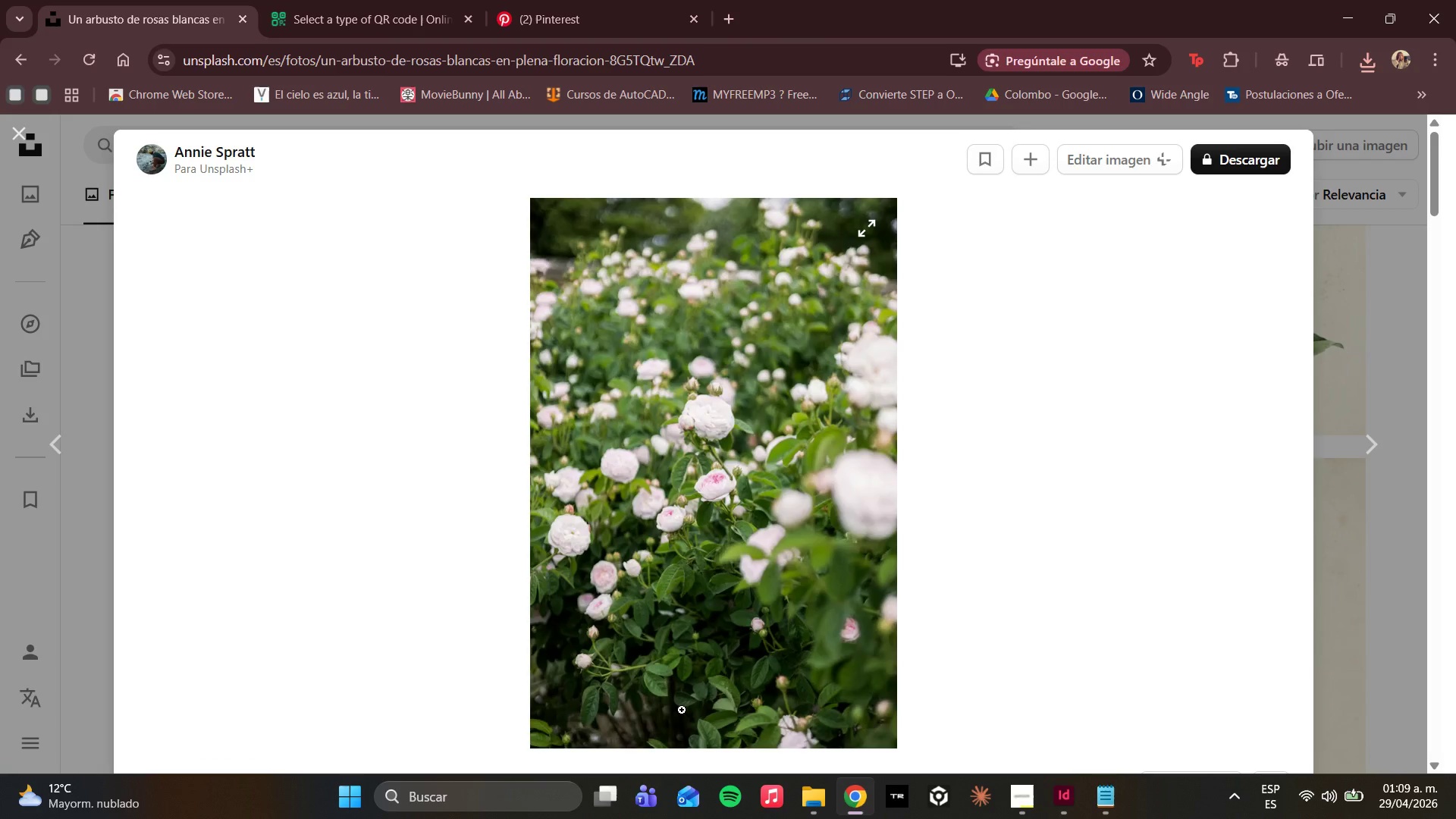 
scroll: coordinate [754, 554], scroll_direction: down, amount: 16.0
 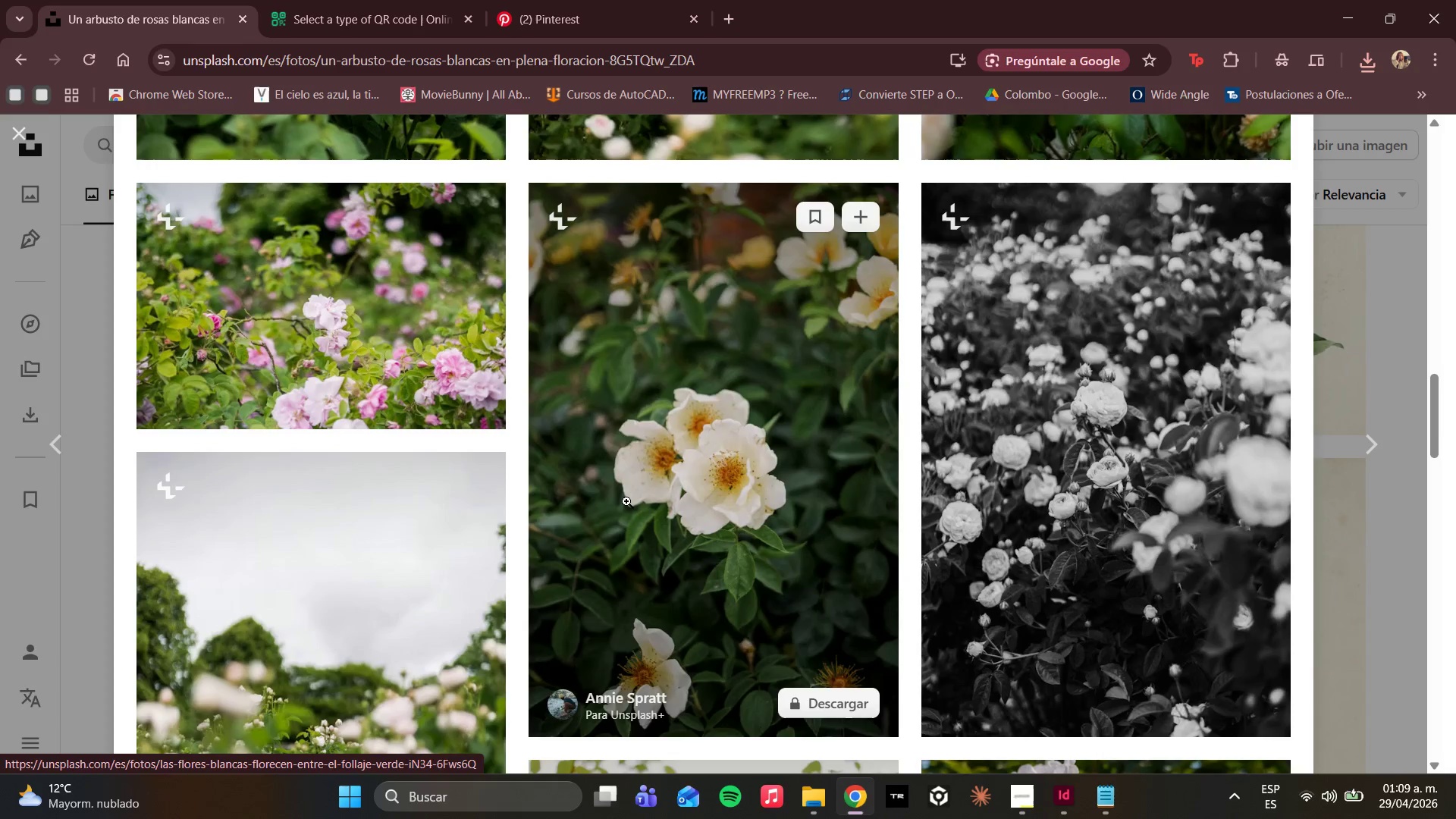 
left_click([350, 302])
 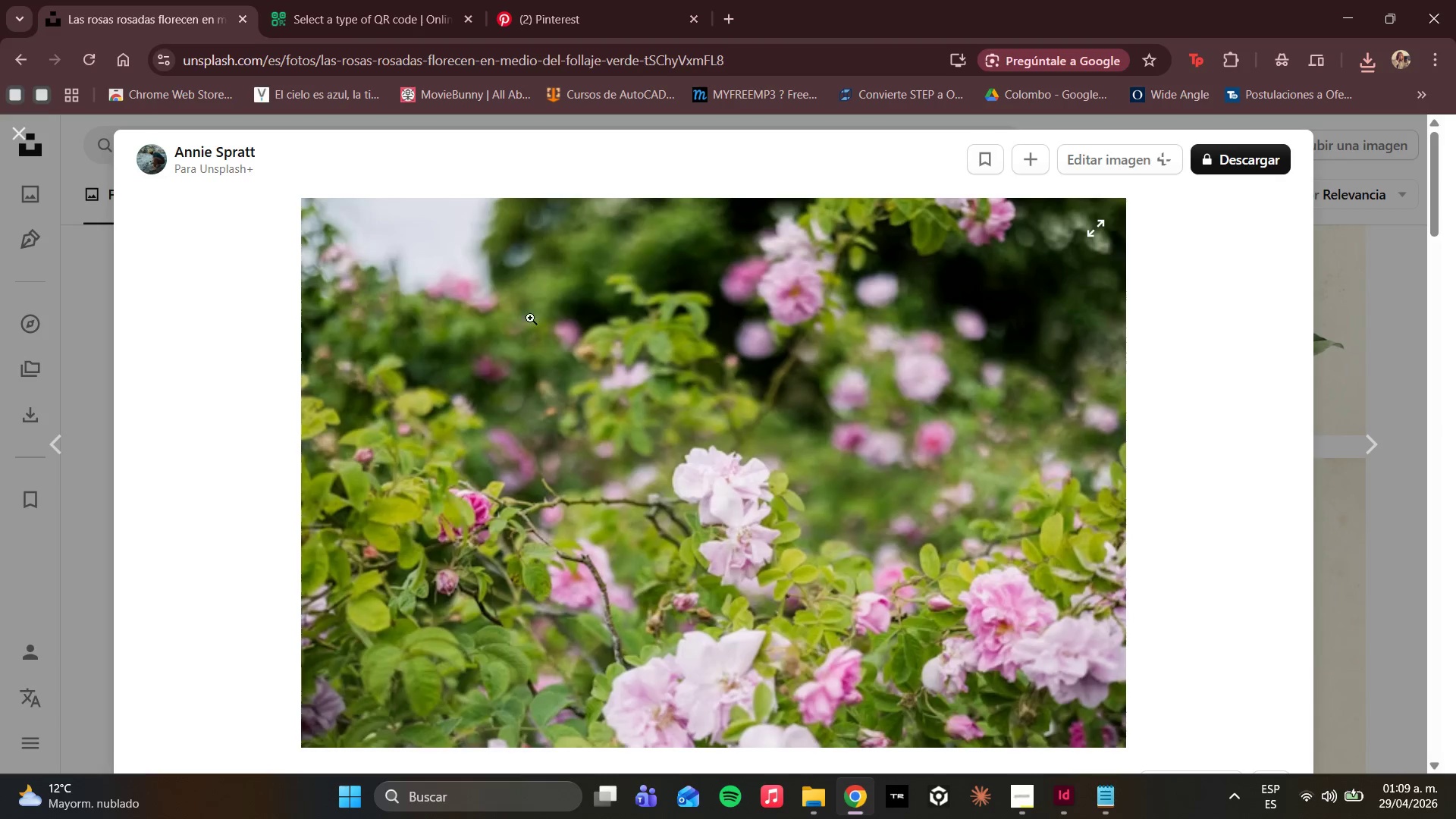 
scroll: coordinate [711, 444], scroll_direction: down, amount: 11.0
 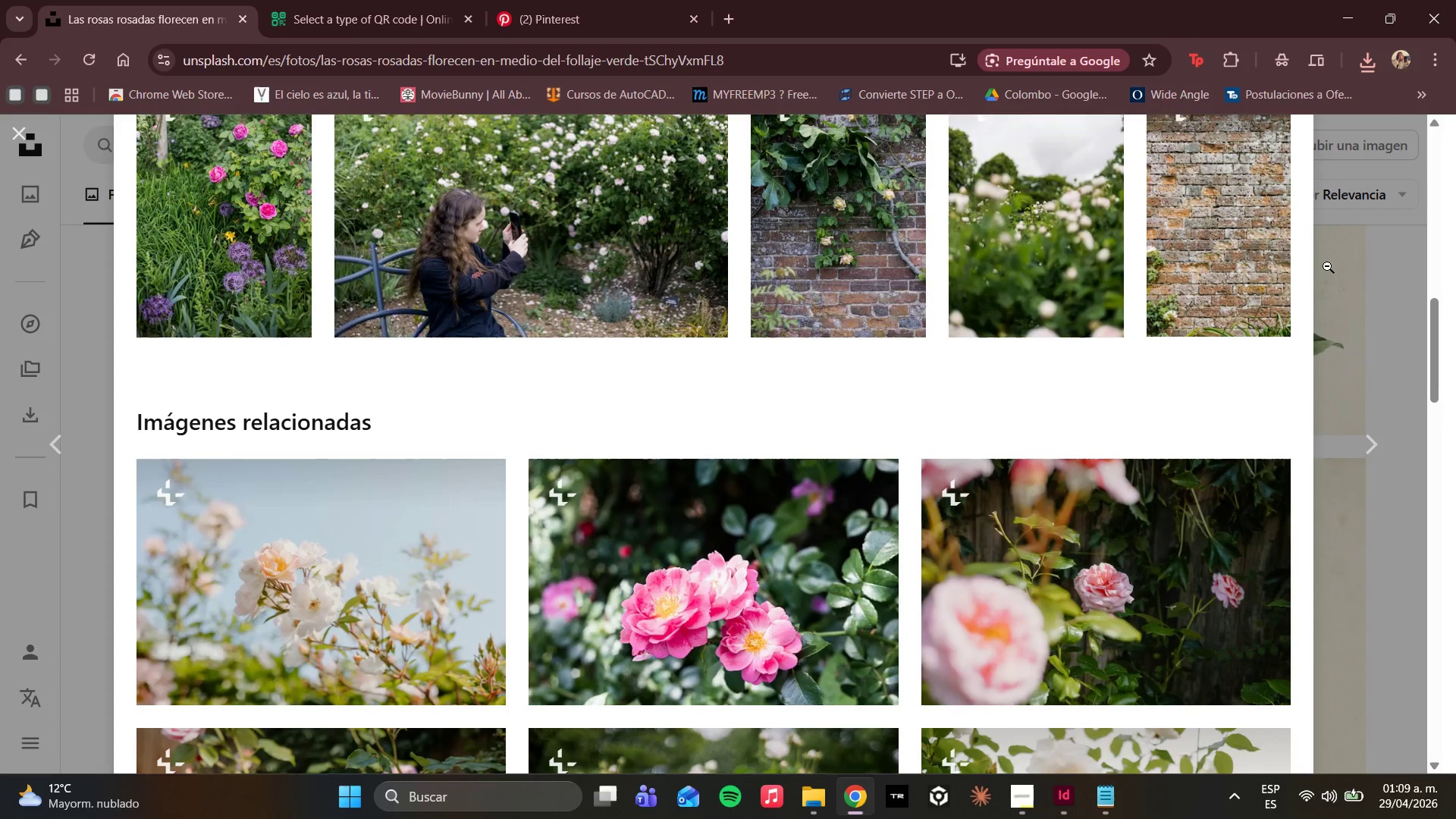 
left_click([1310, 193])
 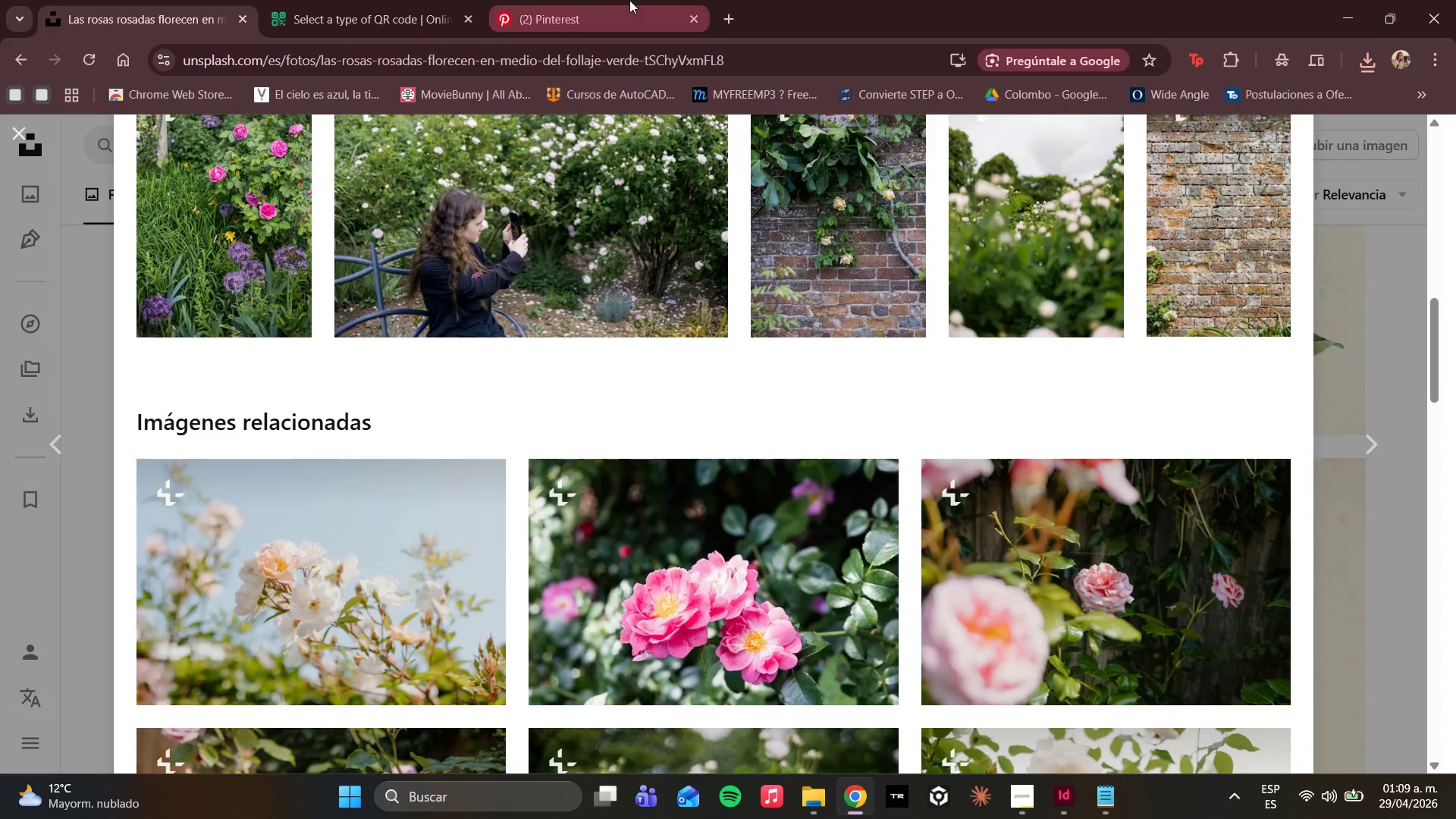 
left_click([629, 0])
 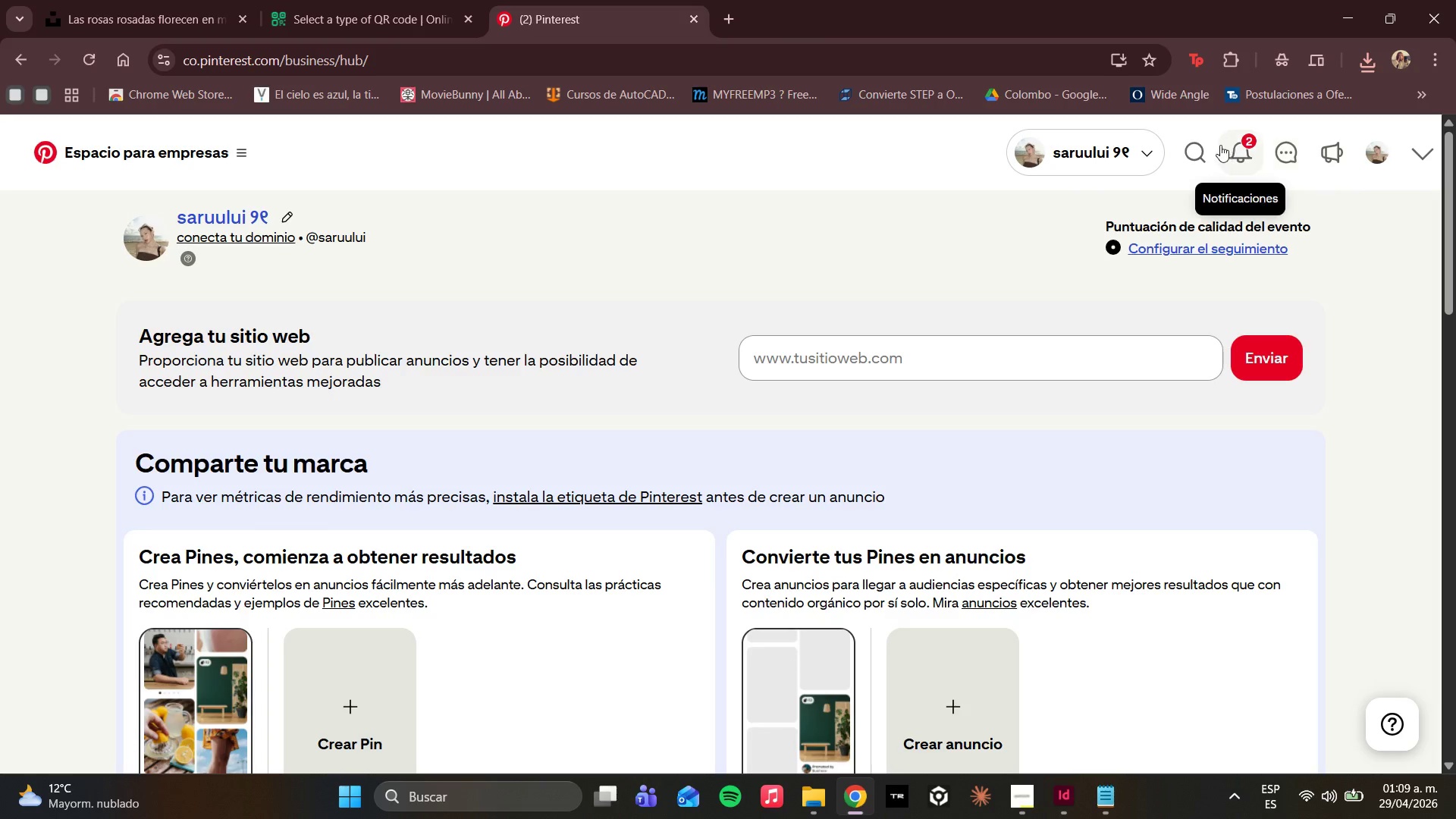 
left_click([1208, 141])
 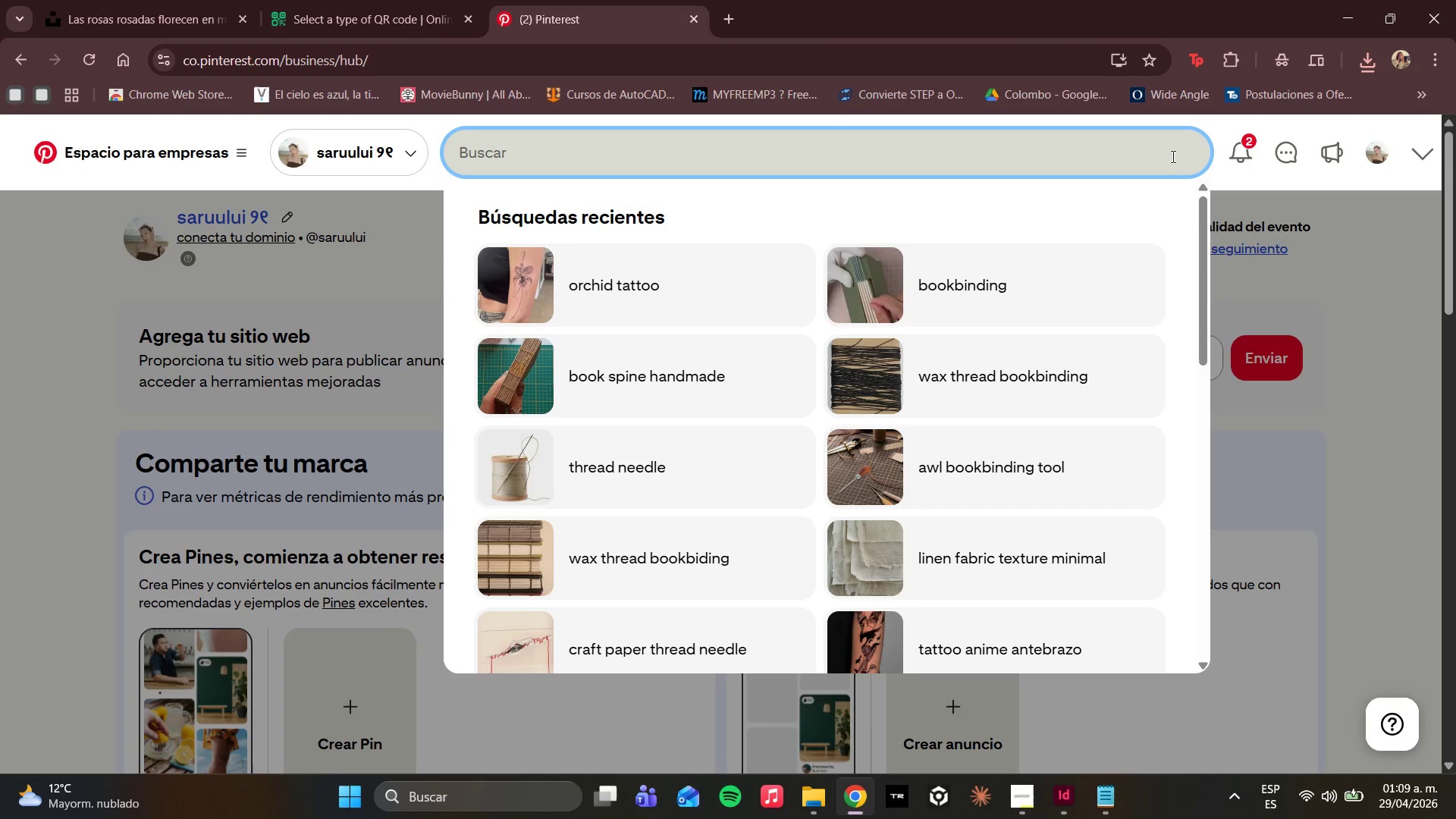 
type(rose botanical photografy)
key(Backspace)
key(Backspace)
type(phy)
 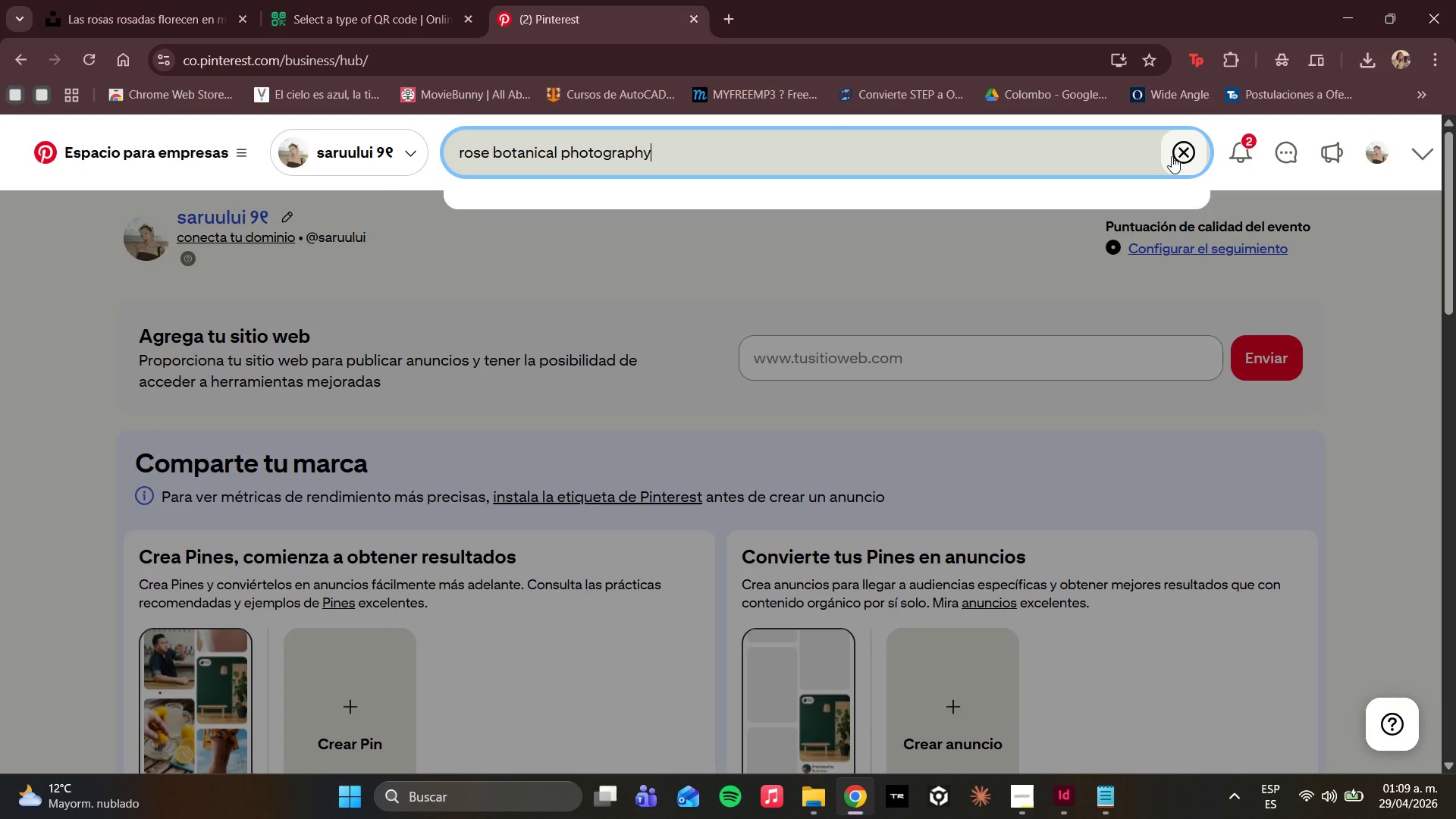 
key(Enter)
 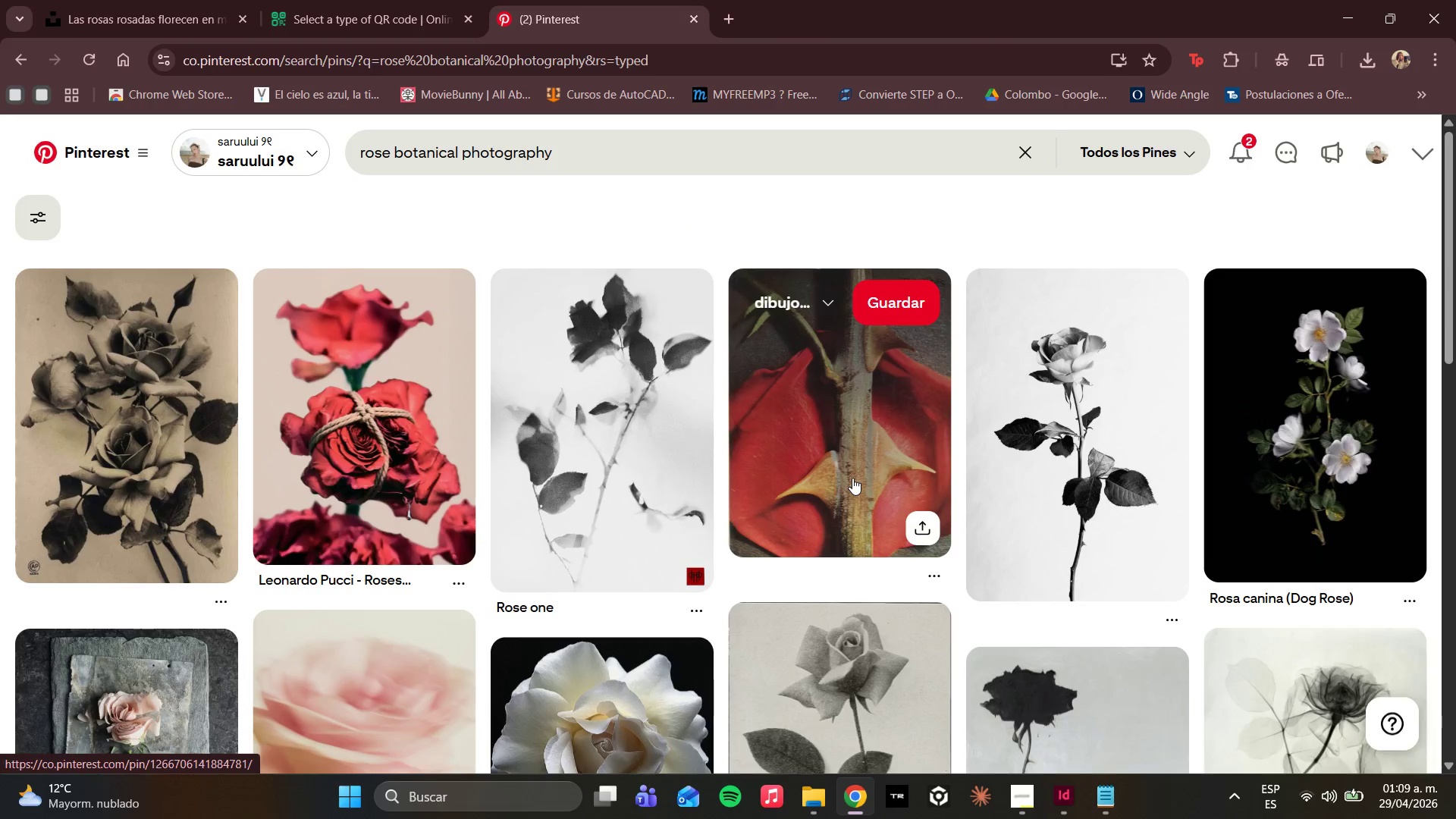 
left_click([860, 444])
 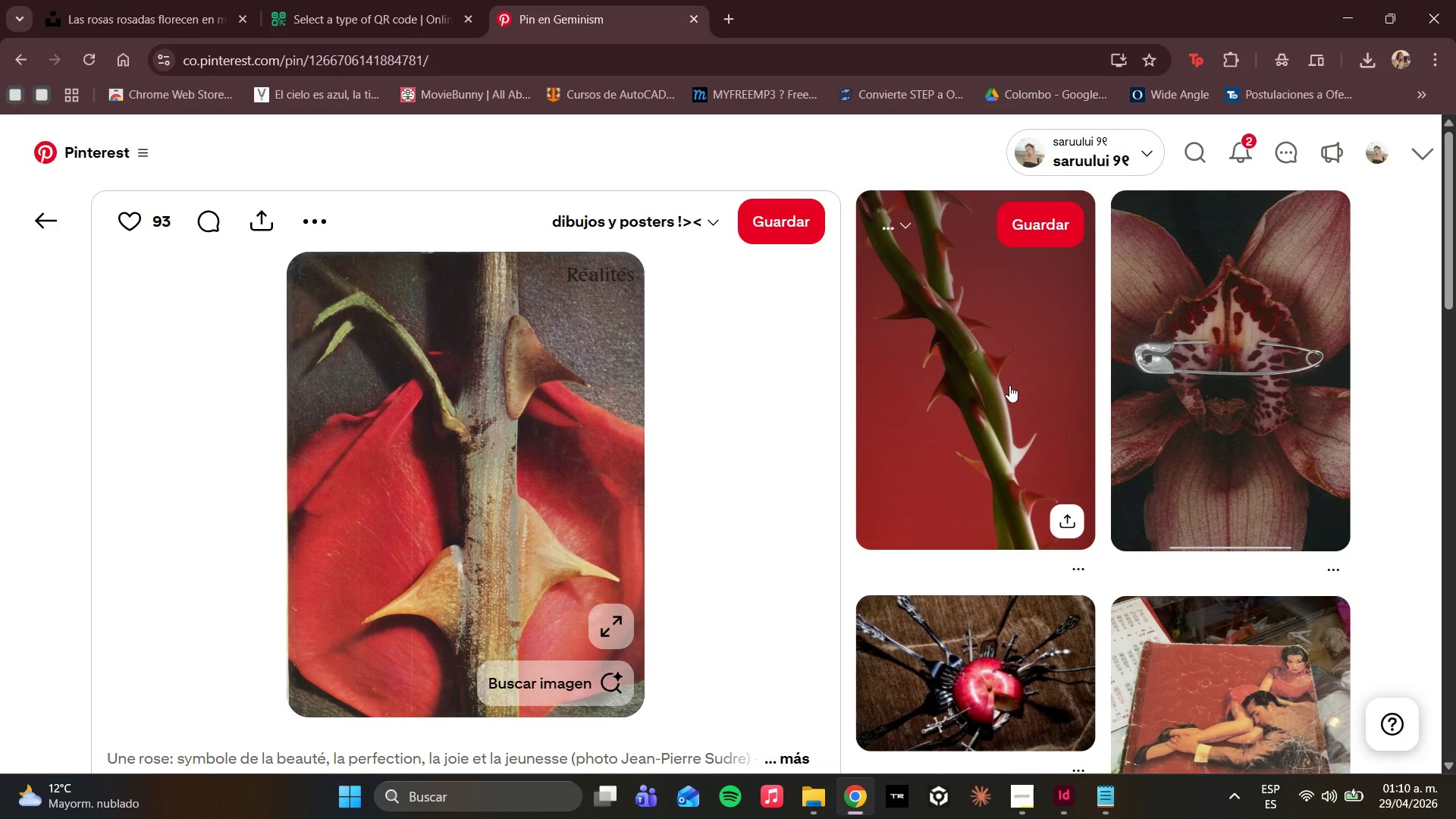 
scroll: coordinate [588, 543], scroll_direction: down, amount: 15.0
 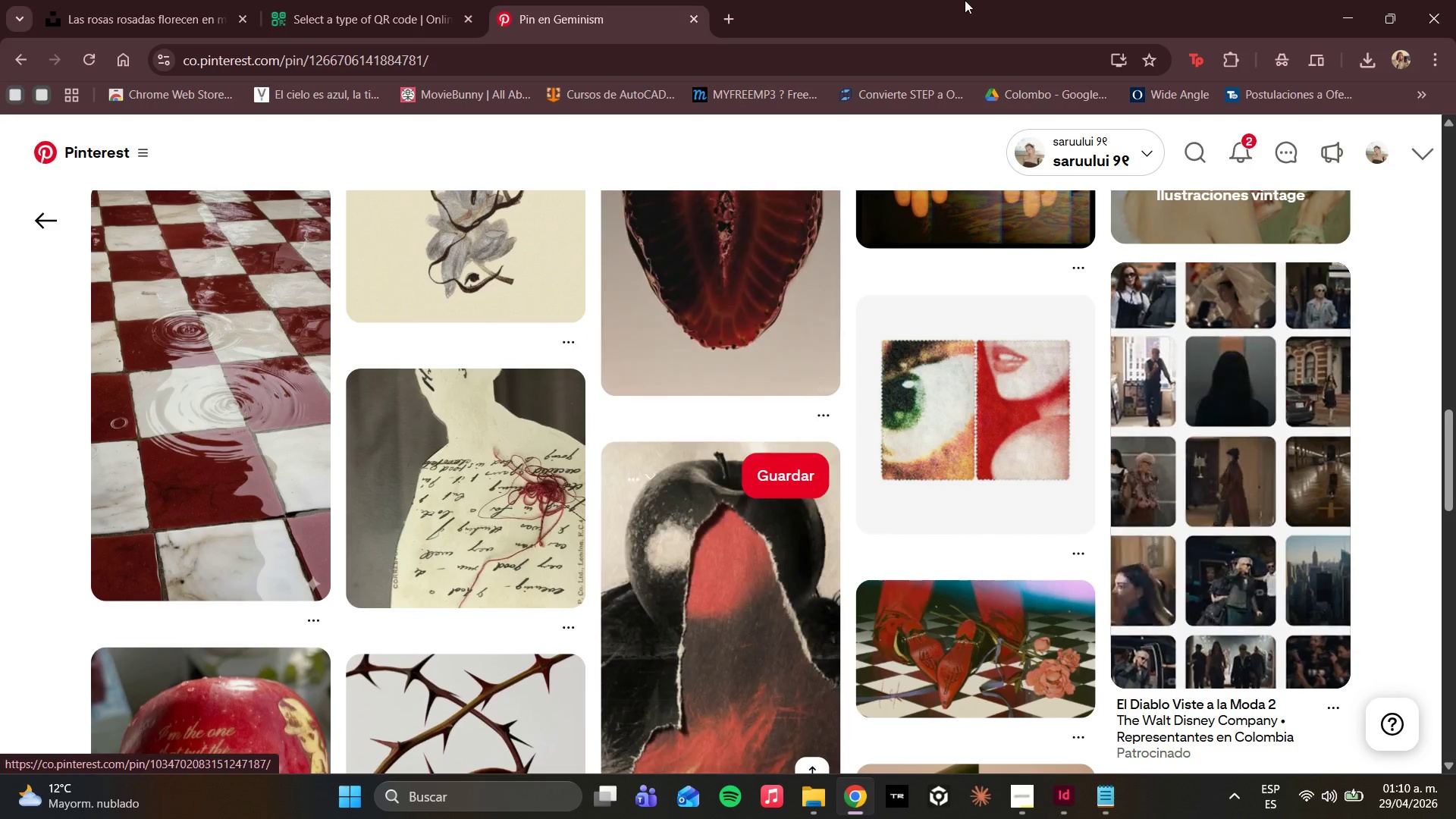 
right_click([632, 0])
 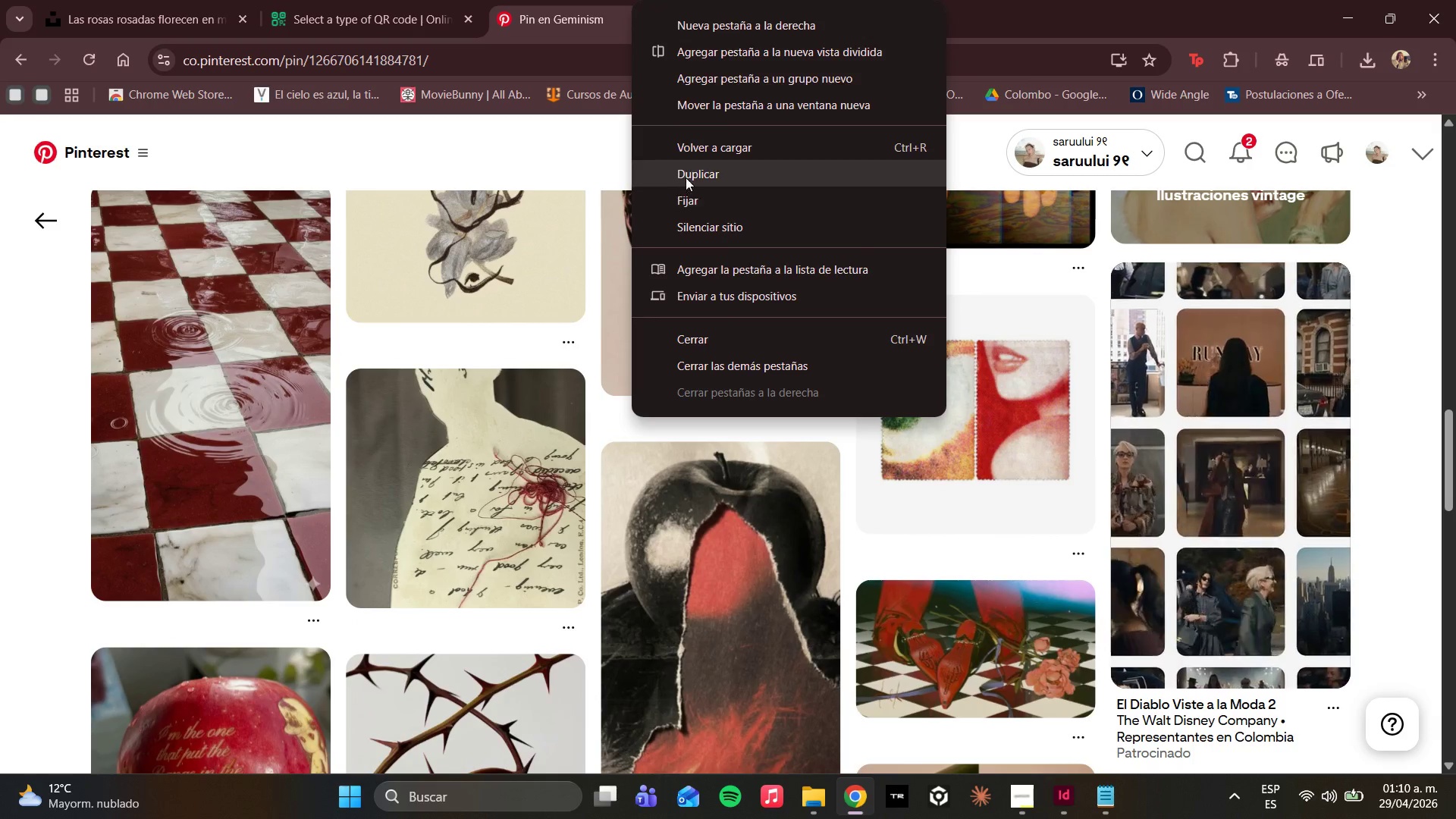 
left_click([686, 173])
 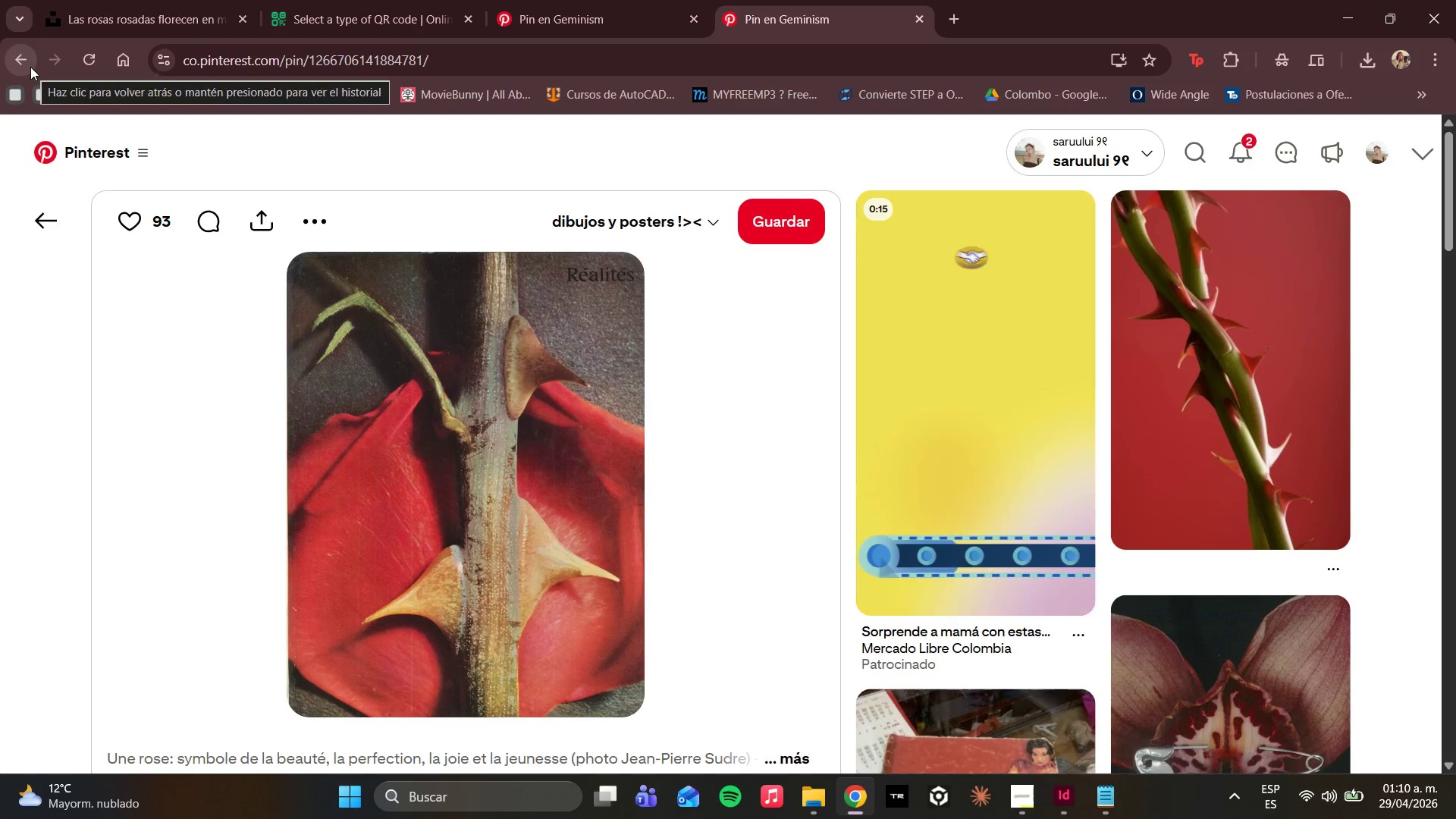 
left_click([30, 64])
 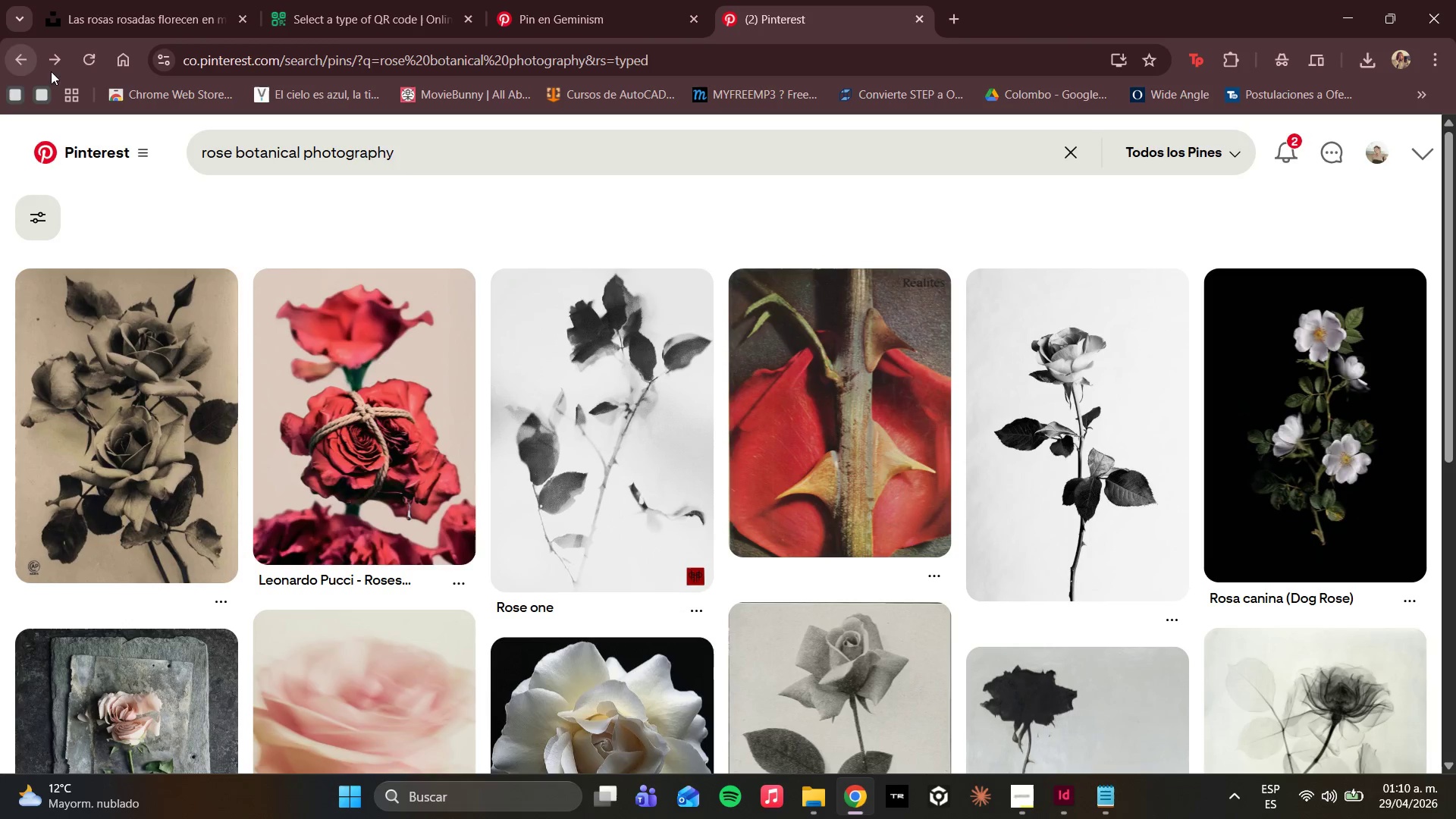 
scroll: coordinate [852, 475], scroll_direction: down, amount: 13.0
 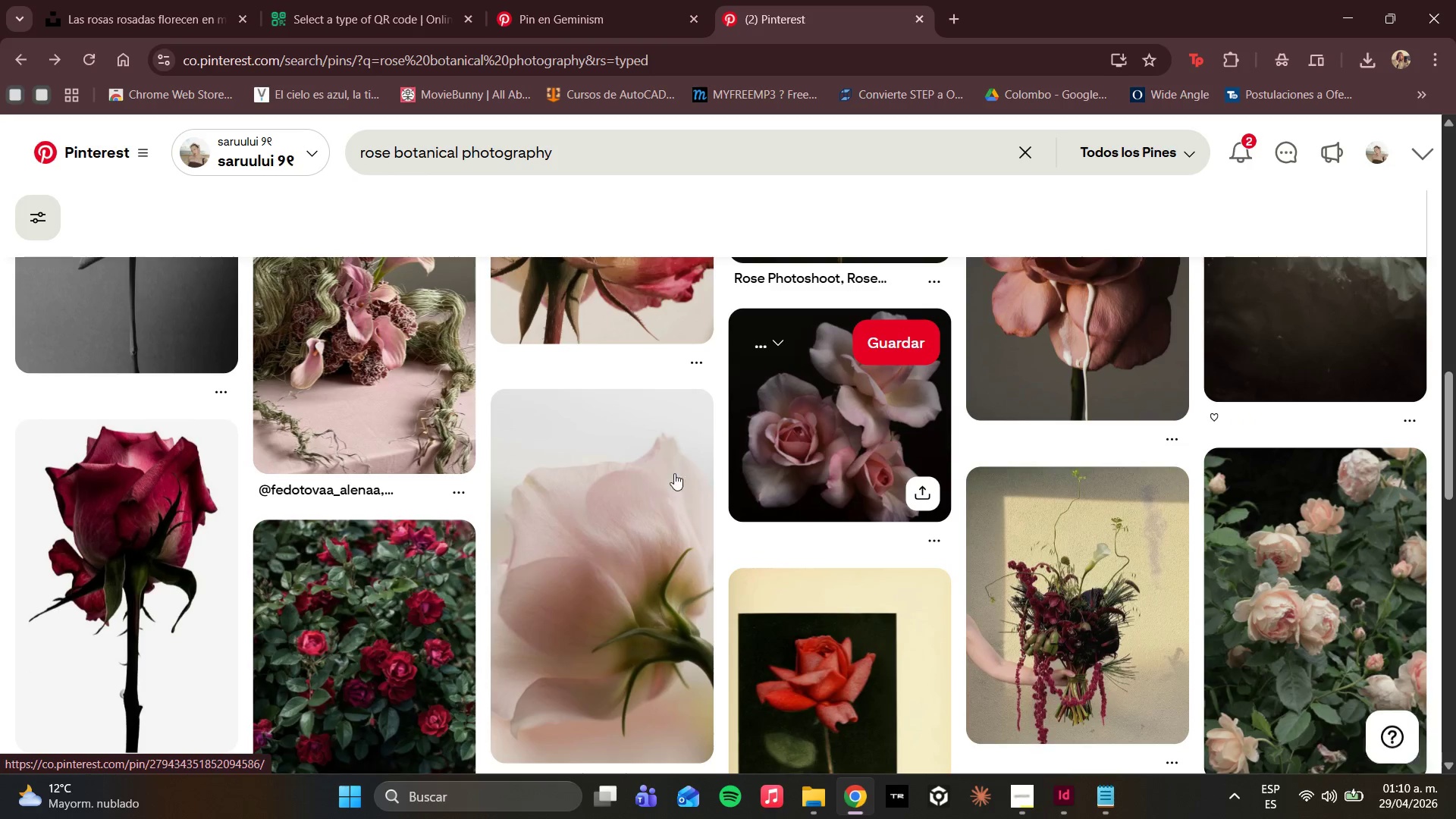 
left_click([426, 510])
 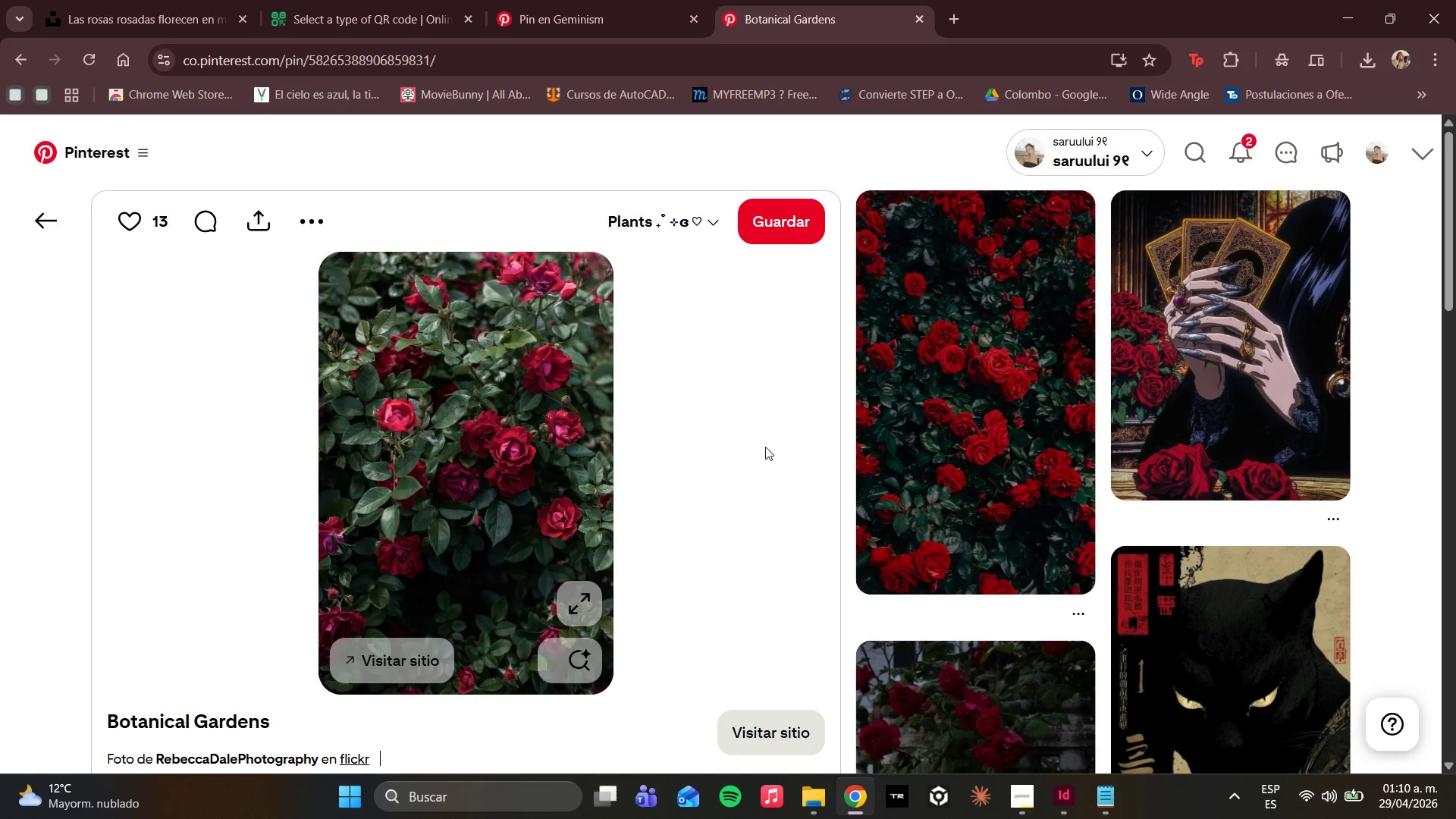 
scroll: coordinate [575, 532], scroll_direction: down, amount: 2.0
 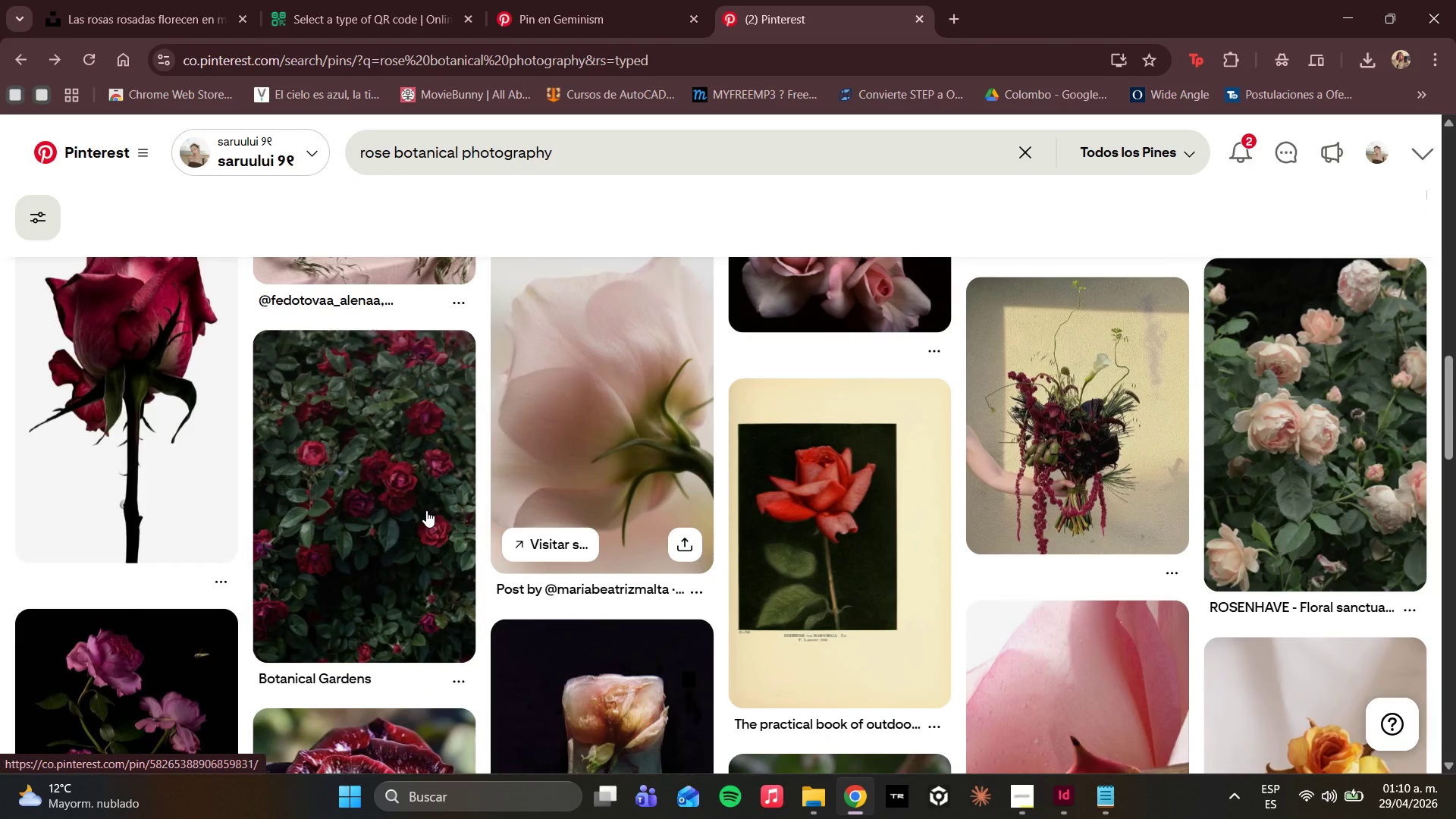 
right_click([442, 431])
 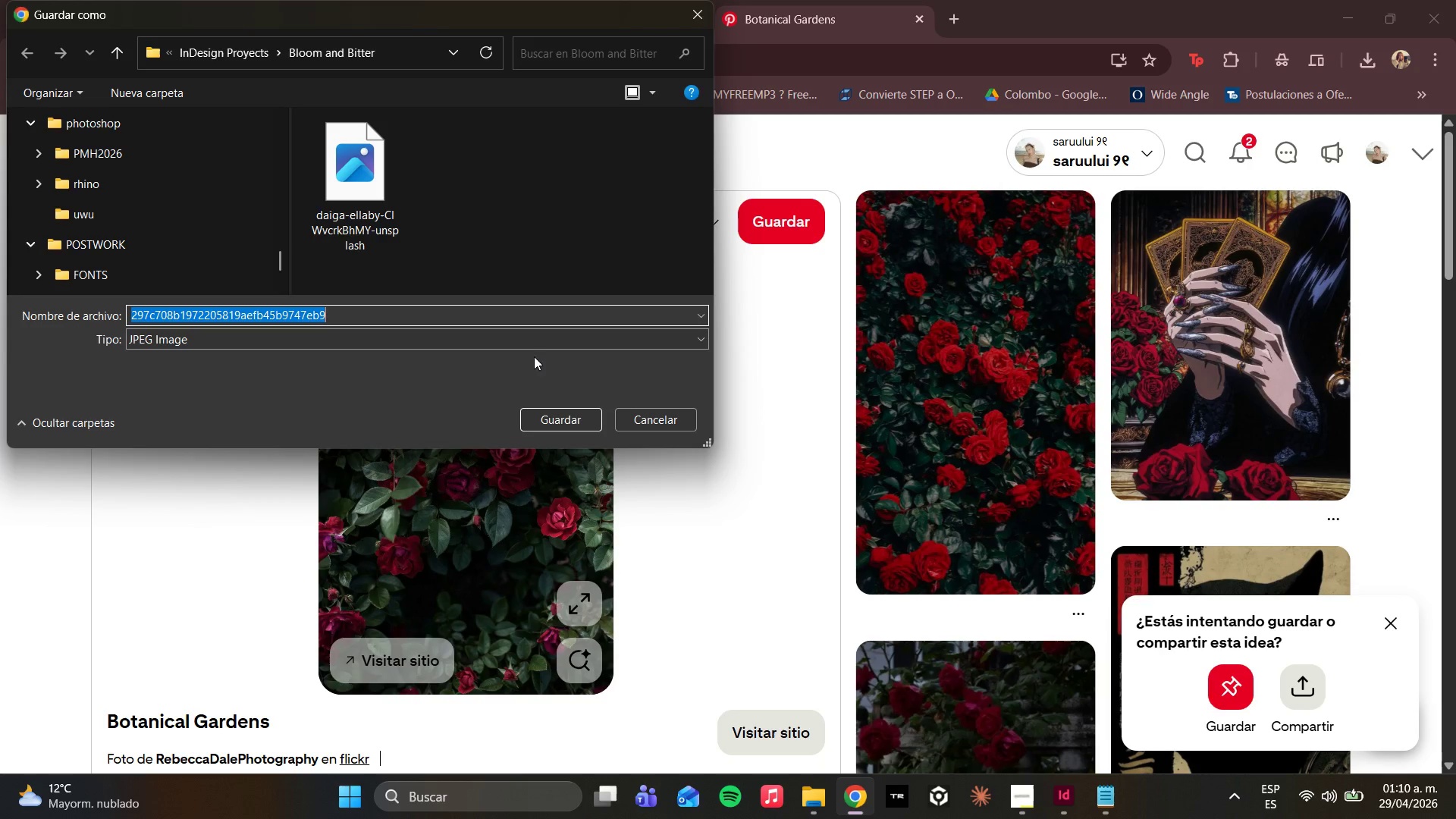 
left_click([548, 419])
 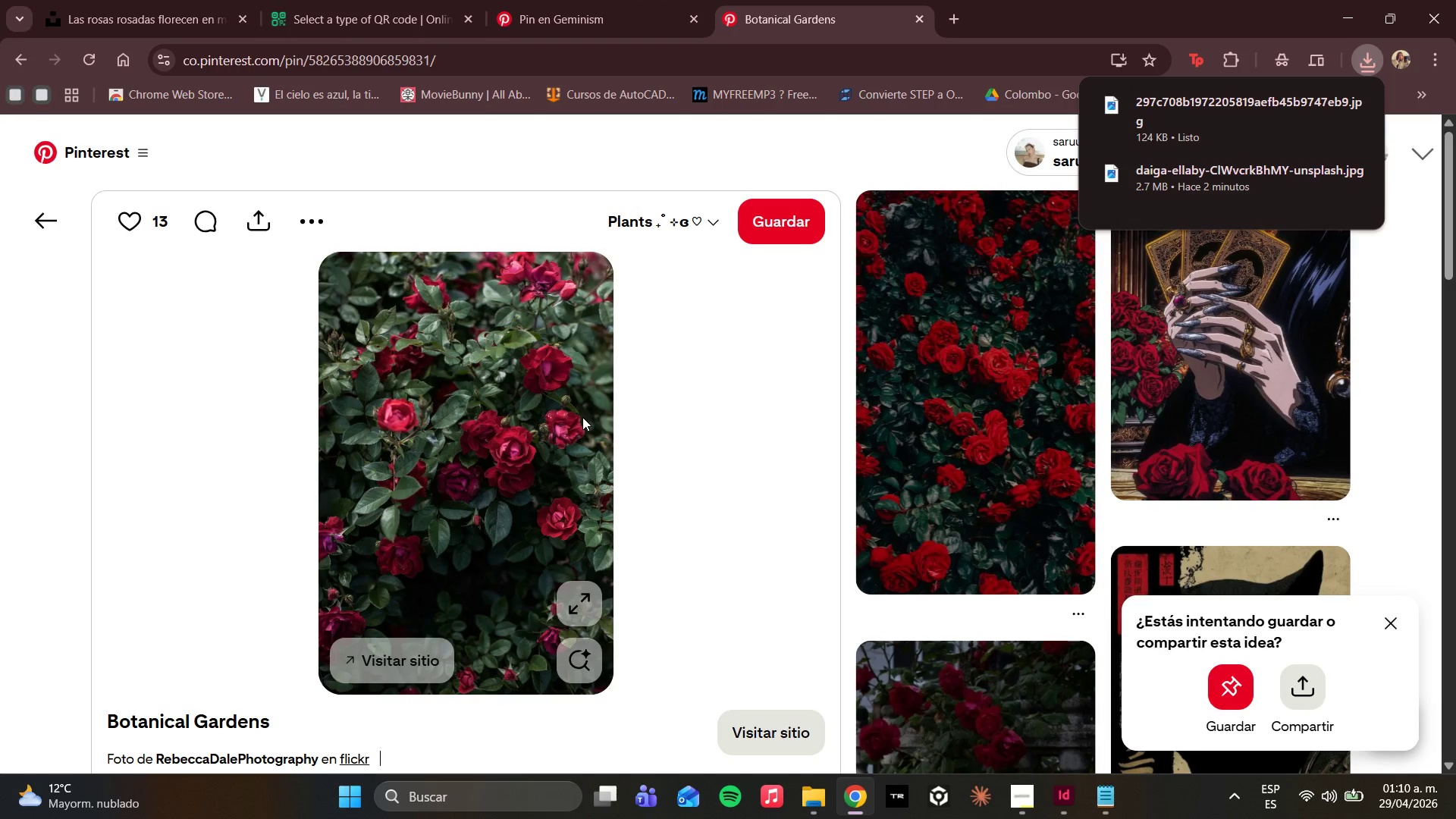 
wait(9.45)
 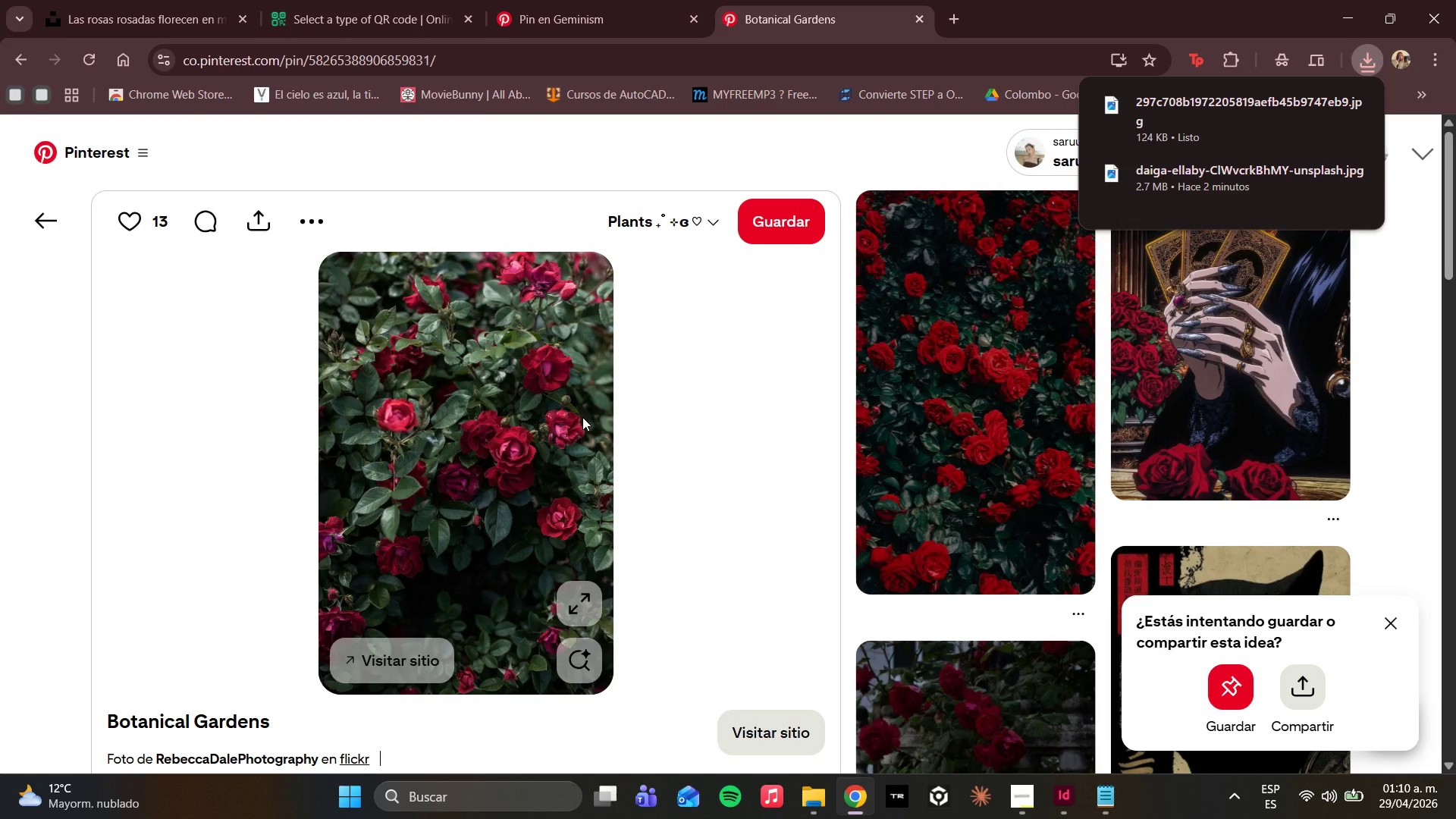 
left_click([407, 0])
 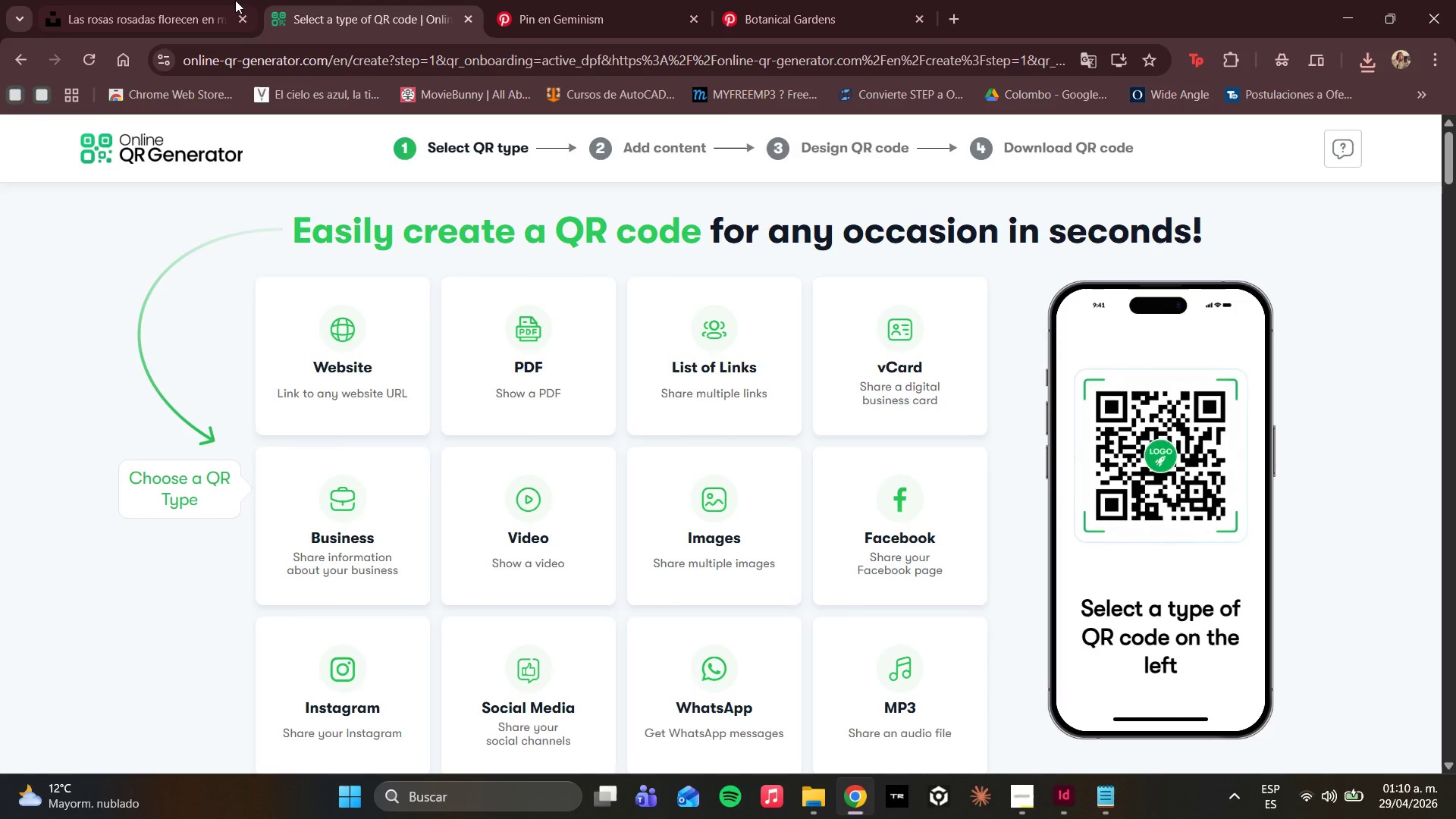 
left_click([192, 0])
 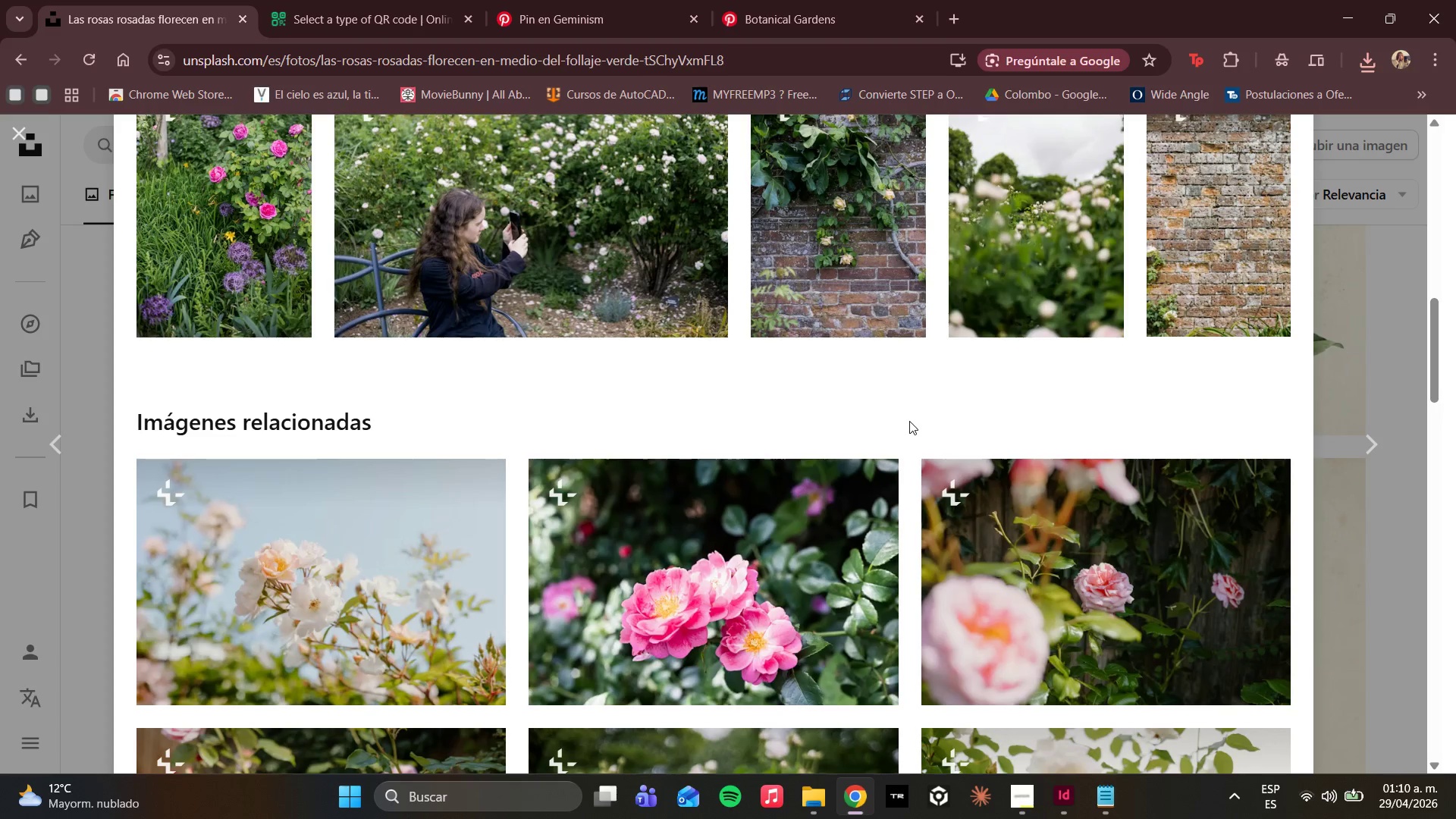 
scroll: coordinate [1113, 423], scroll_direction: up, amount: 7.0
 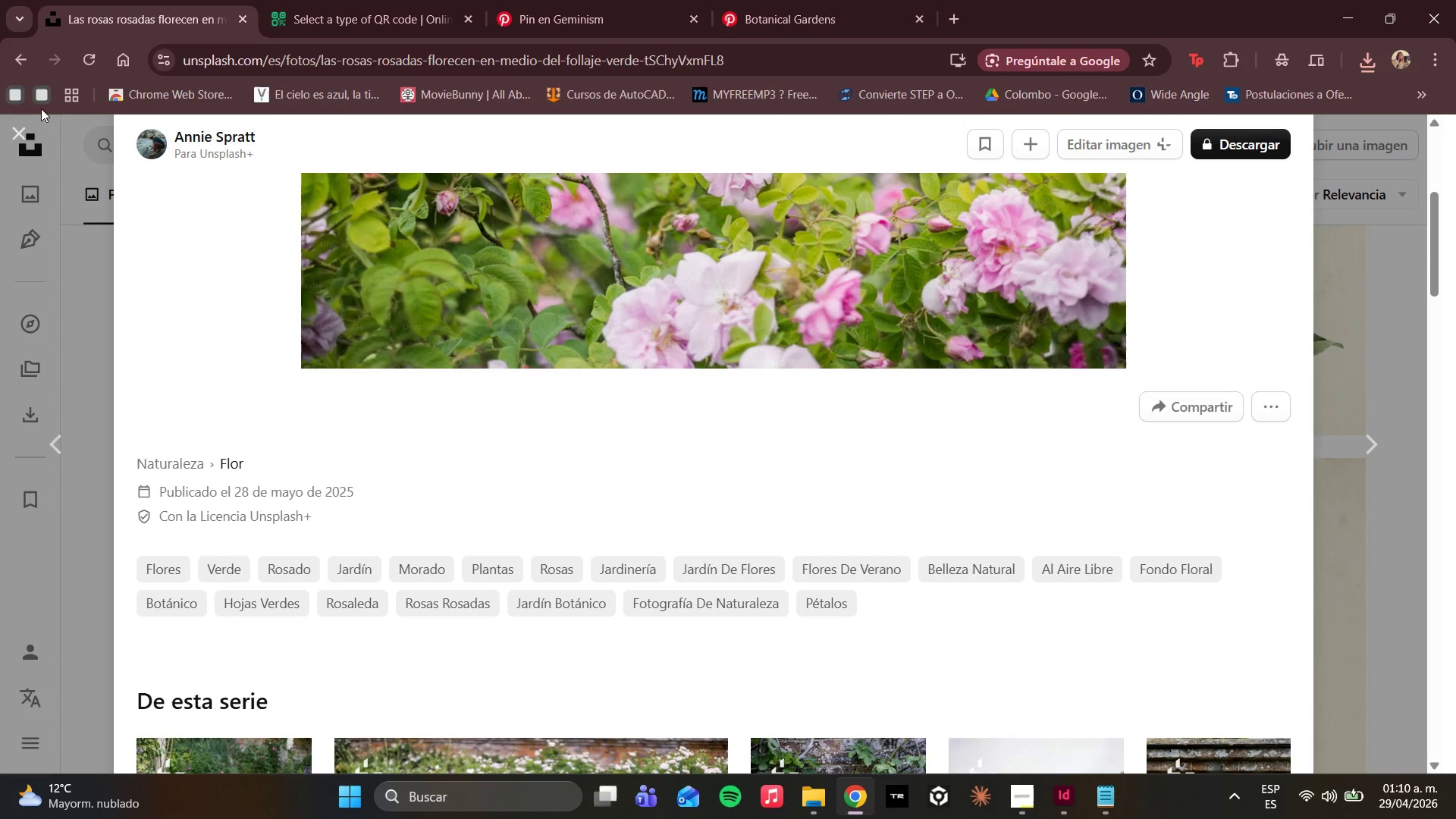 
left_click([20, 122])
 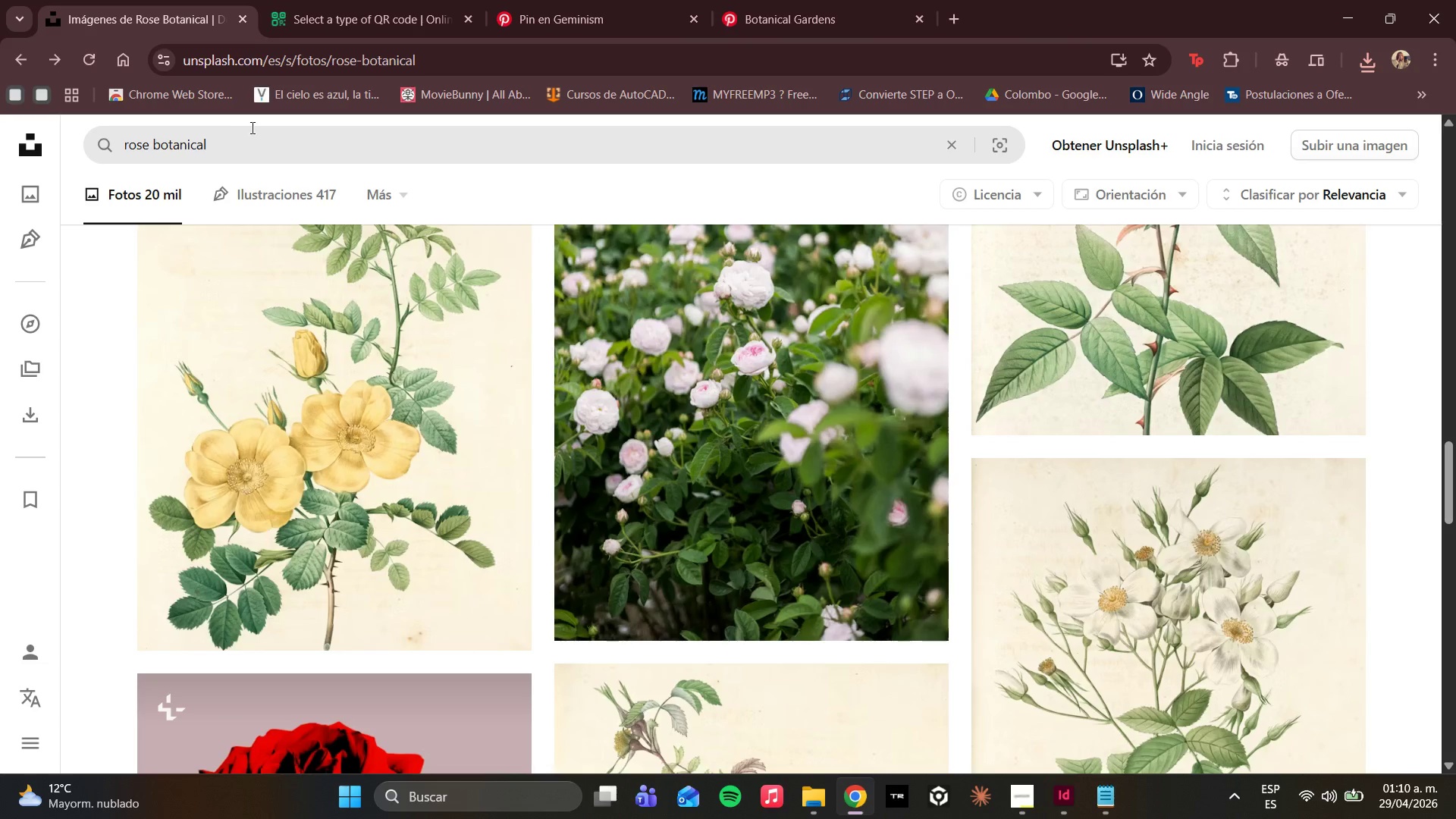 
left_click_drag(start_coordinate=[255, 140], to_coordinate=[0, 140])
 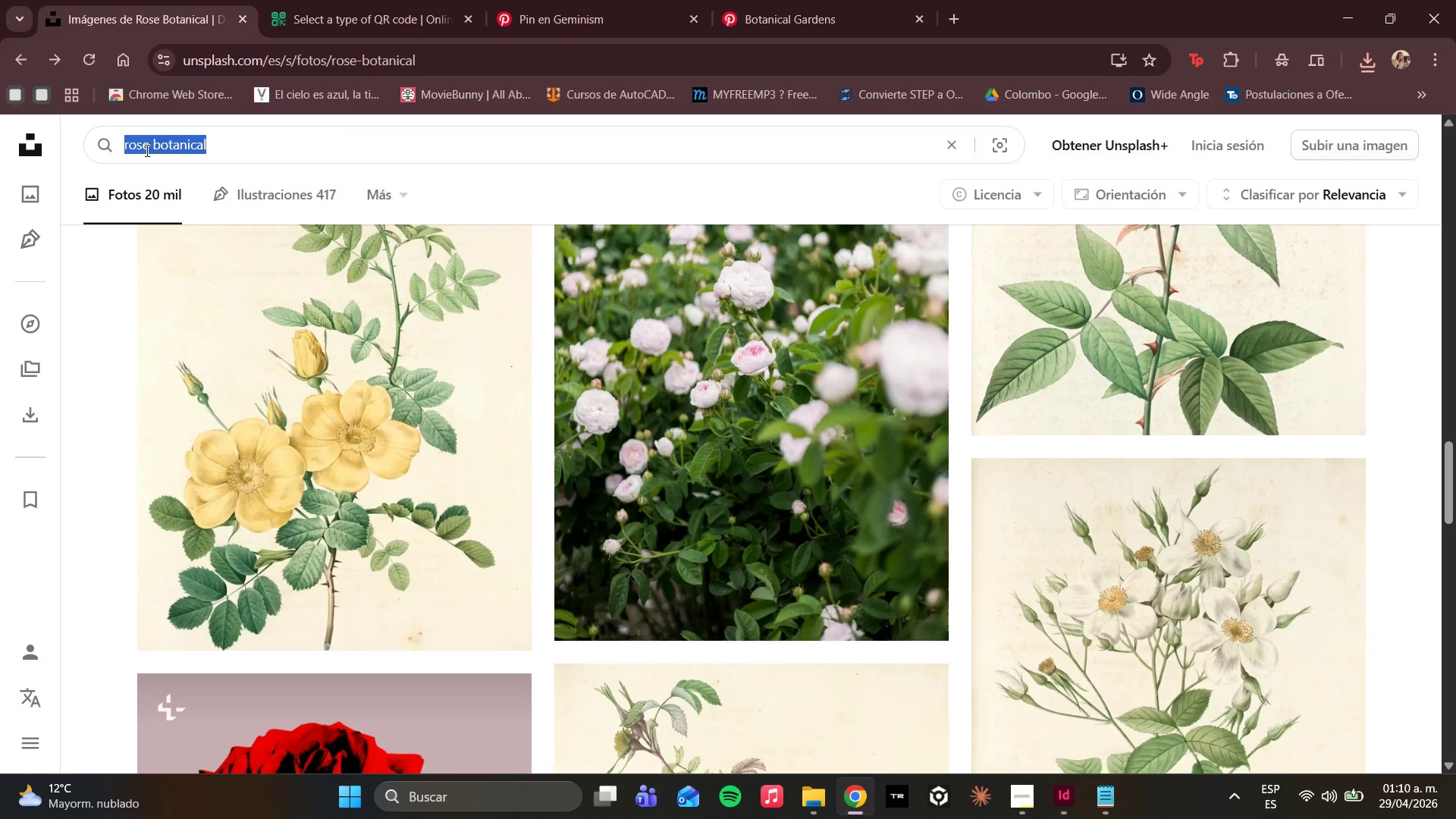 
left_click([155, 146])
 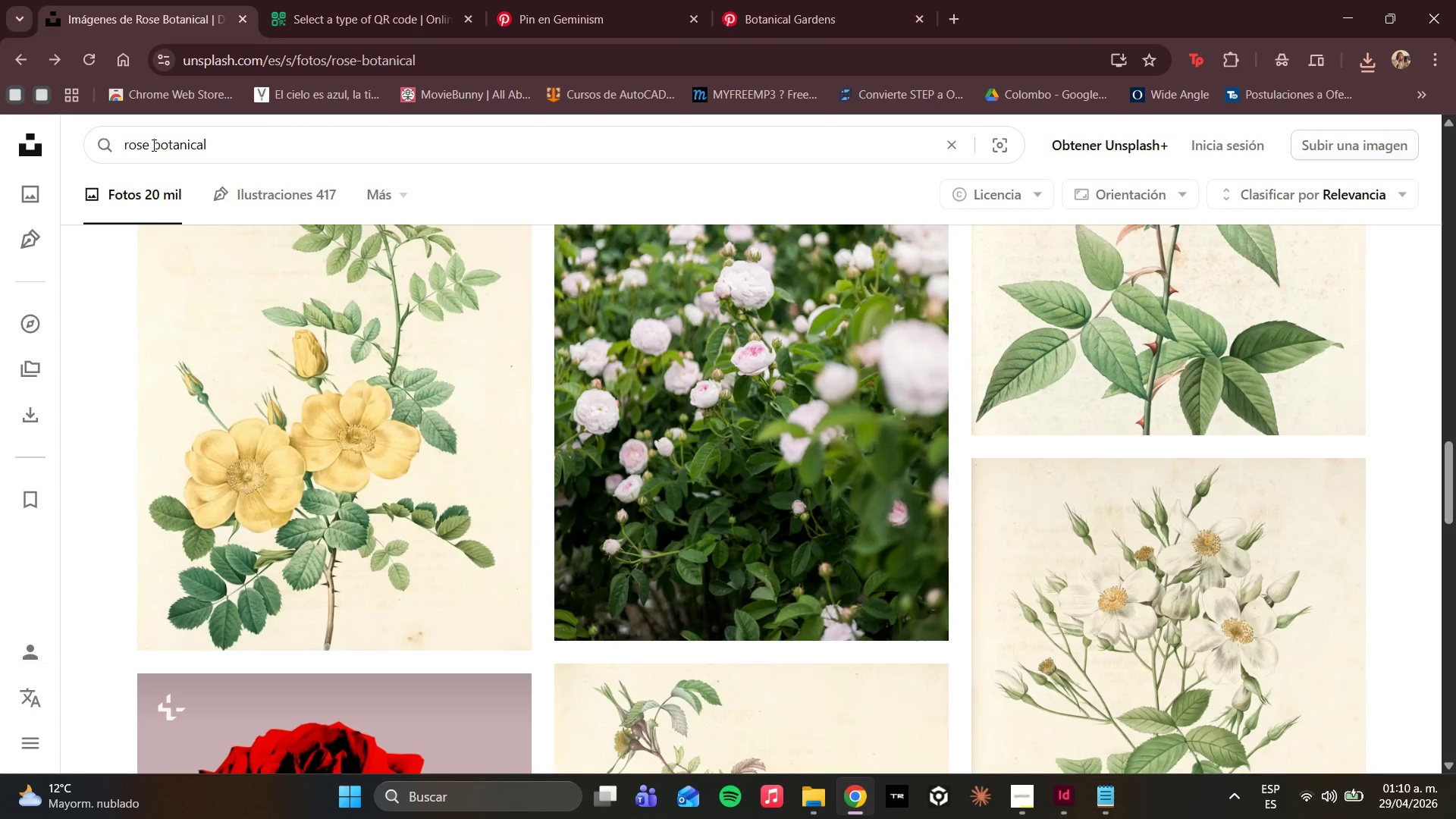 
left_click_drag(start_coordinate=[151, 145], to_coordinate=[116, 146])
 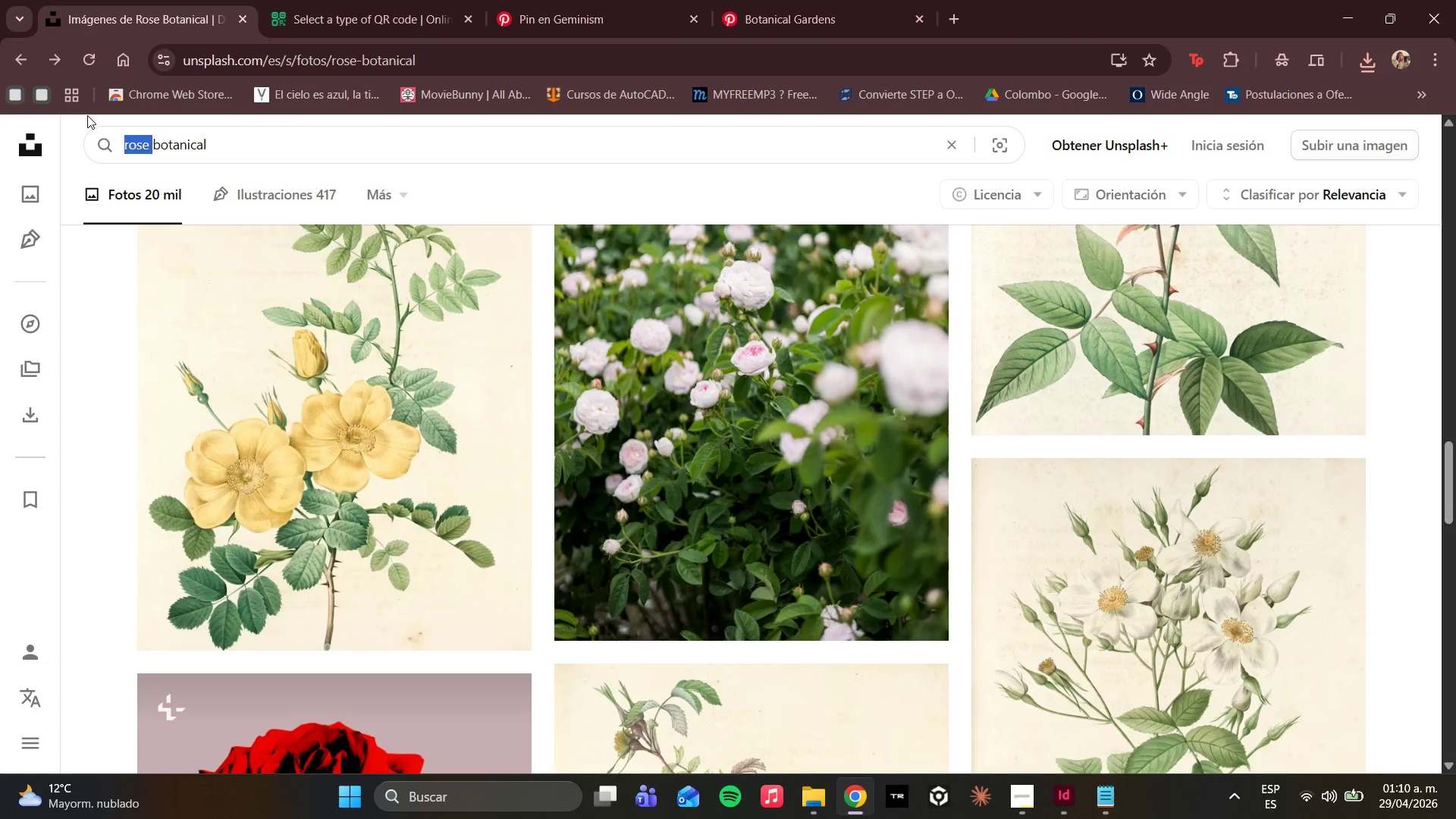 
type(chamomile )
 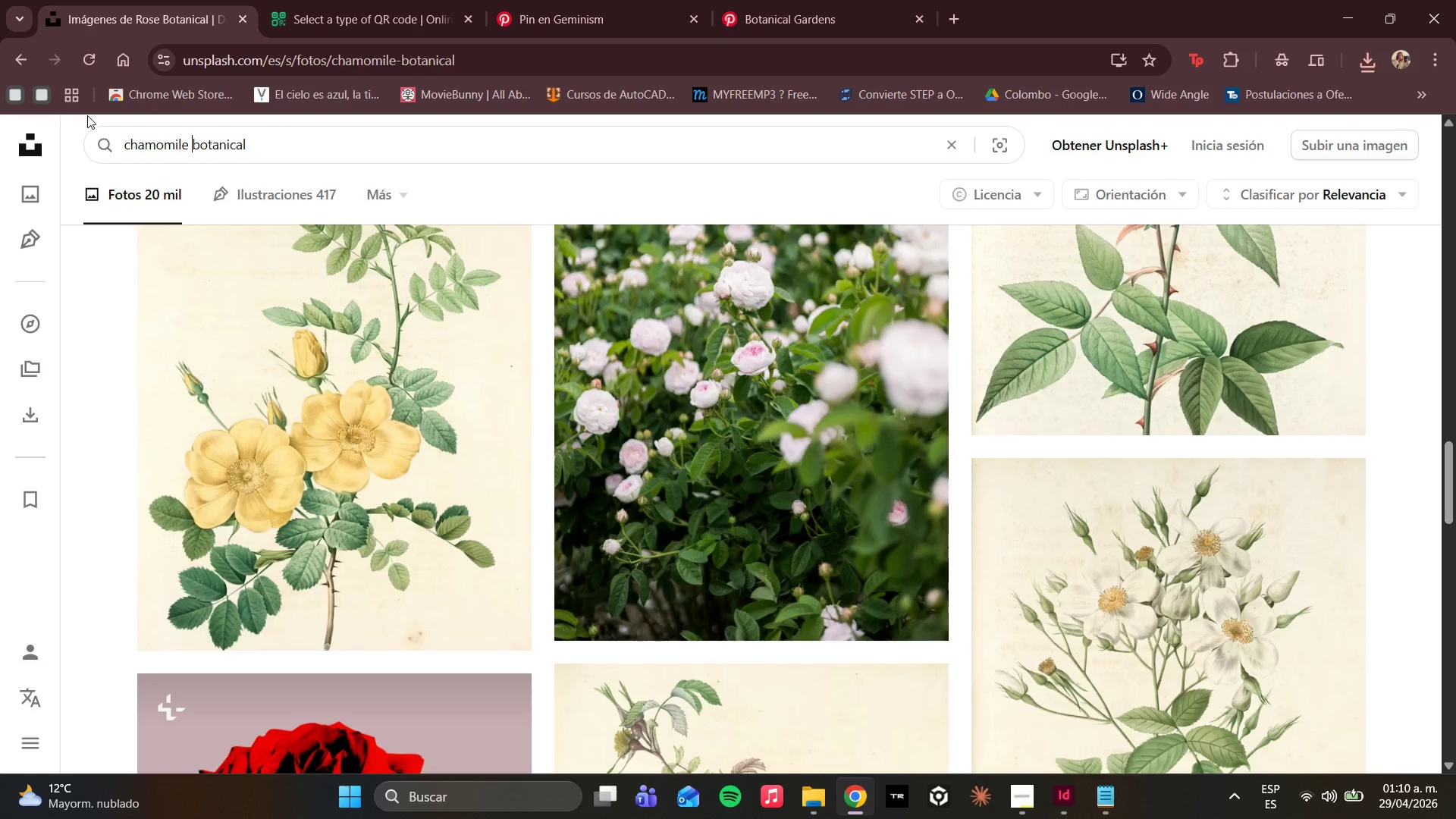 
key(Enter)
 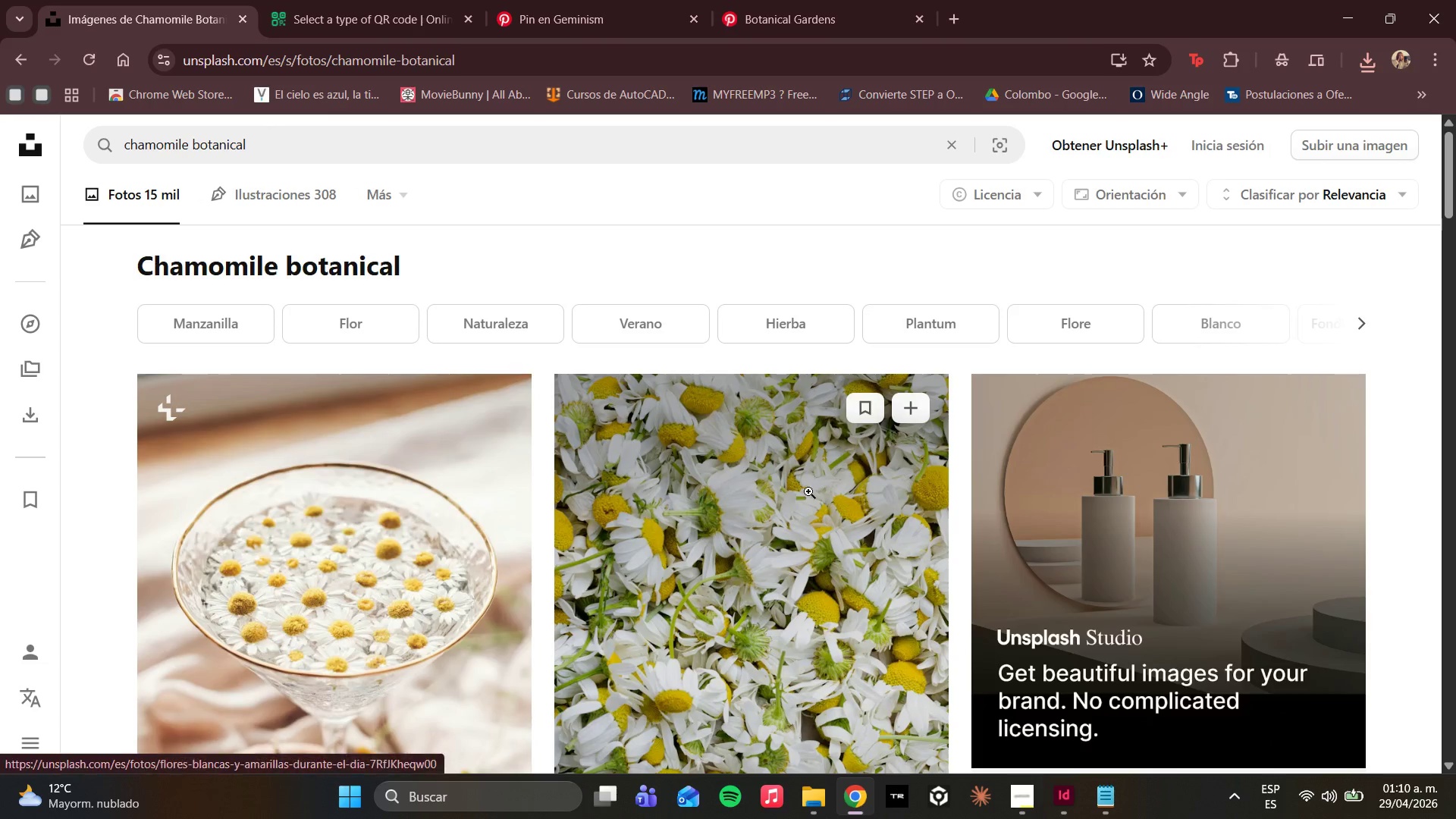 
scroll: coordinate [987, 507], scroll_direction: down, amount: 11.0
 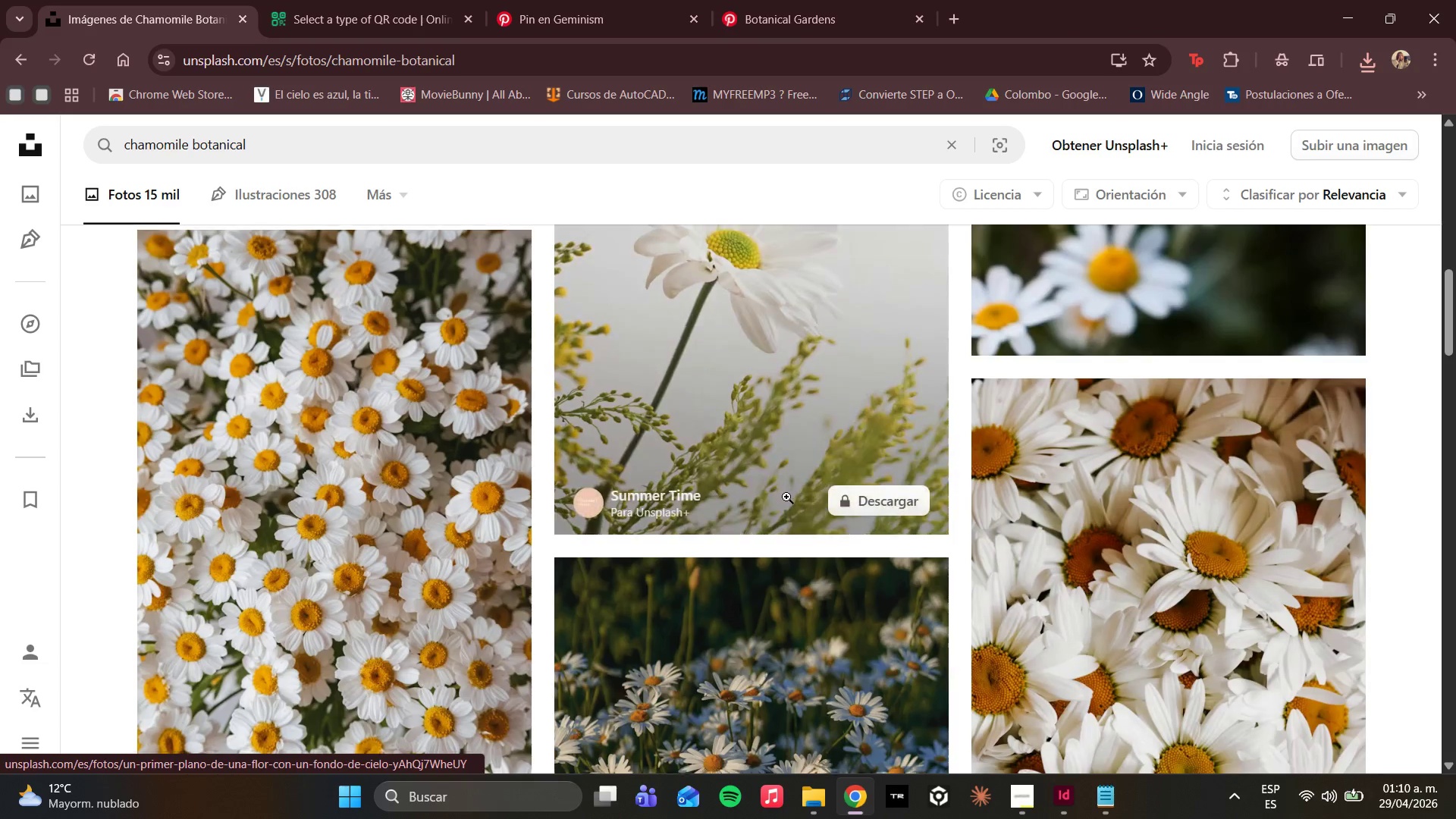 
left_click([707, 499])
 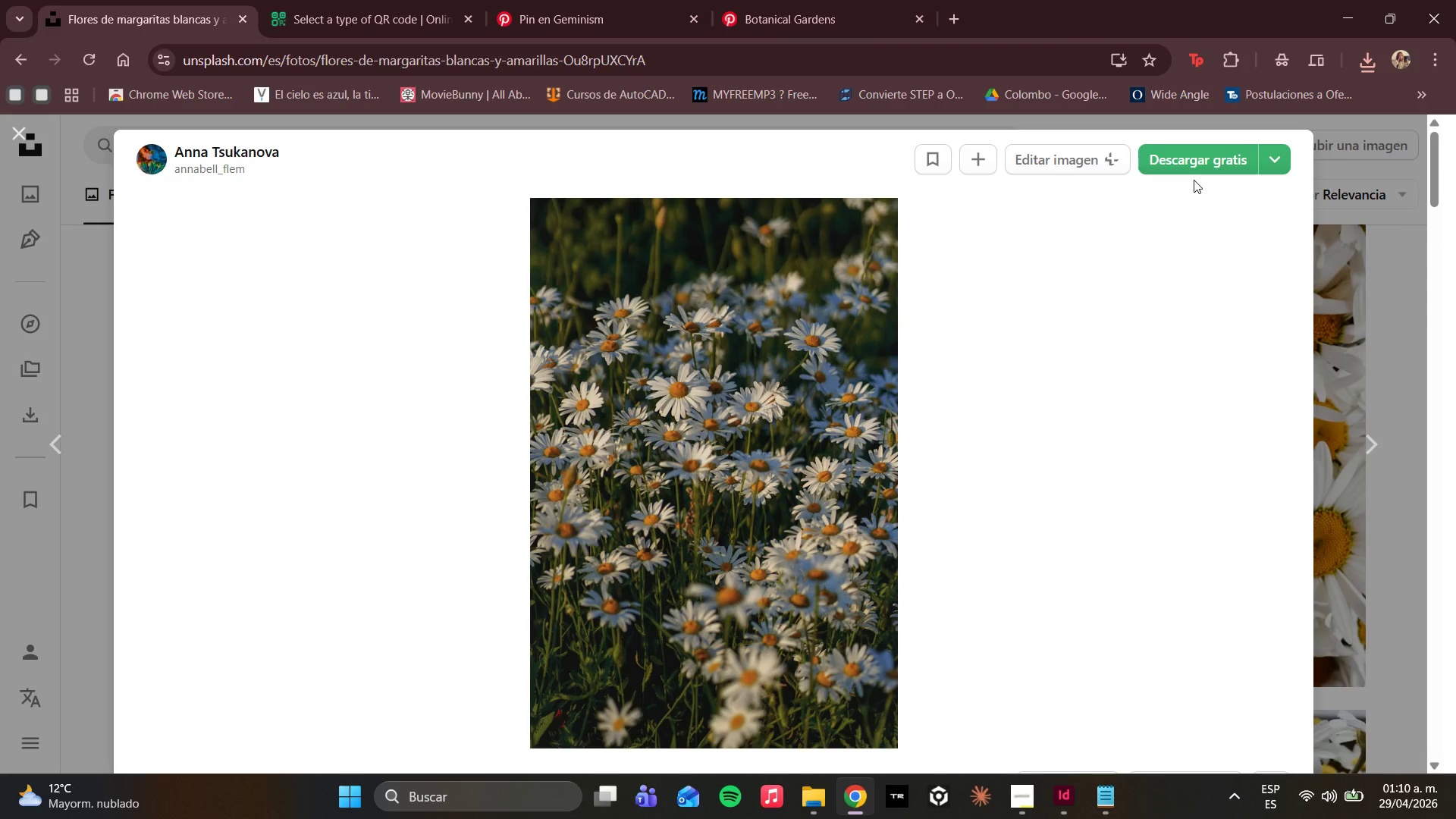 
scroll: coordinate [786, 497], scroll_direction: down, amount: 3.0
 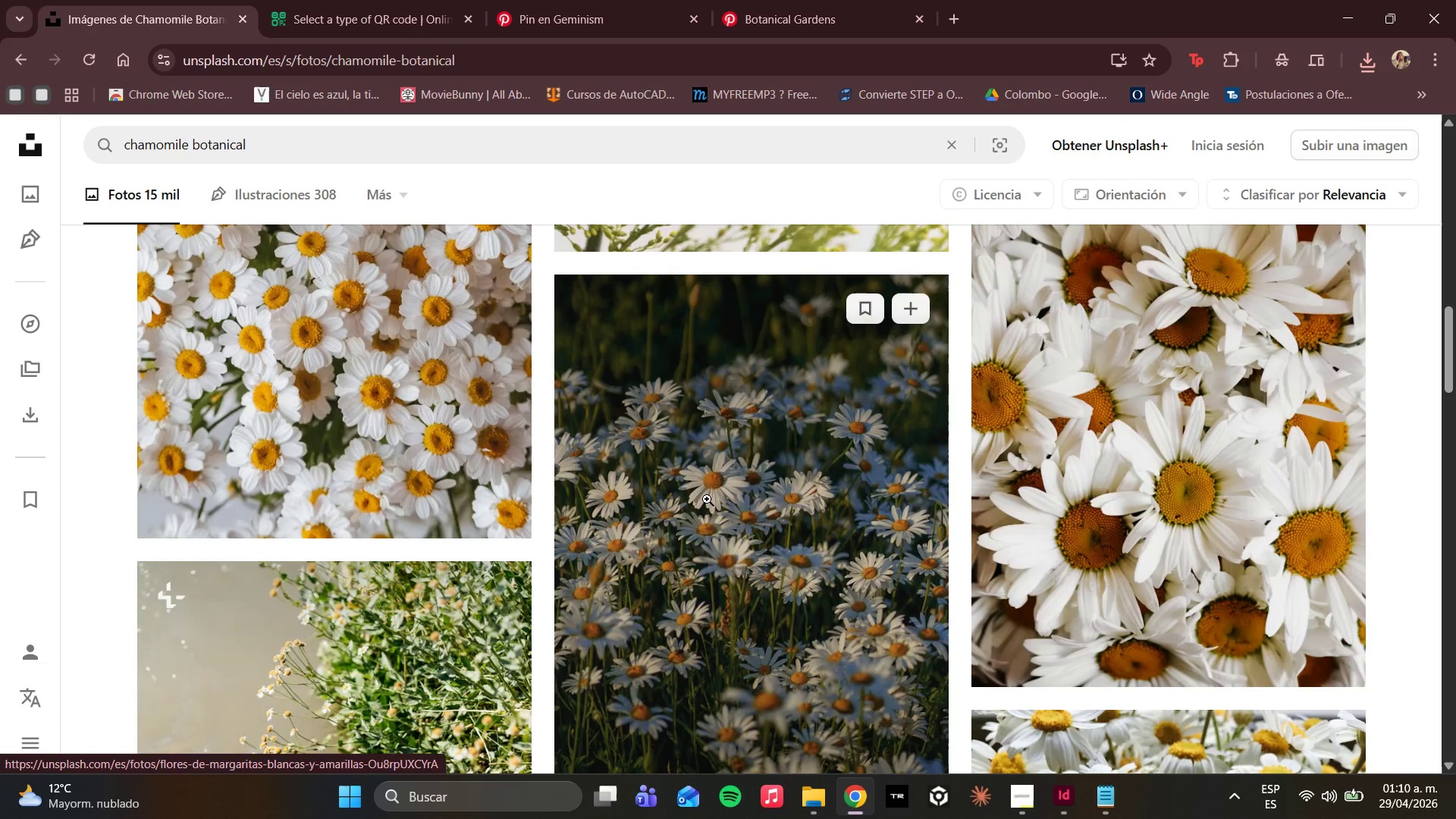 
left_click([1191, 167])
 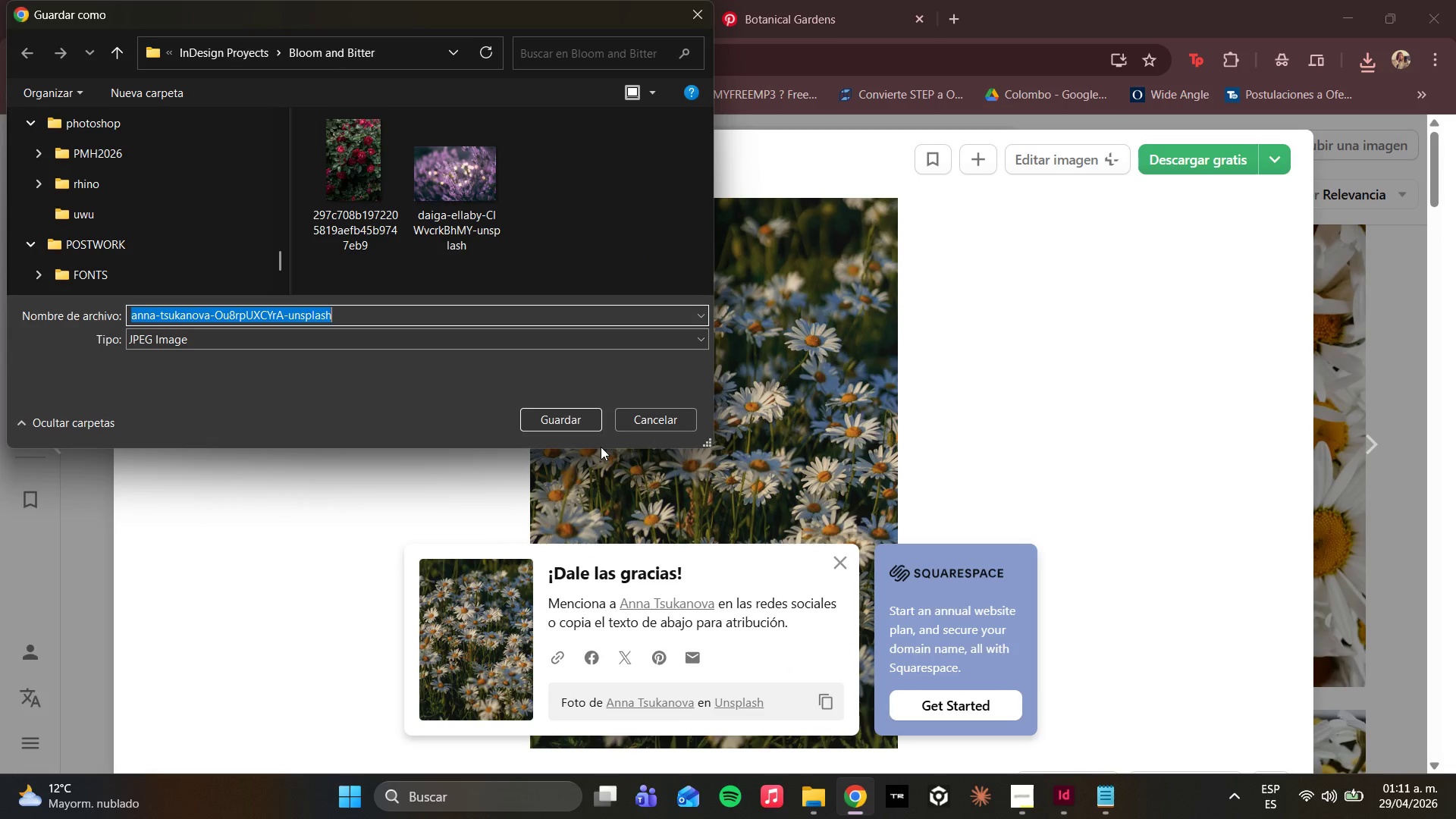 
left_click([559, 425])
 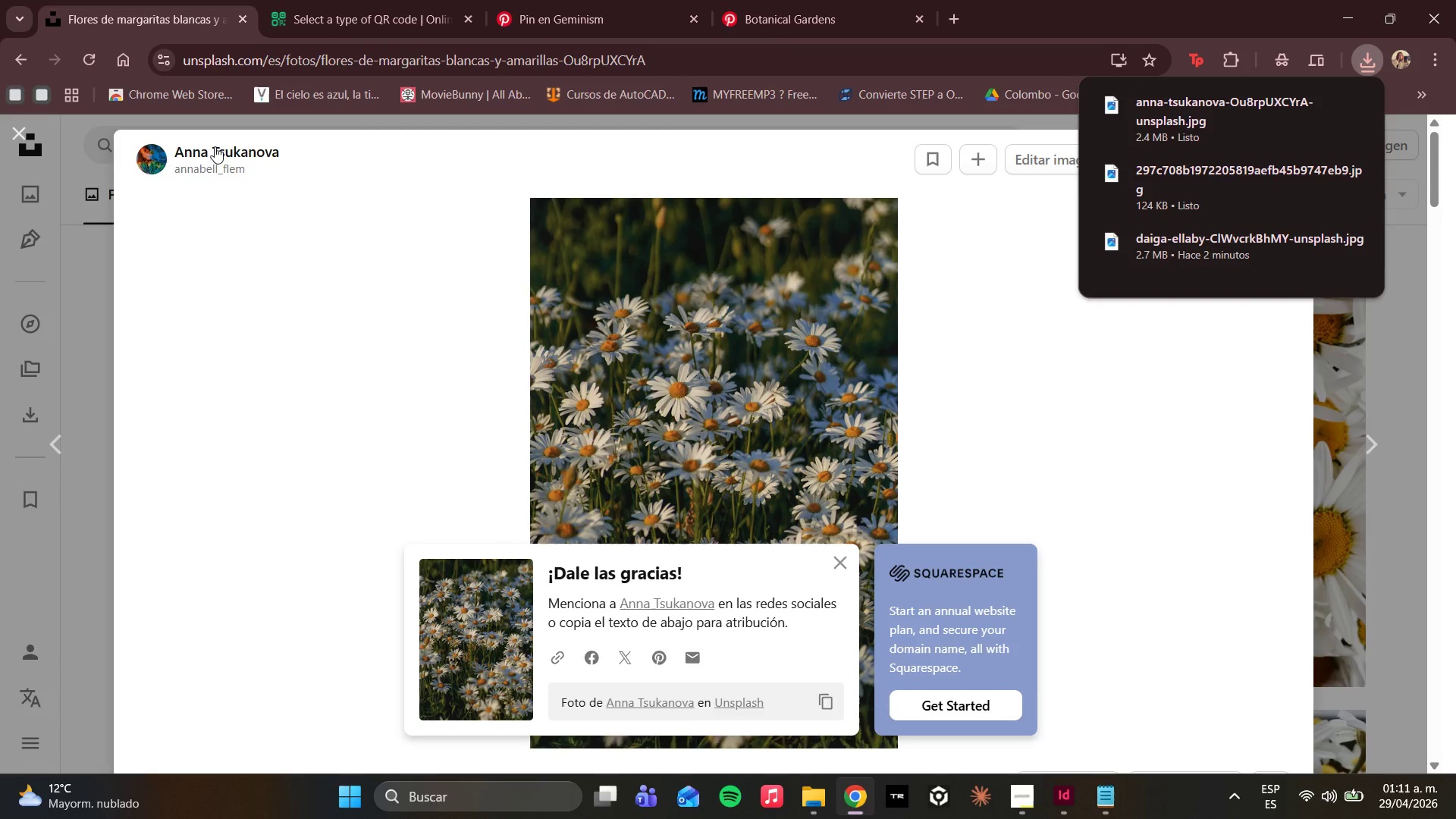 
left_click([17, 130])
 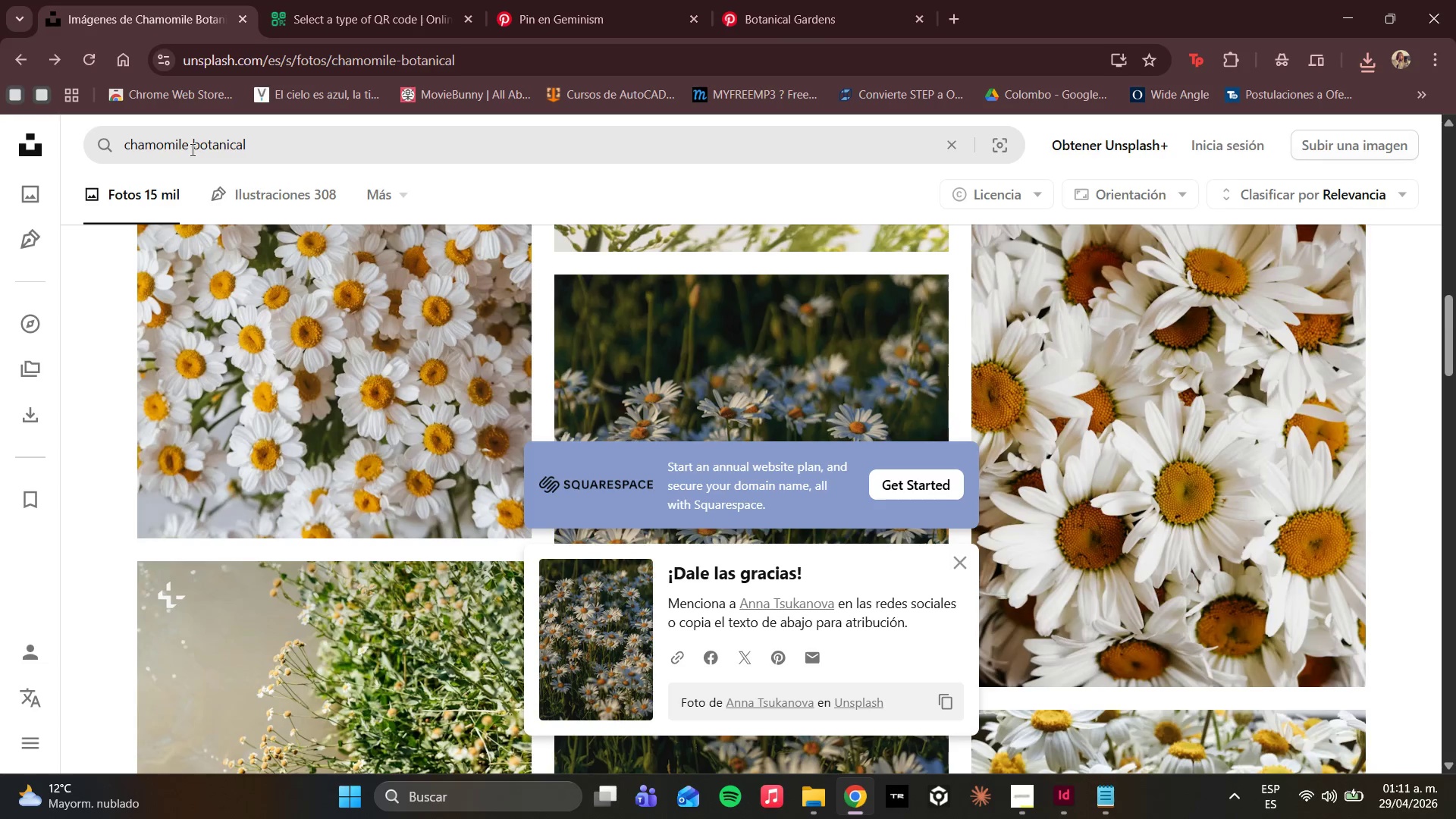 
left_click_drag(start_coordinate=[190, 148], to_coordinate=[115, 126])
 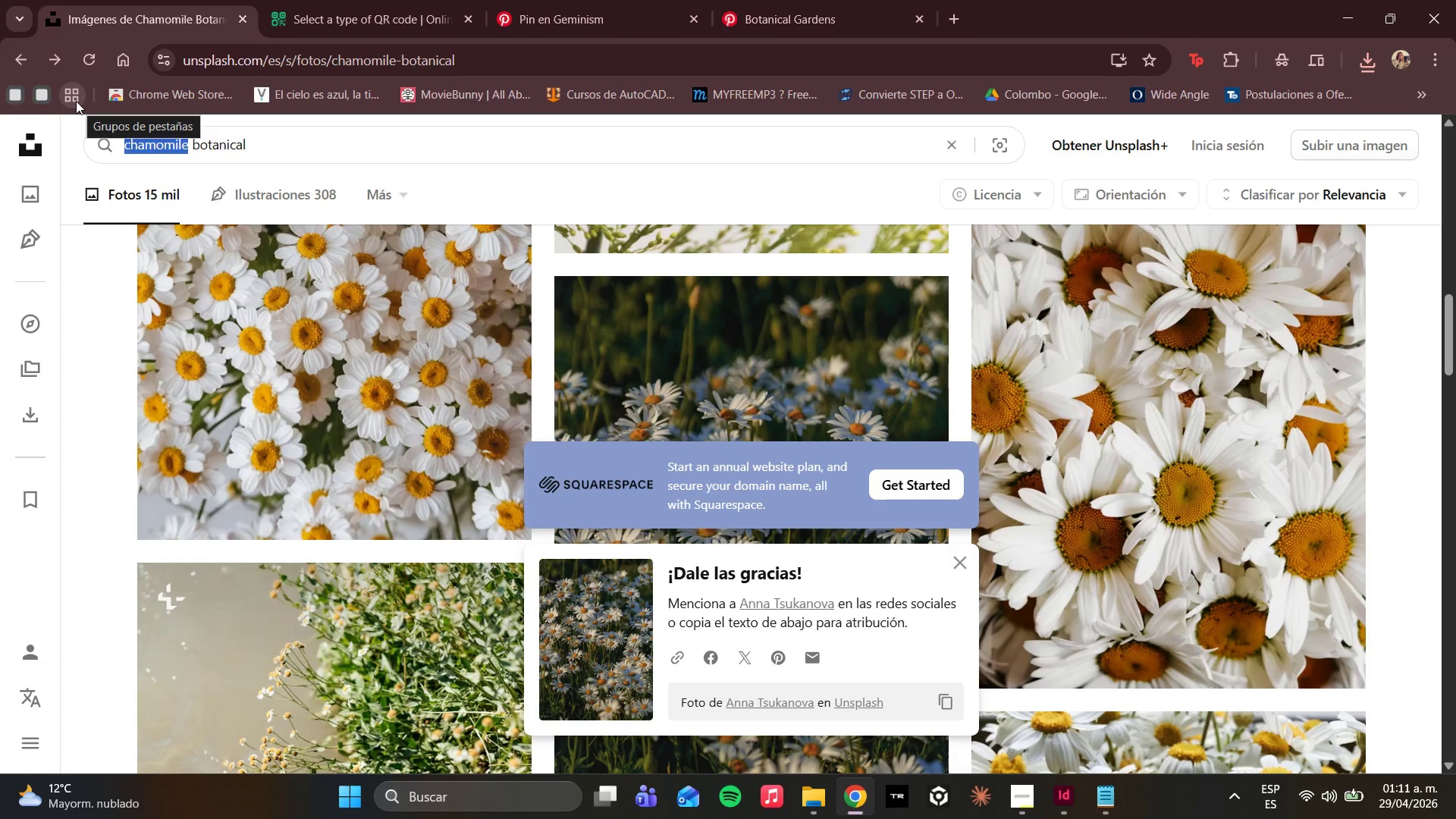 
type(mint)
 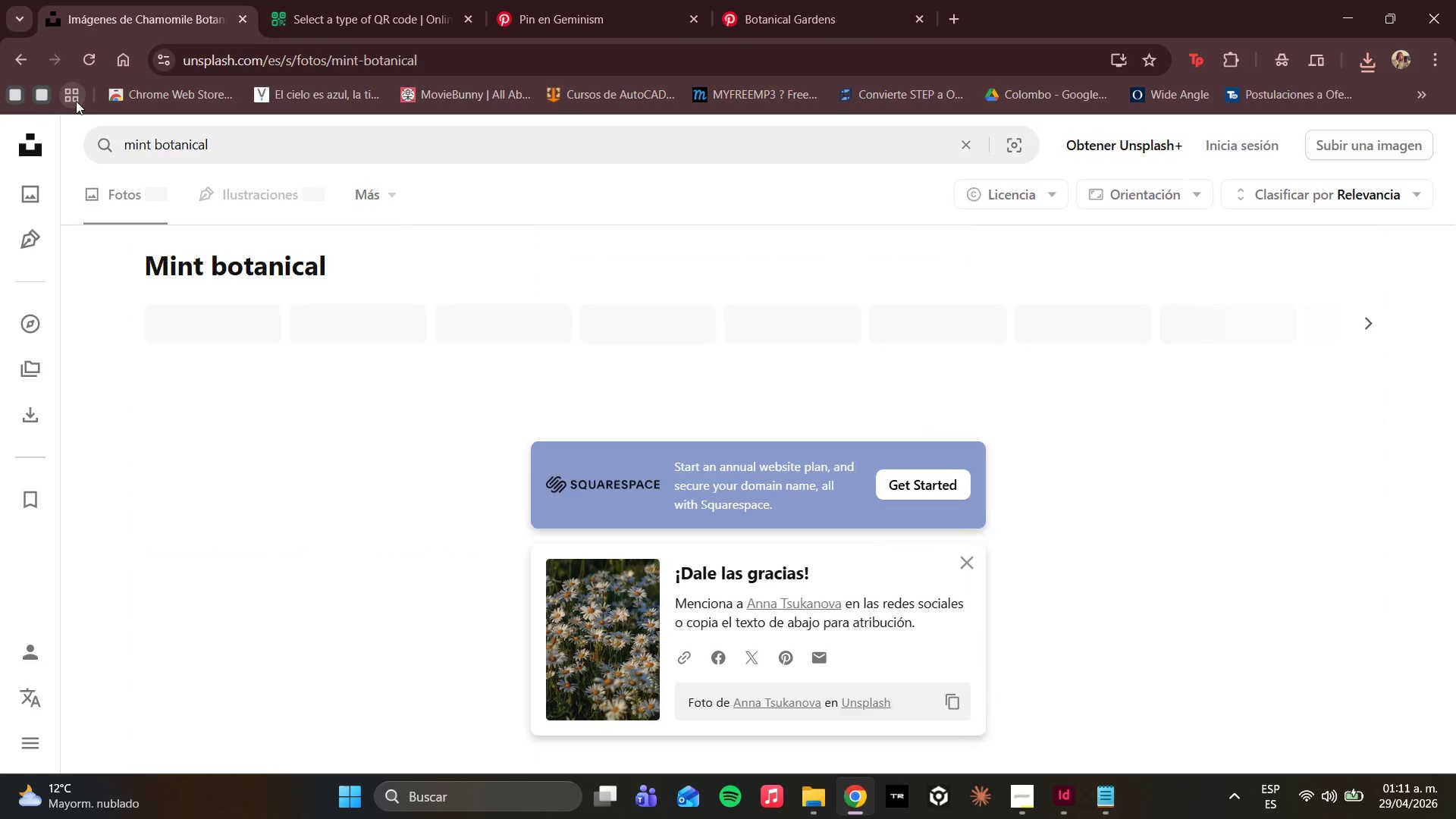 
key(Enter)
 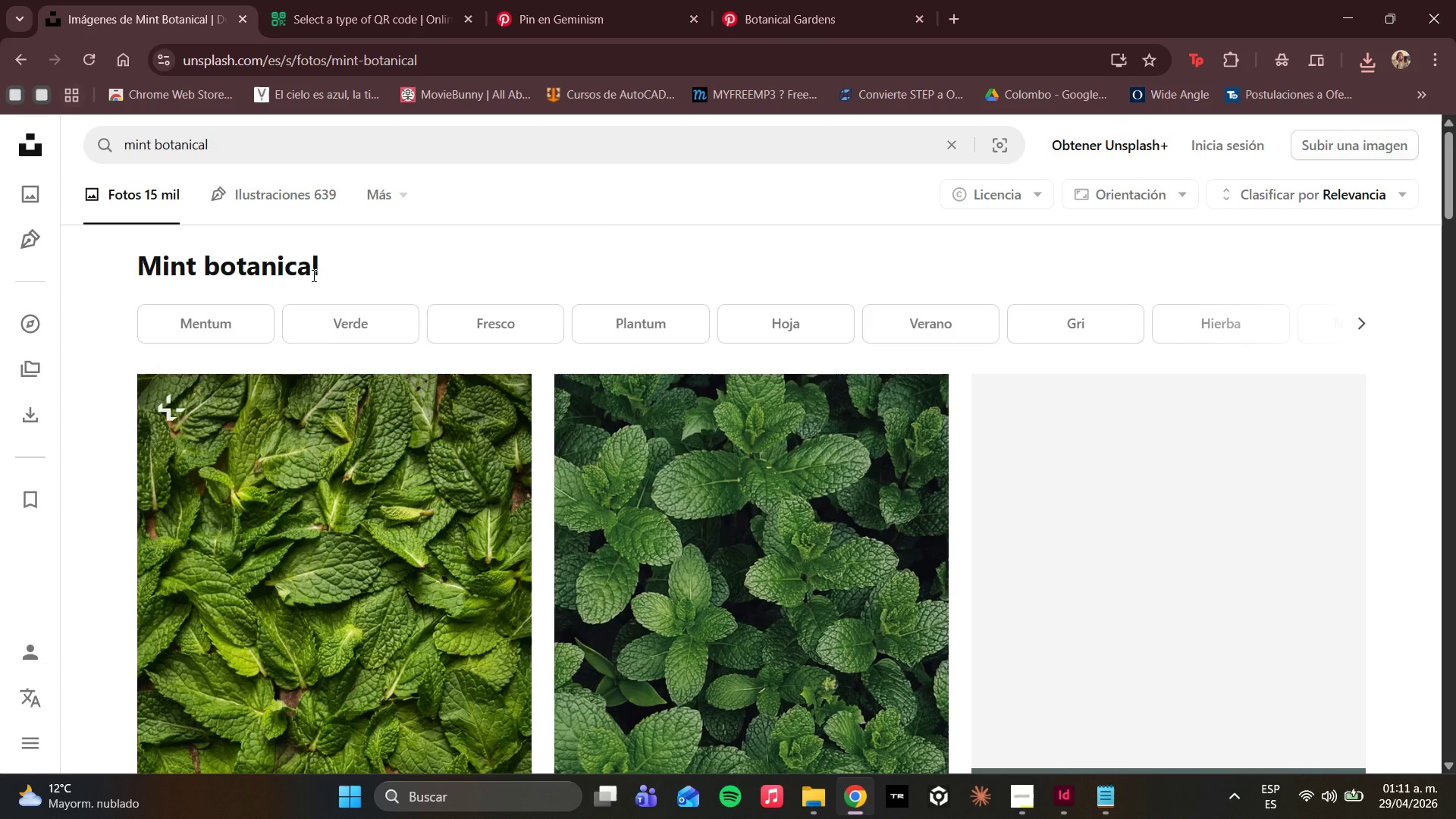 
scroll: coordinate [635, 482], scroll_direction: down, amount: 25.0
 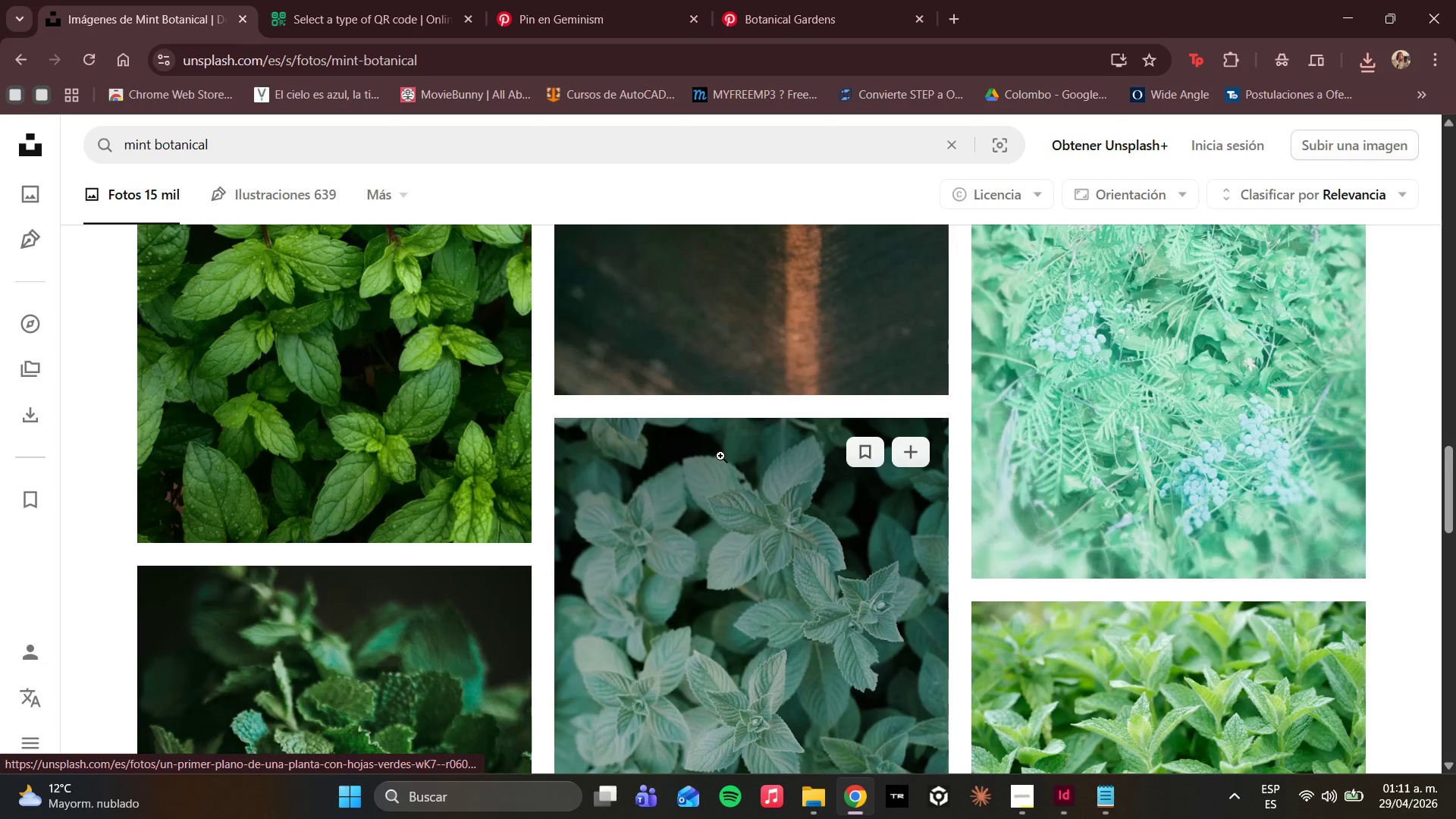 
scroll: coordinate [720, 474], scroll_direction: up, amount: 23.0
 